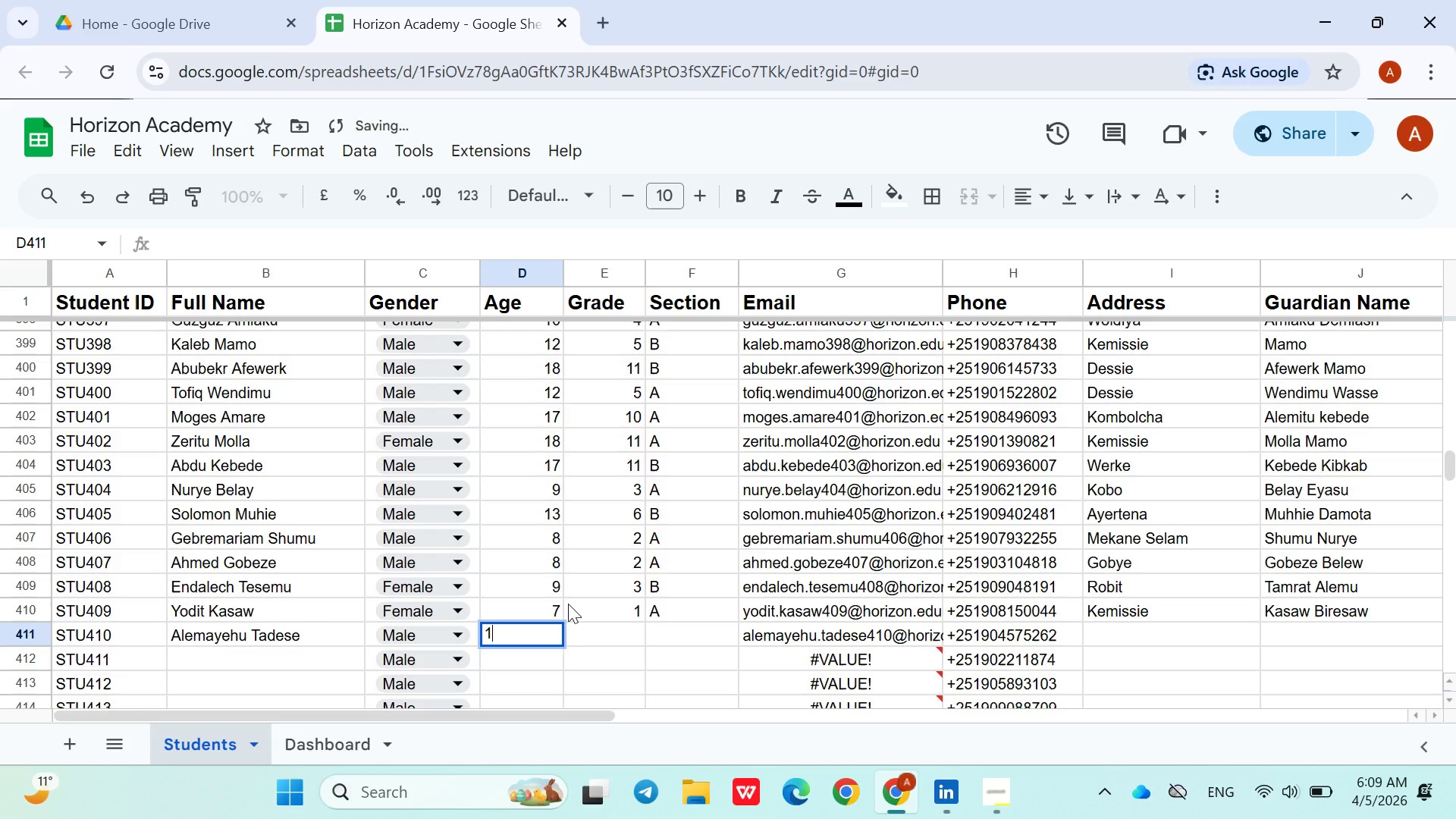 
type(11)
 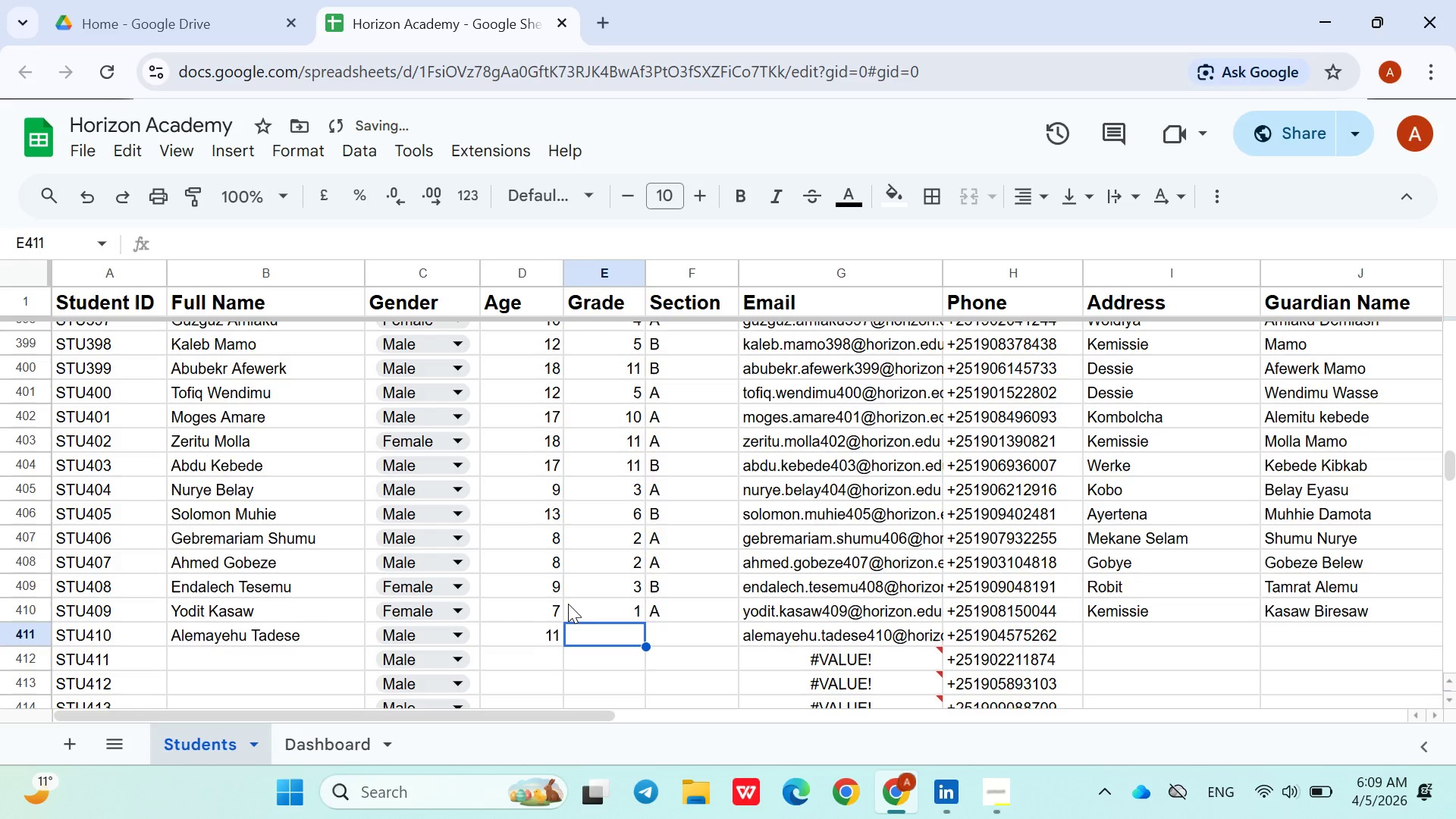 
key(ArrowRight)
 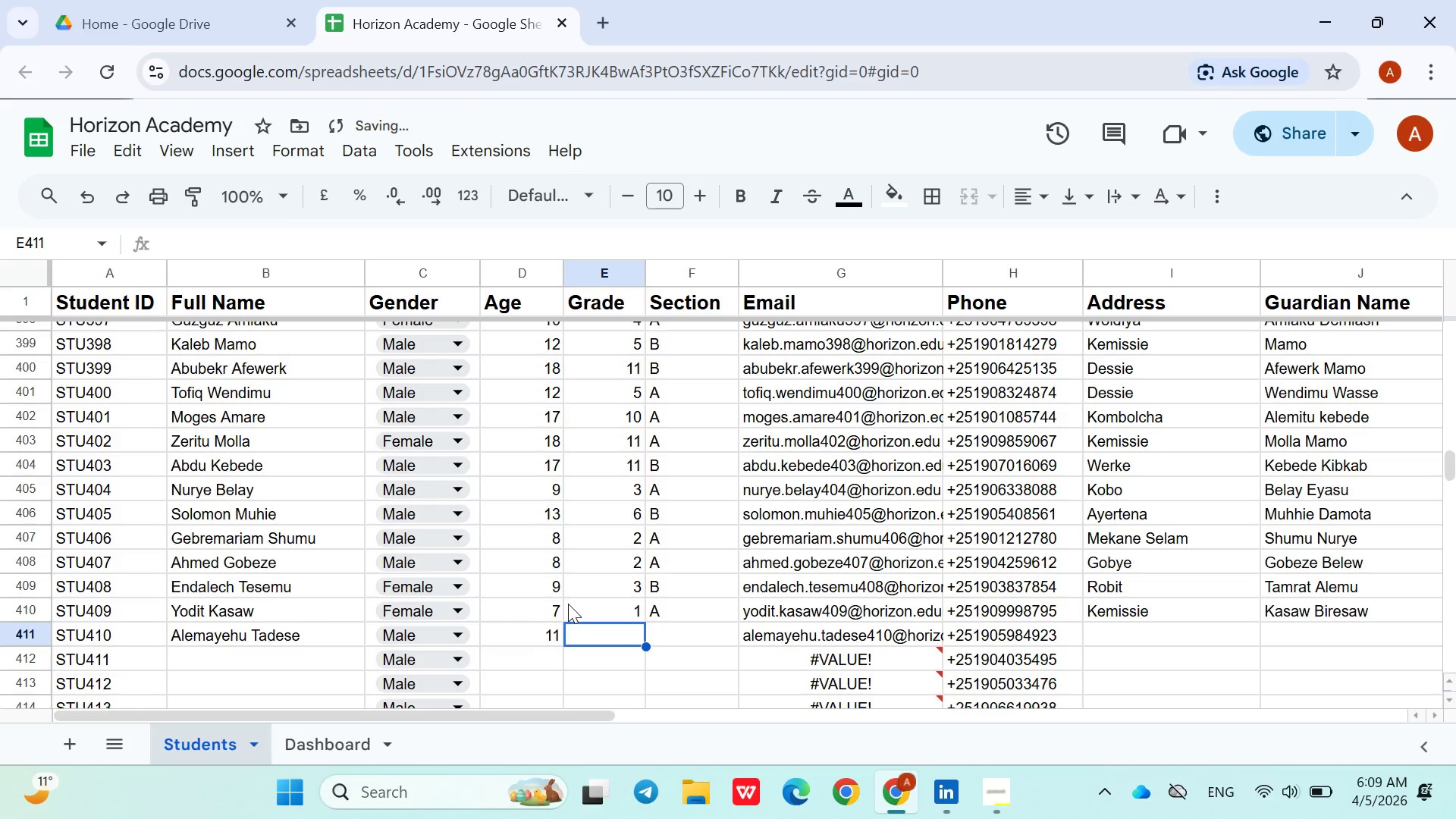 
key(6)
 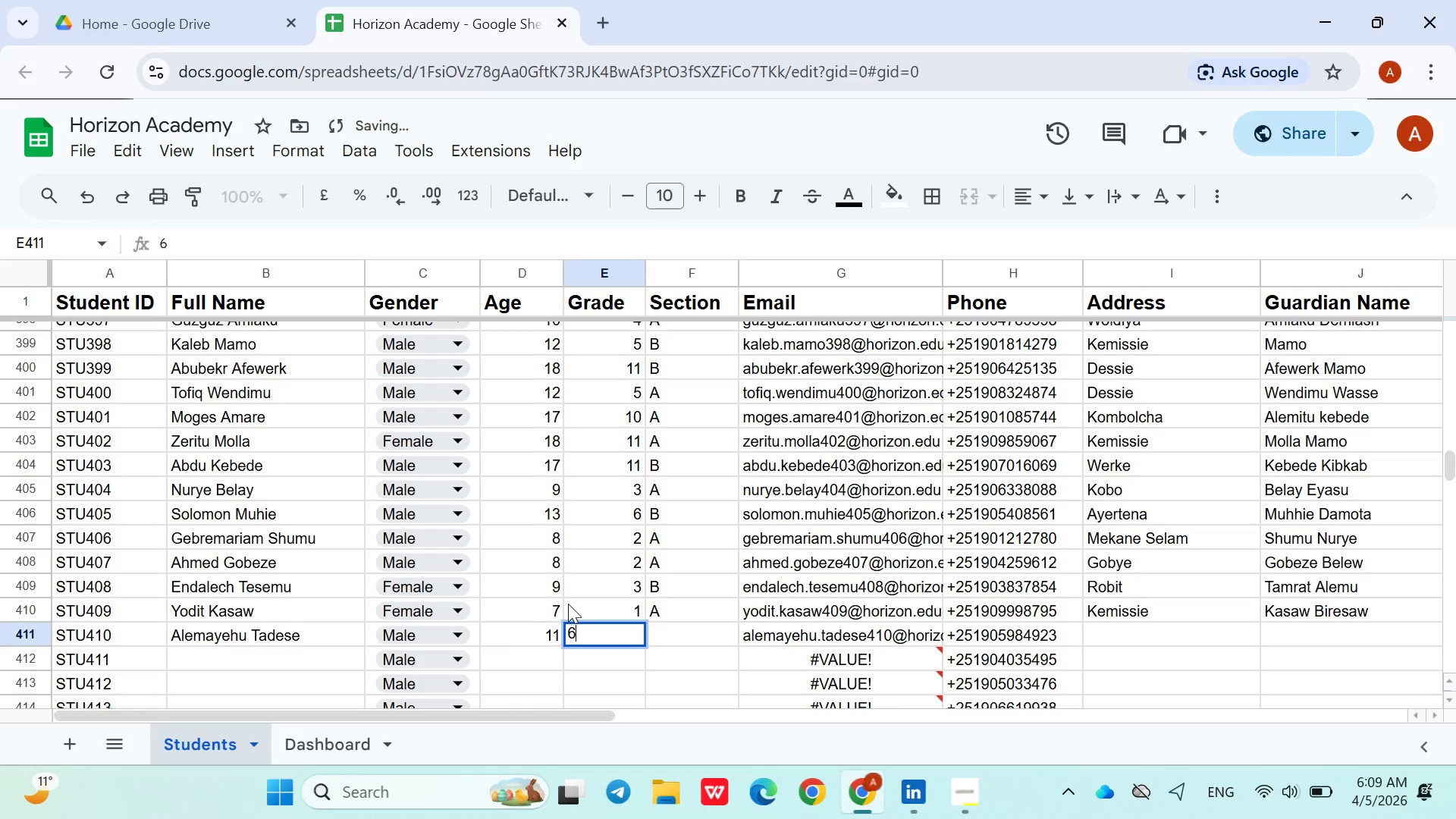 
key(ArrowRight)
 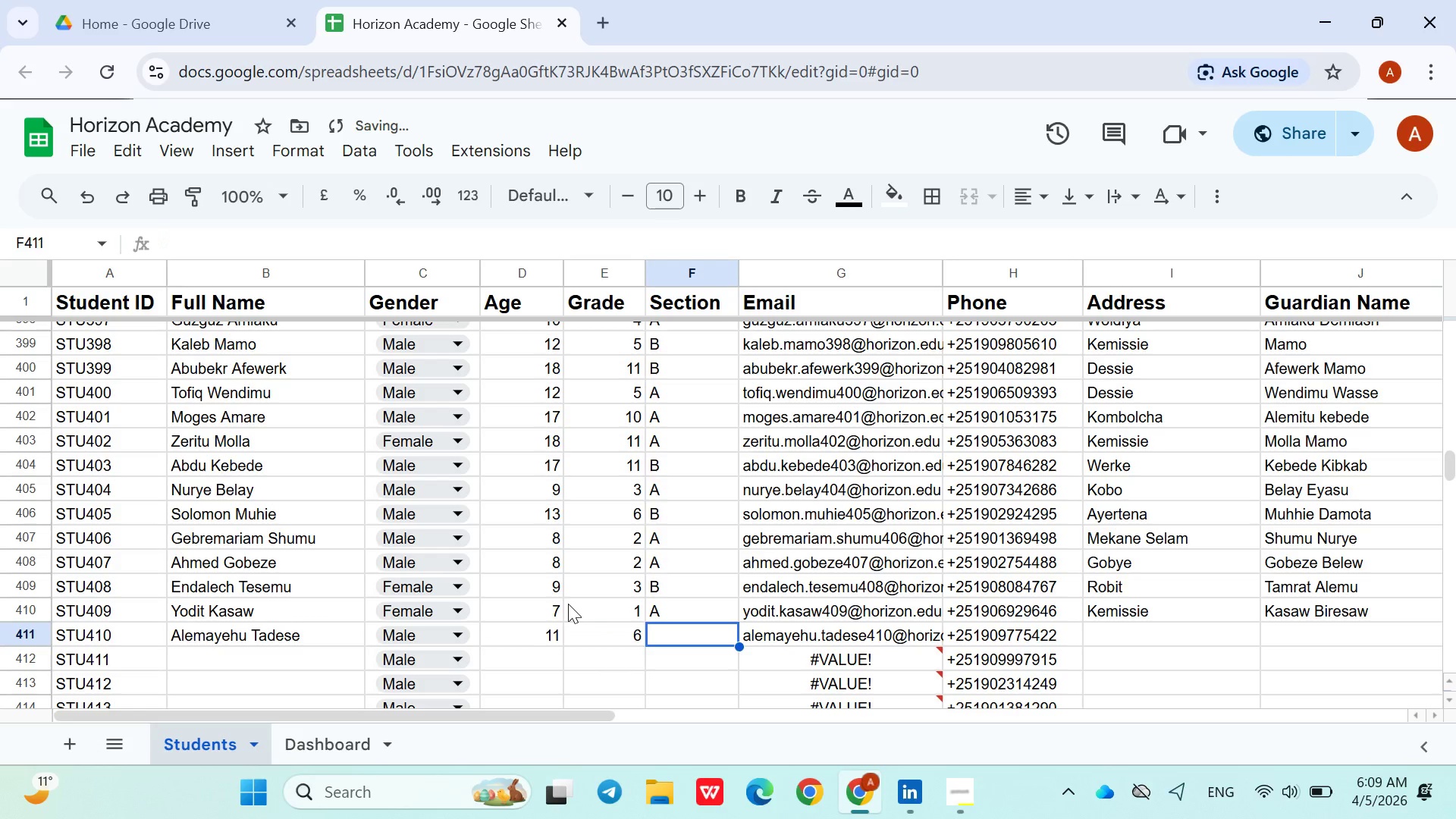 
key(Shift+A)
 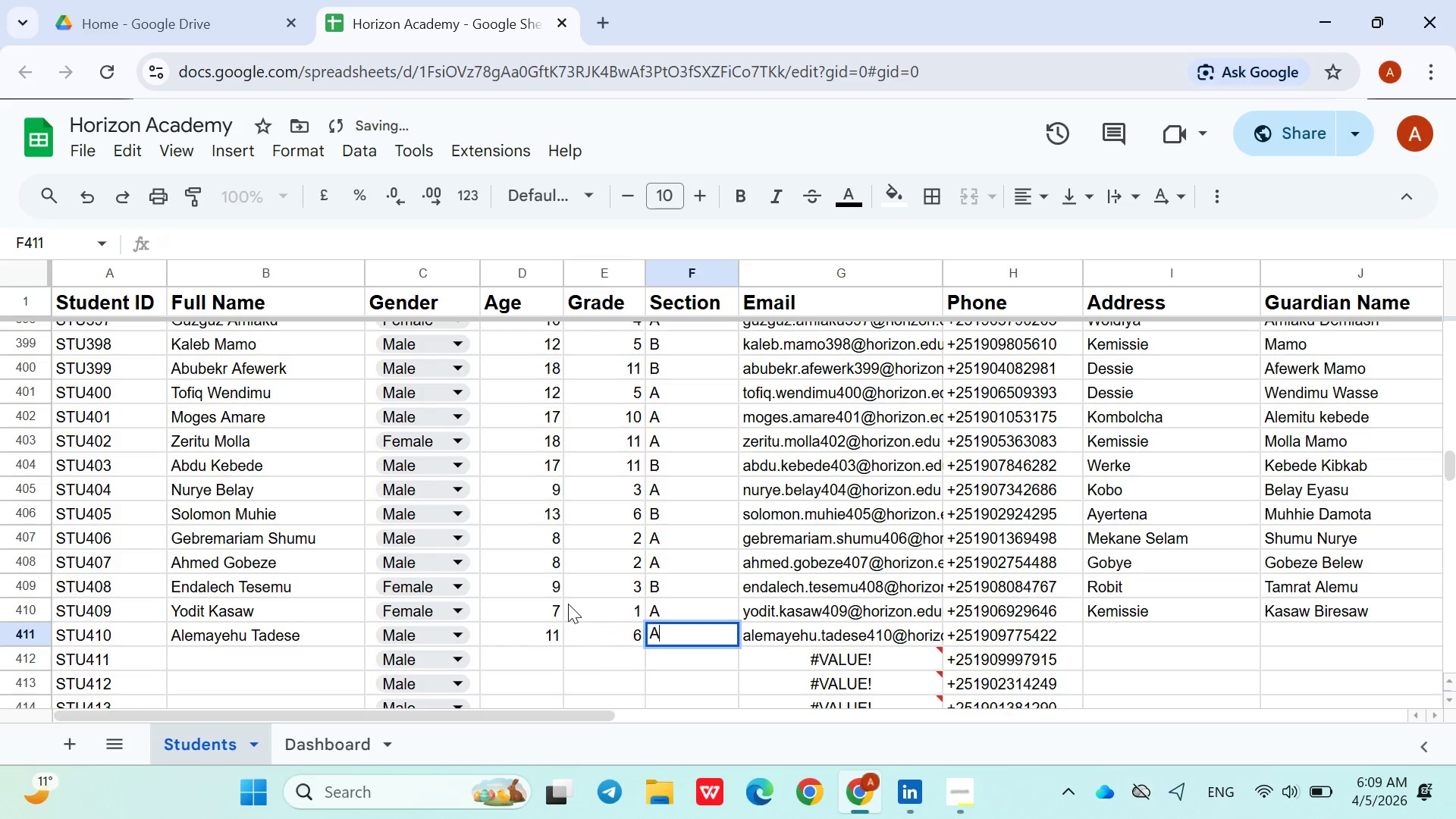 
key(ArrowRight)
 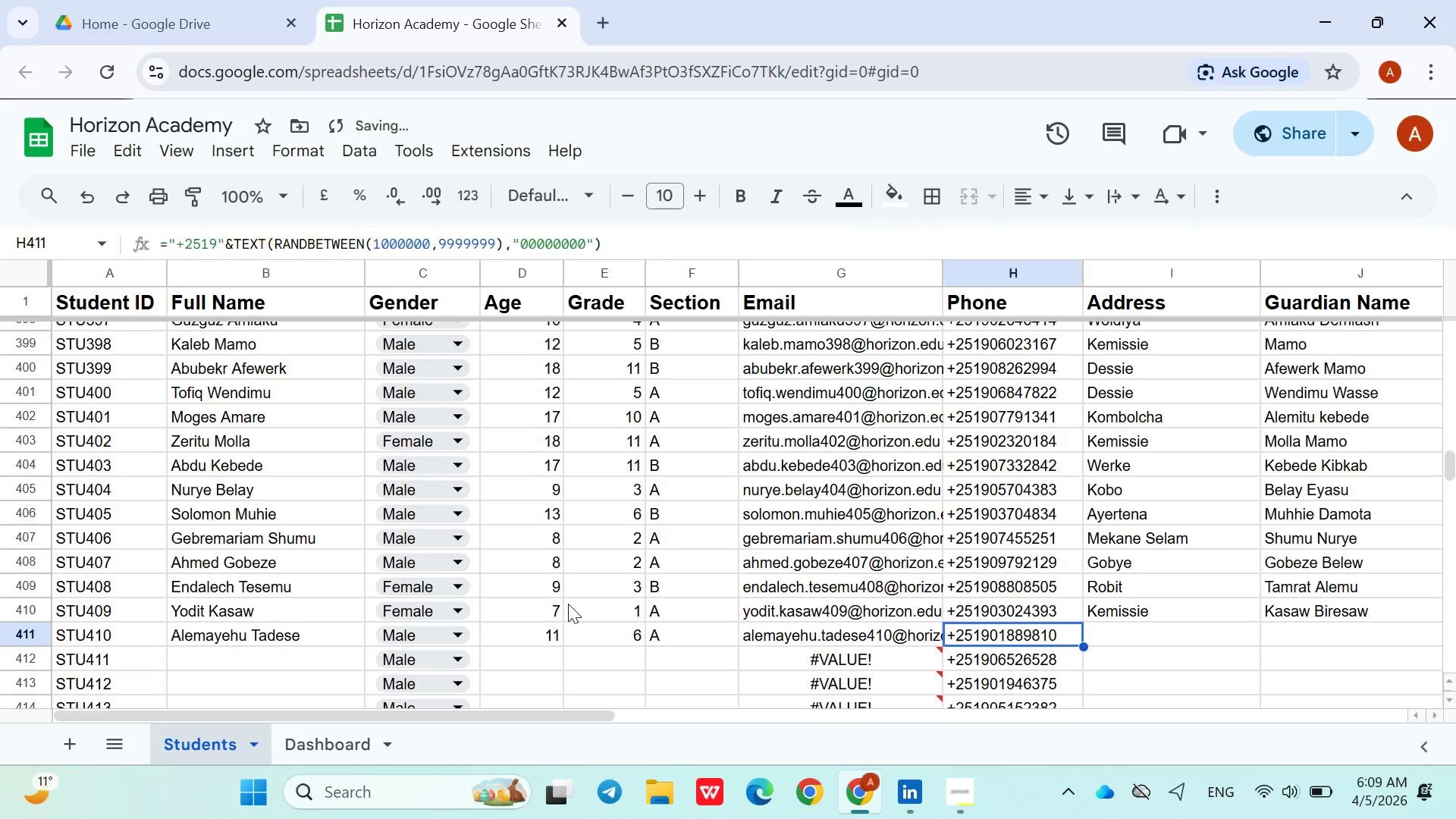 
key(ArrowRight)
 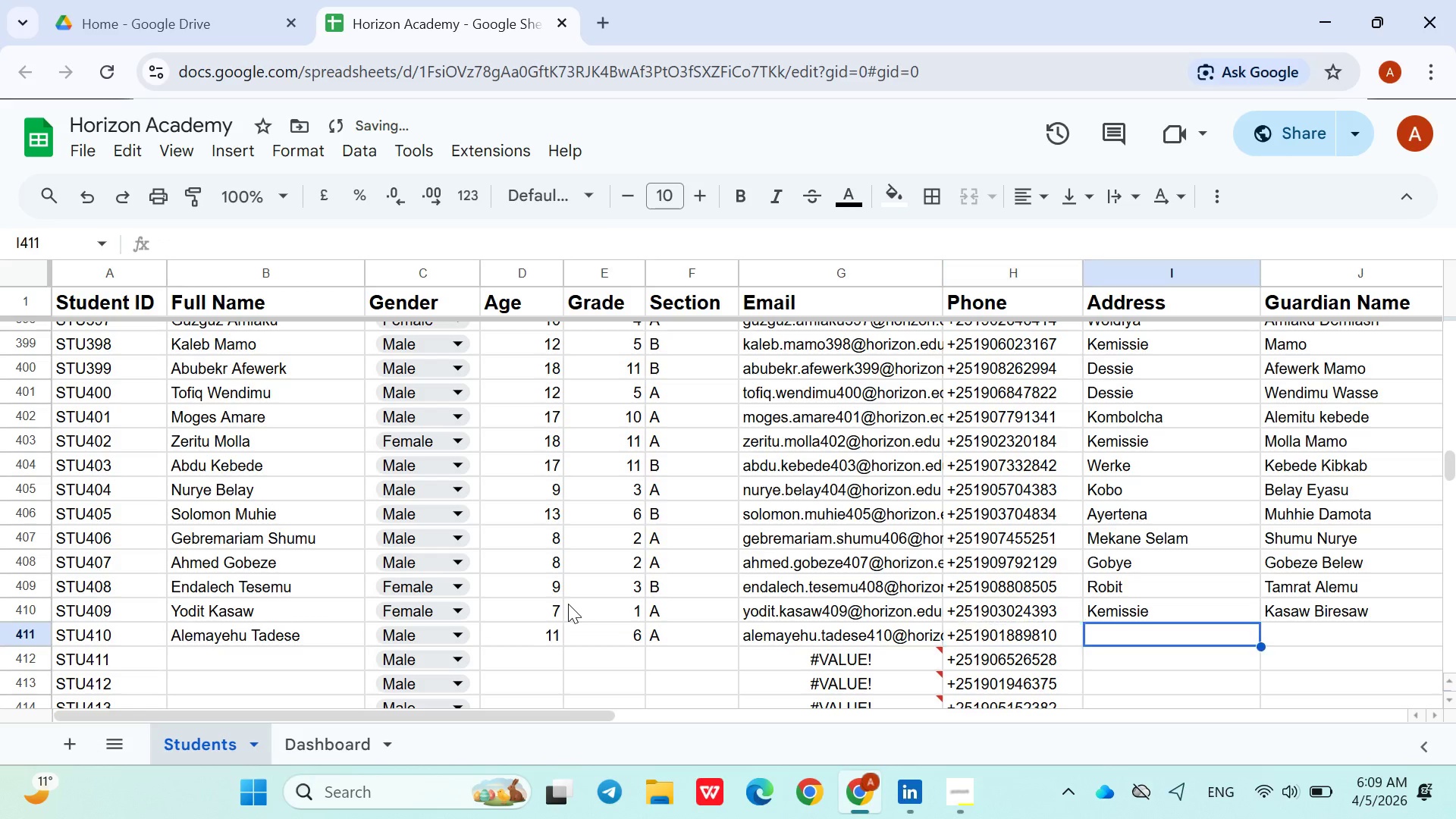 
key(ArrowRight)
 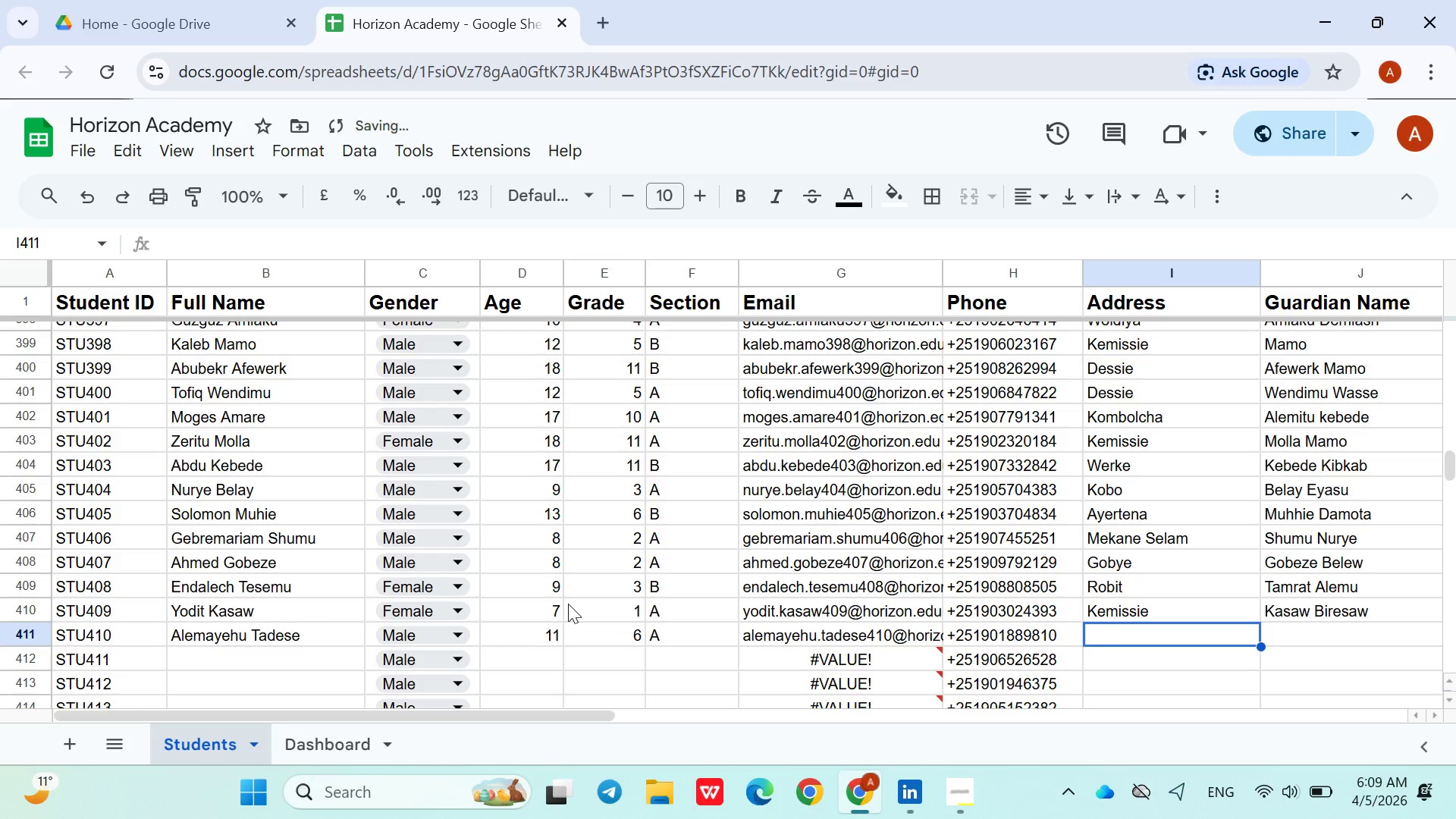 
hold_key(key=ShiftLeft, duration=1.51)
 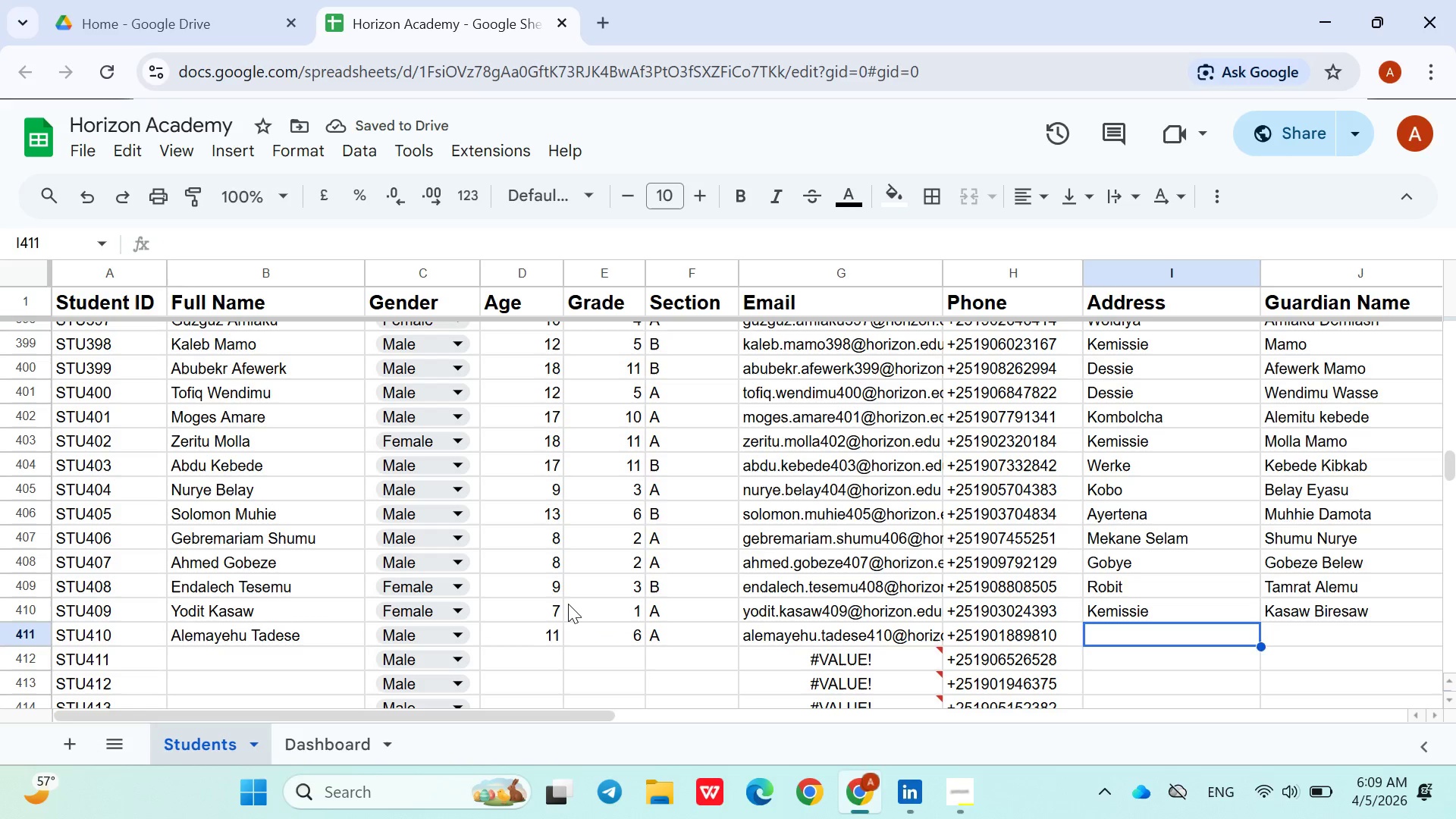 
type(Mexico)
 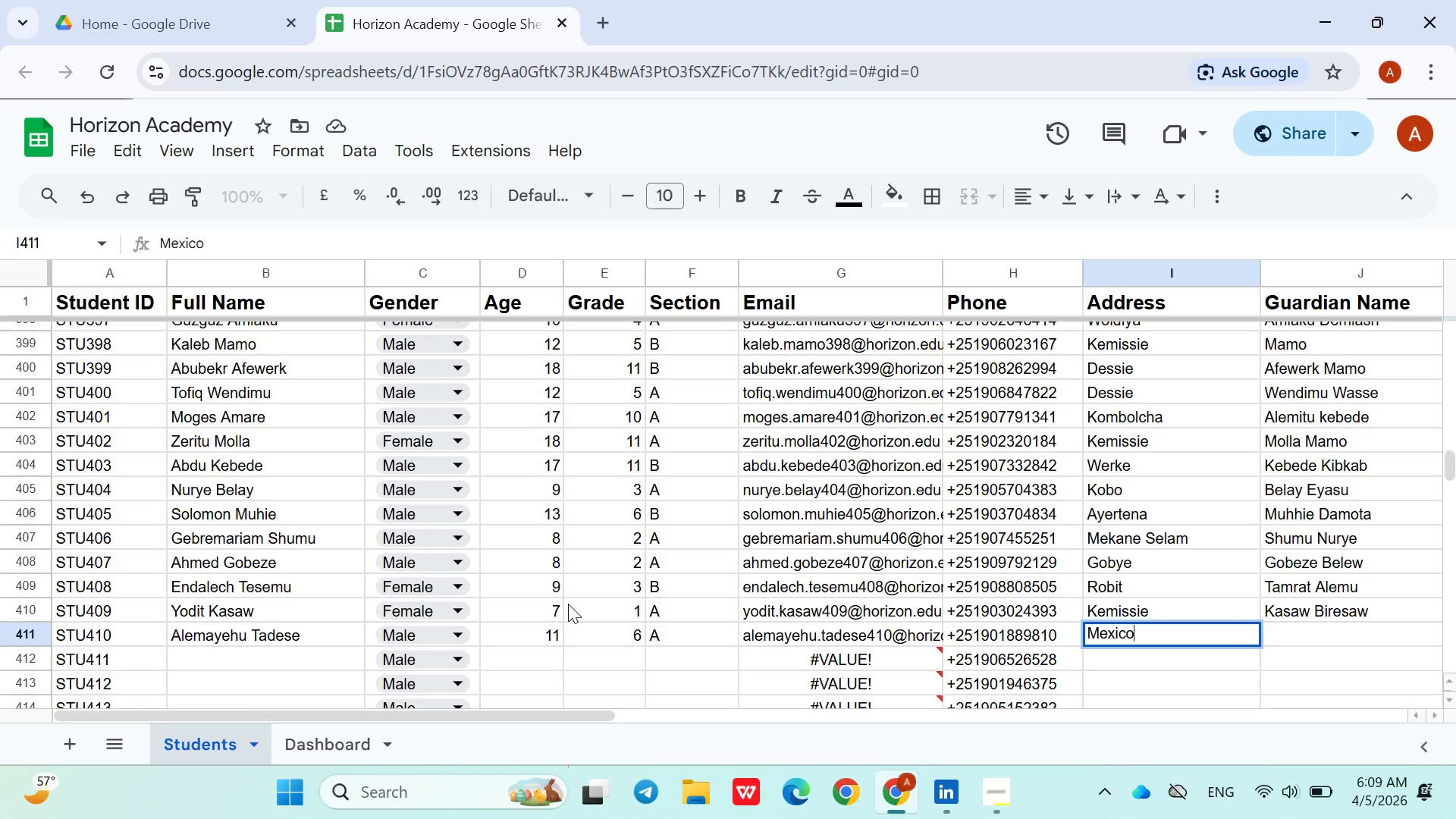 
key(ArrowRight)
 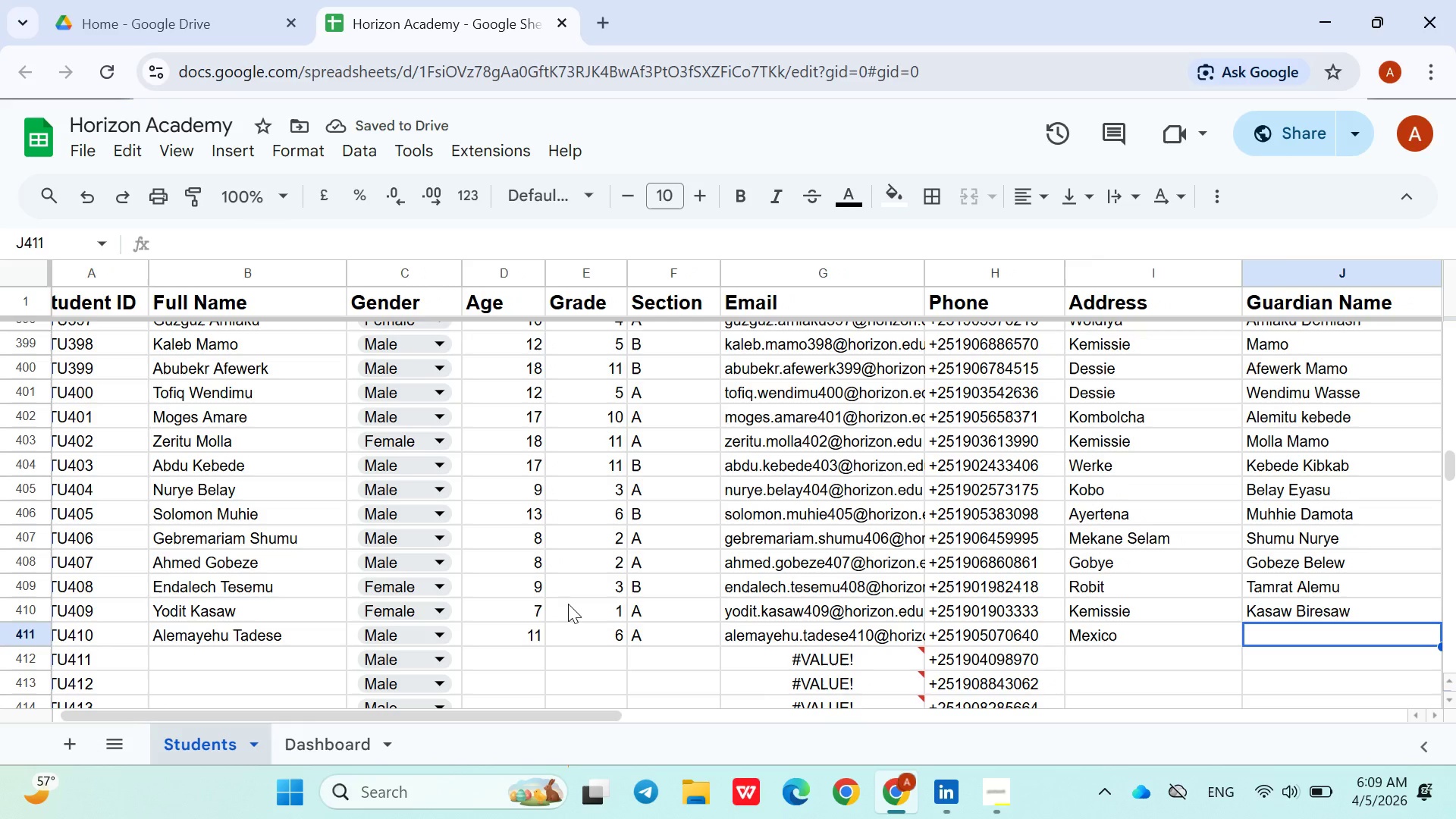 
type(Tadese frew)
 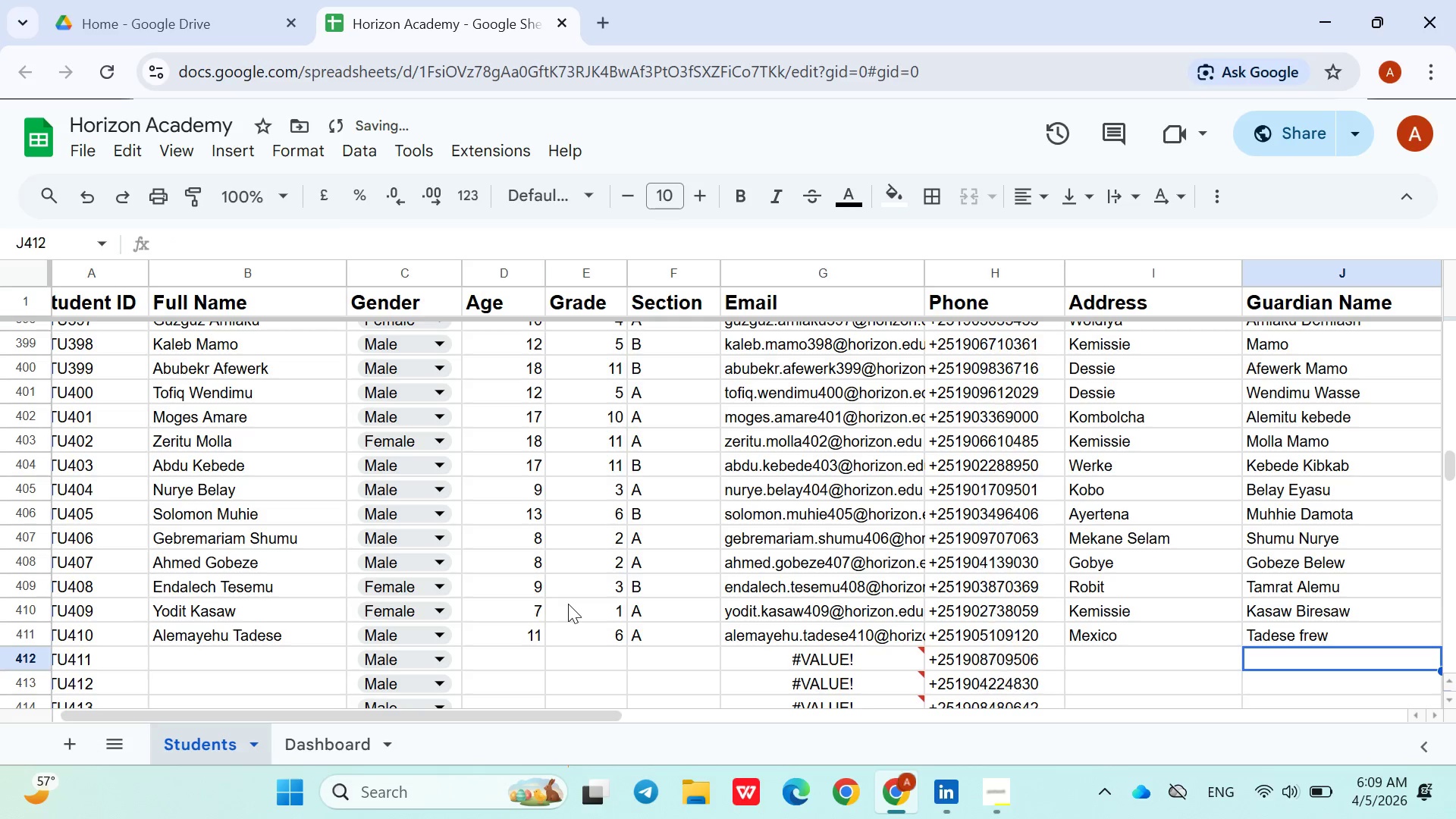 
 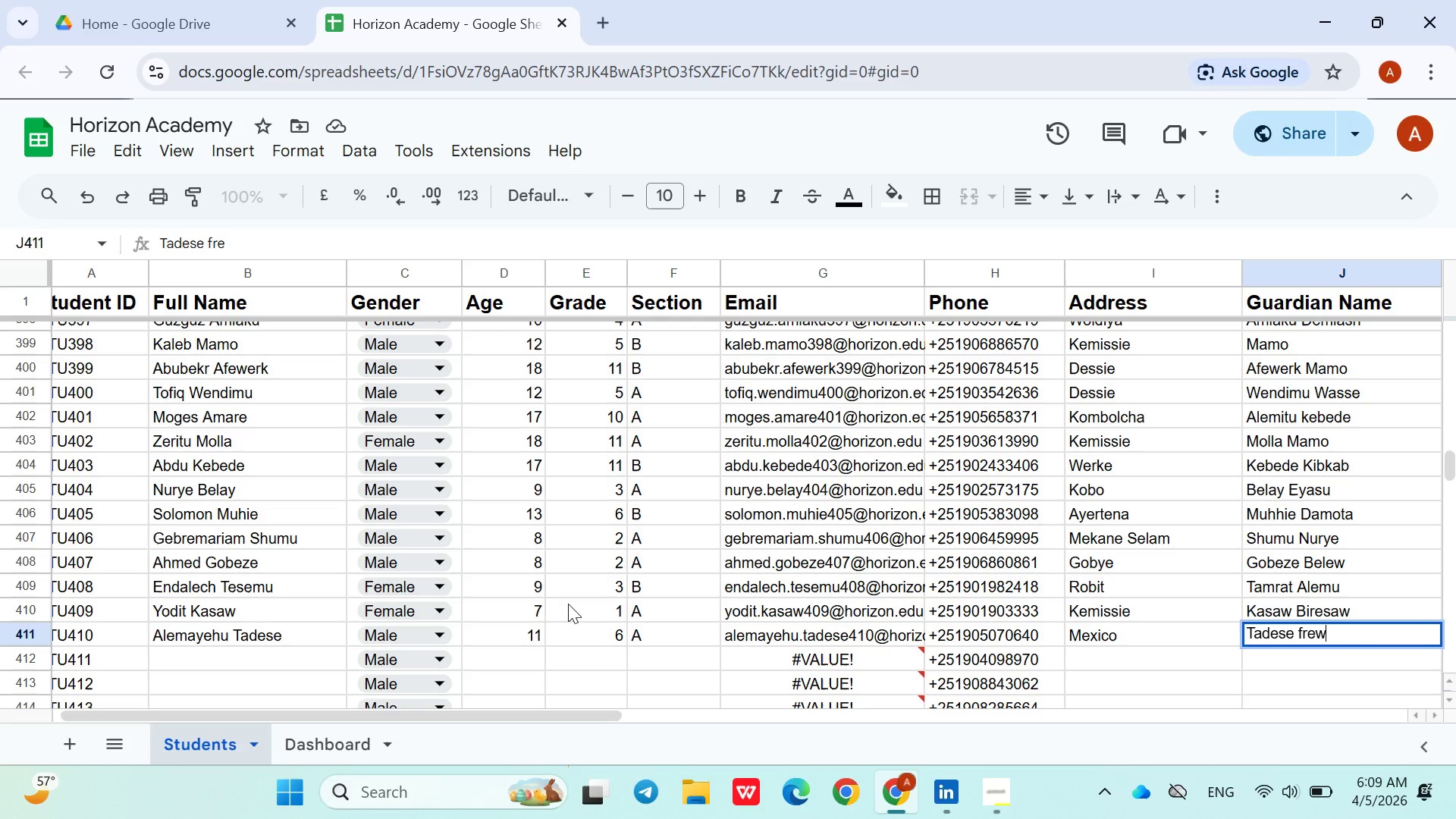 
key(ArrowDown)
 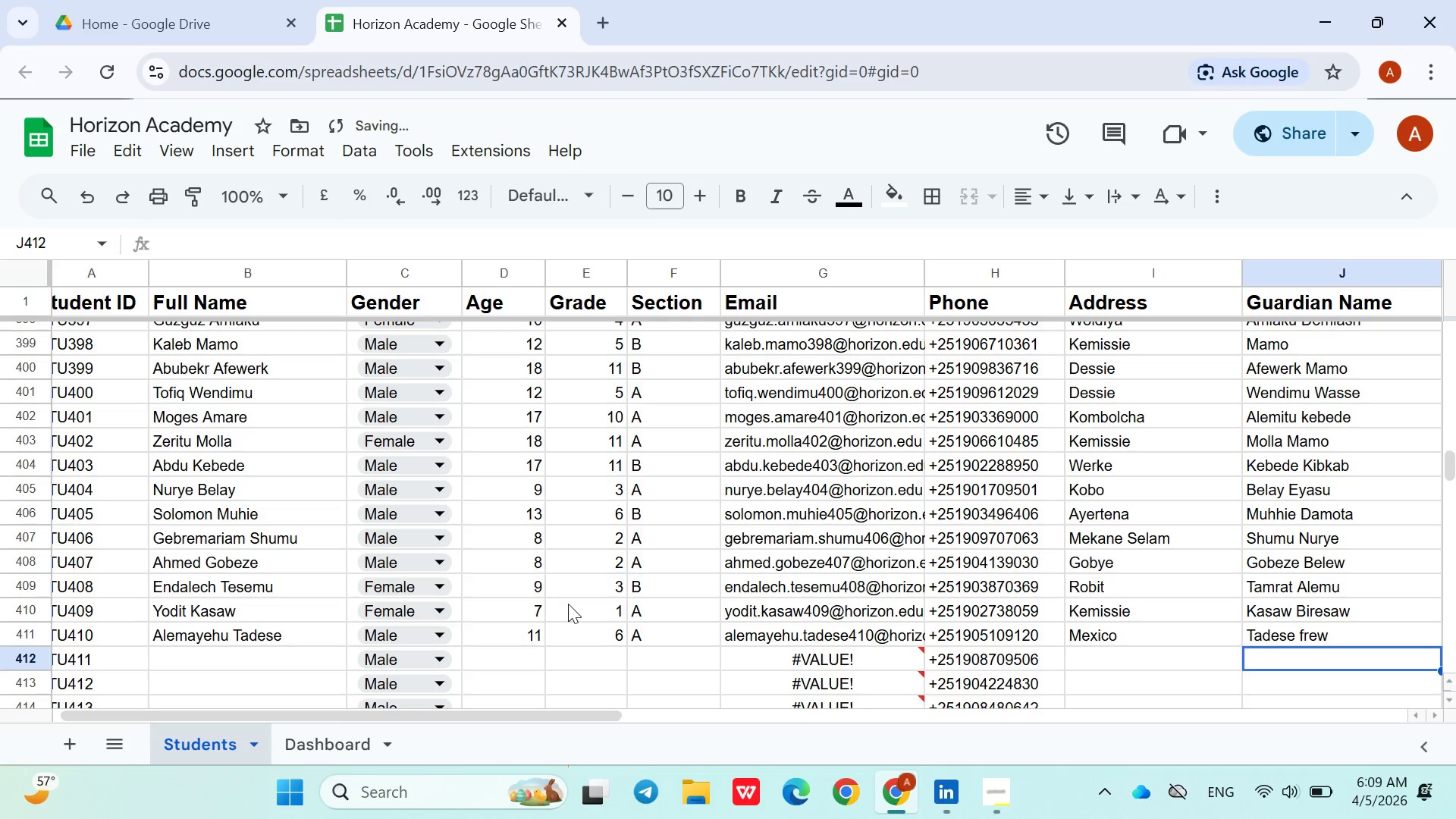 
hold_key(key=ArrowLeft, duration=0.77)
 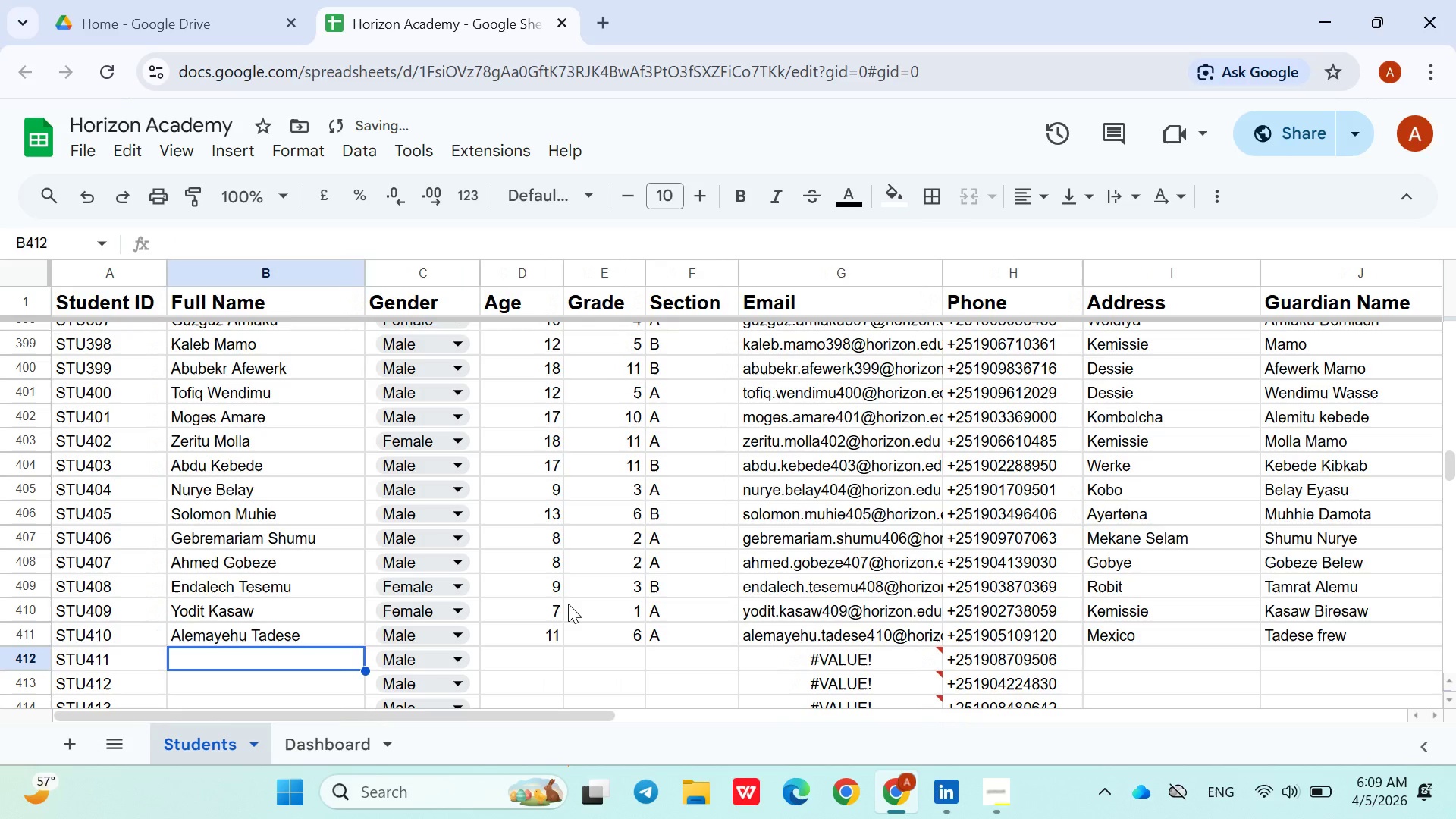 
key(ArrowRight)
 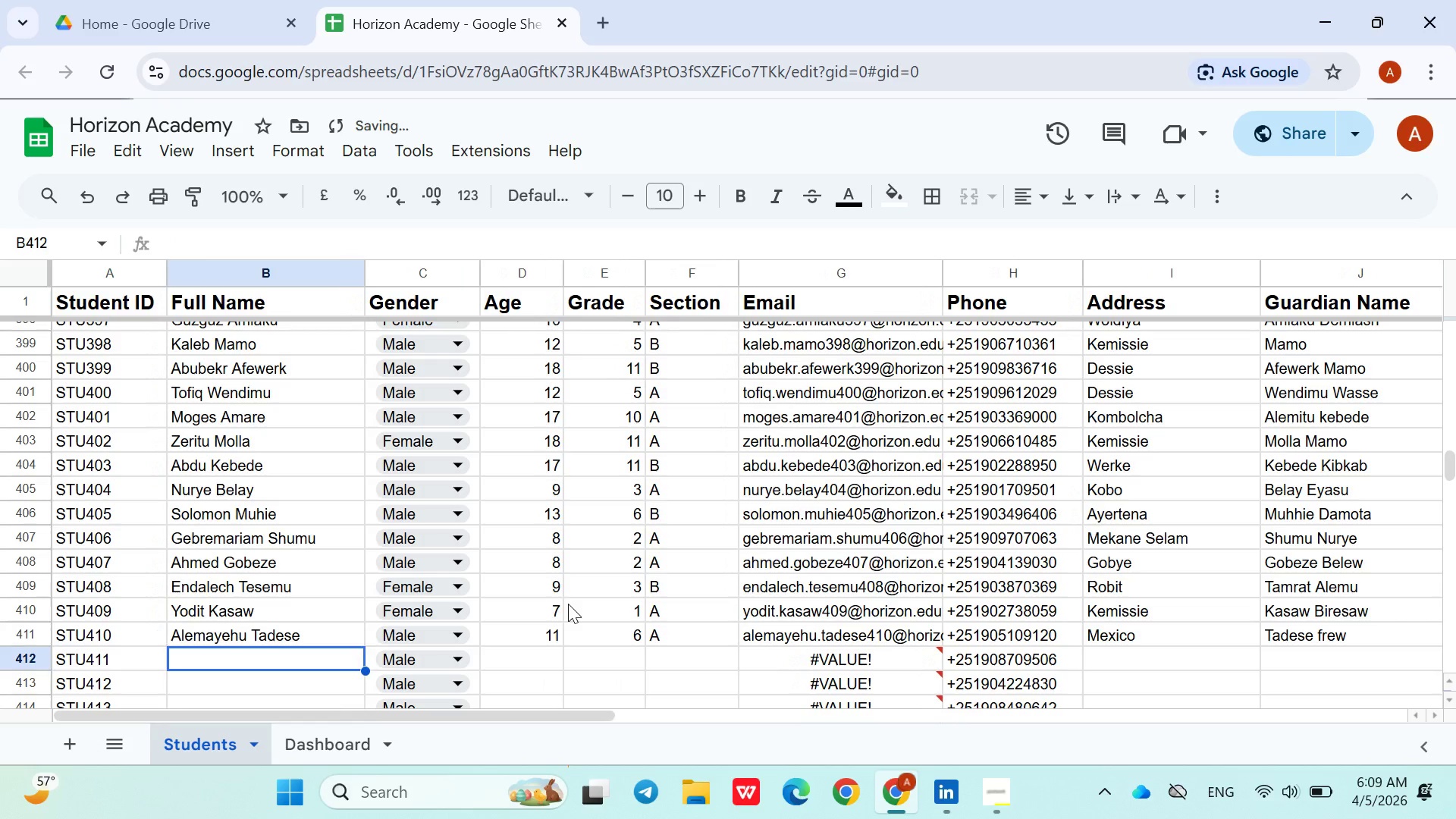 
key(ArrowUp)
 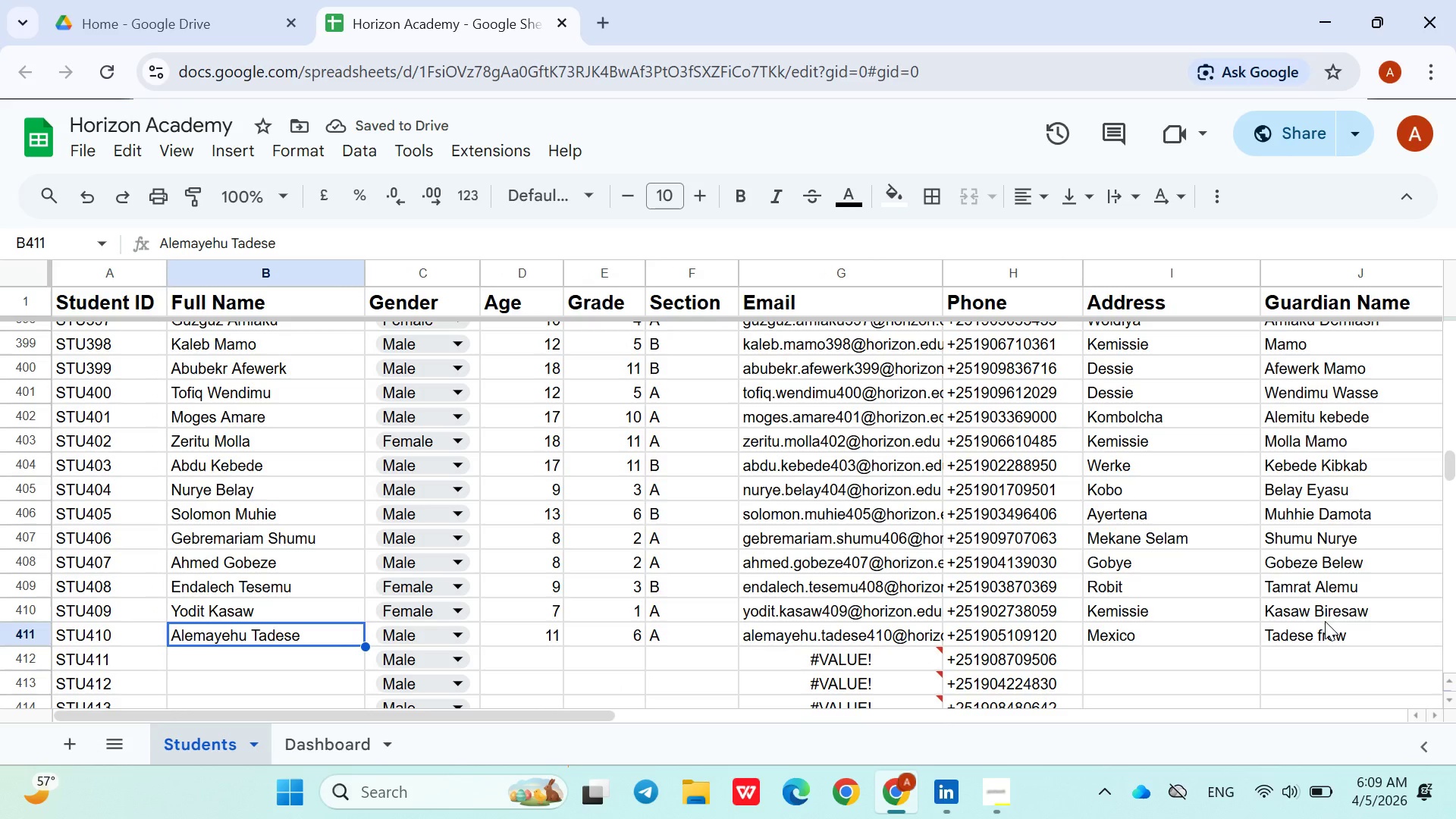 
double_click([1329, 622])
 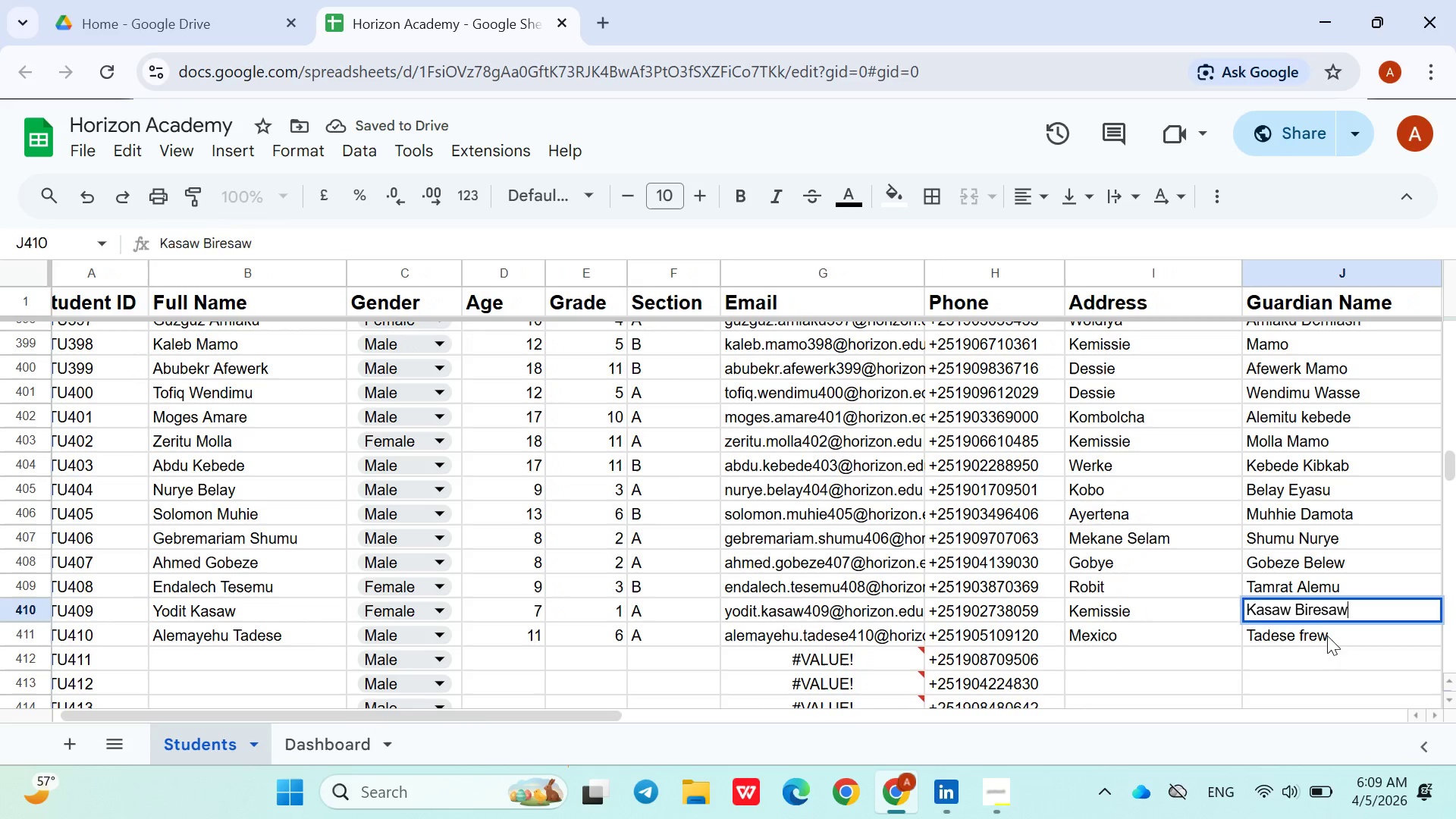 
double_click([1327, 638])
 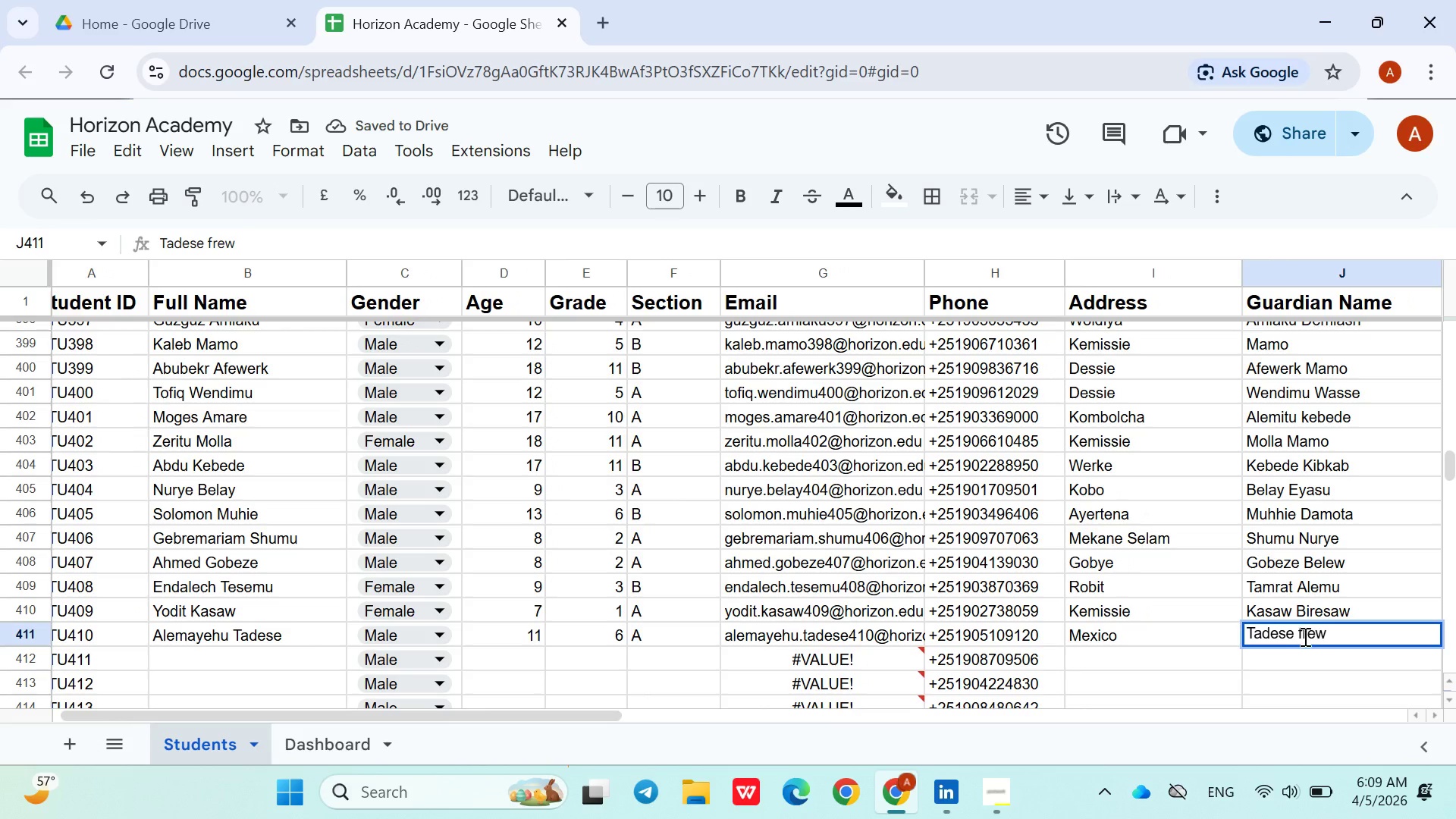 
left_click([1304, 636])
 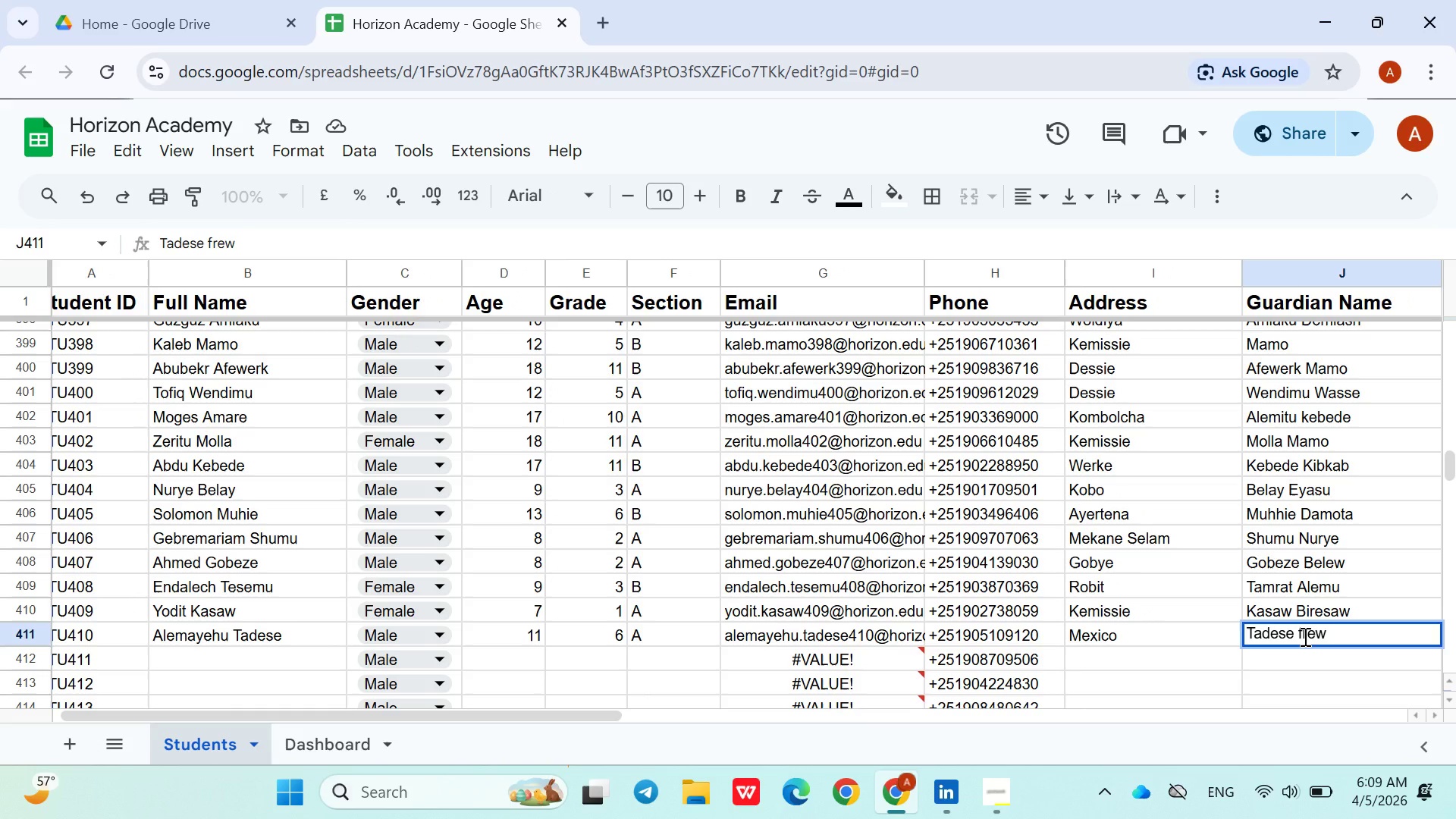 
key(Backspace)
 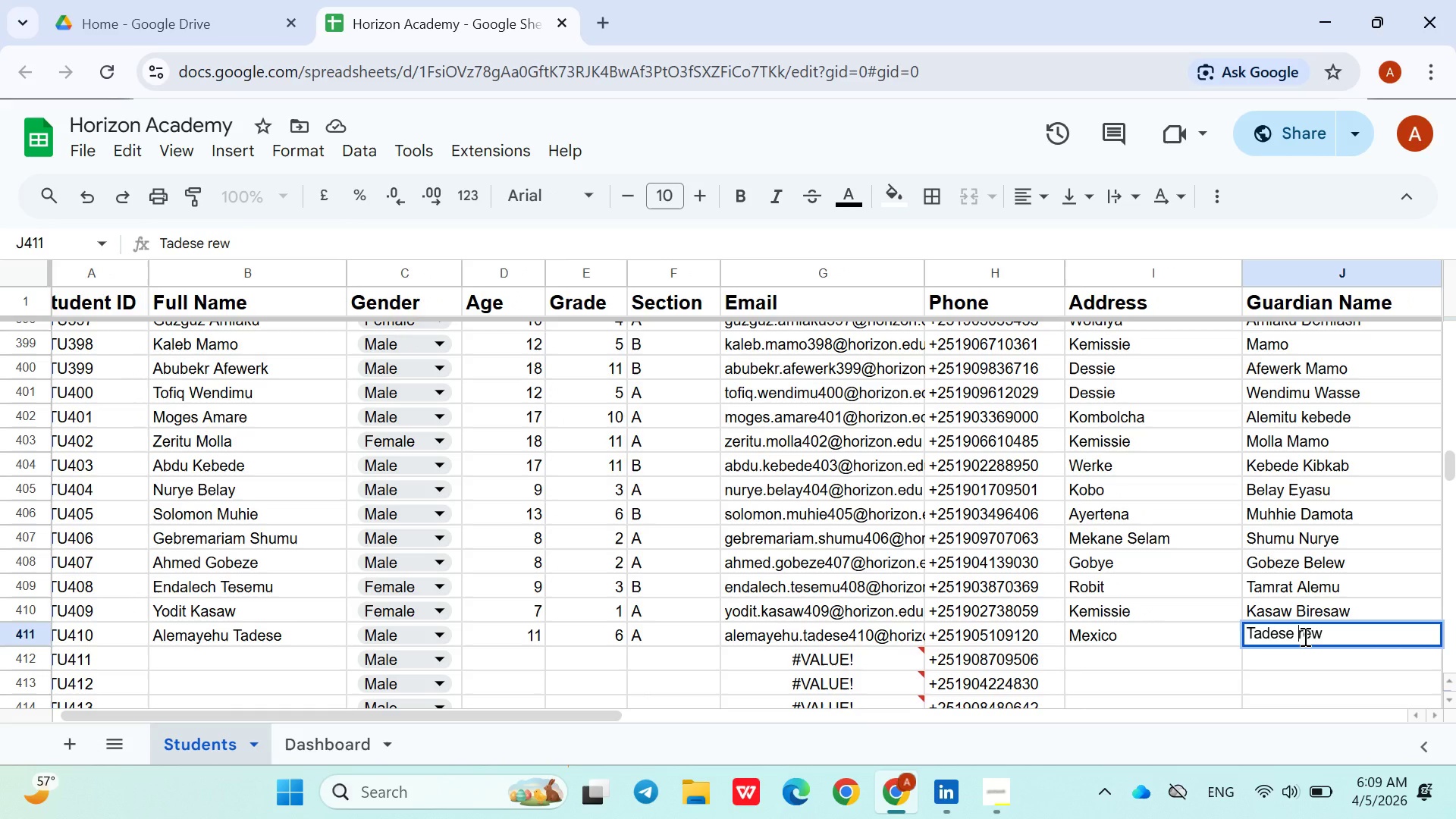 
key(Shift+F)
 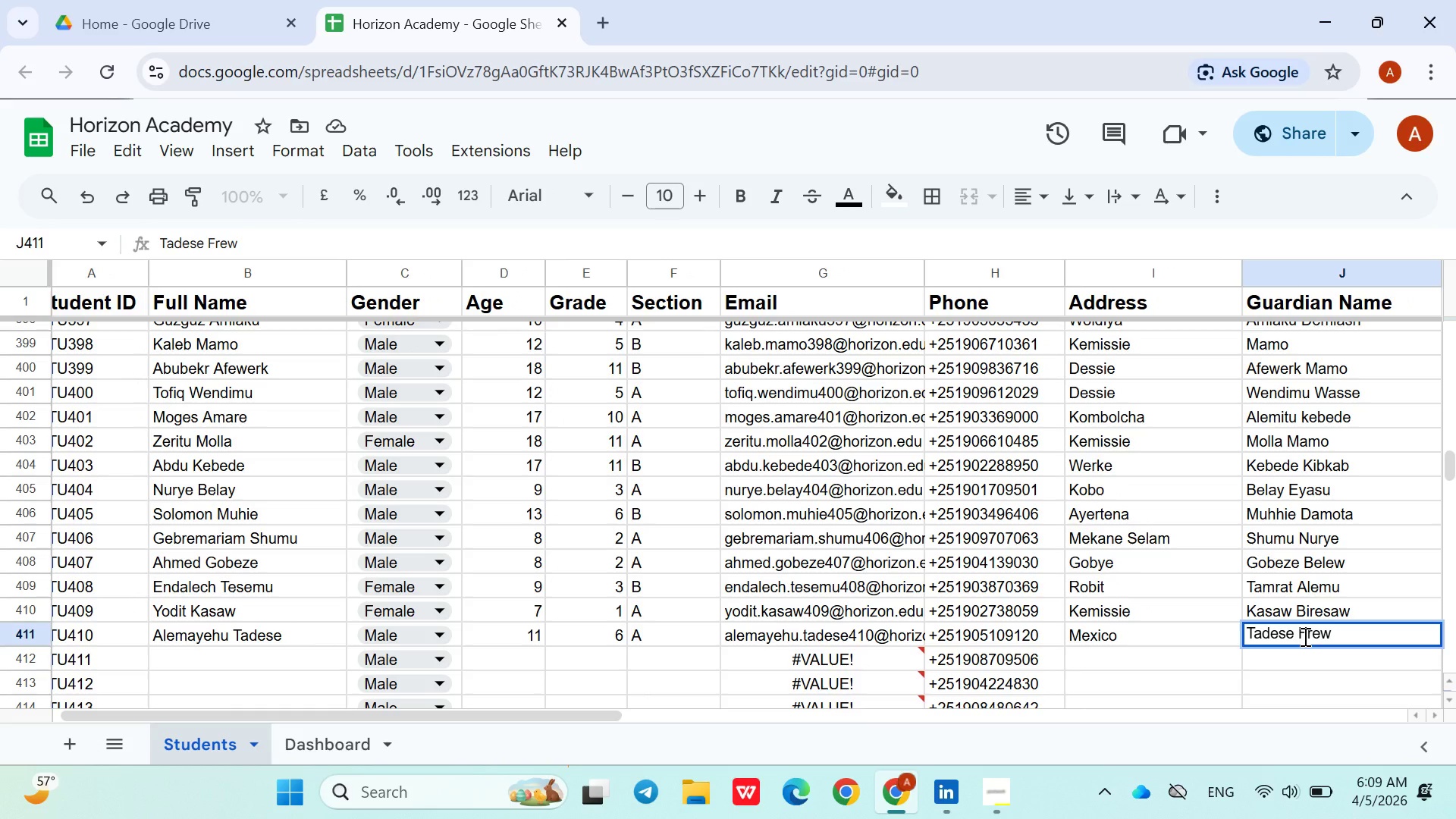 
key(ArrowDown)
 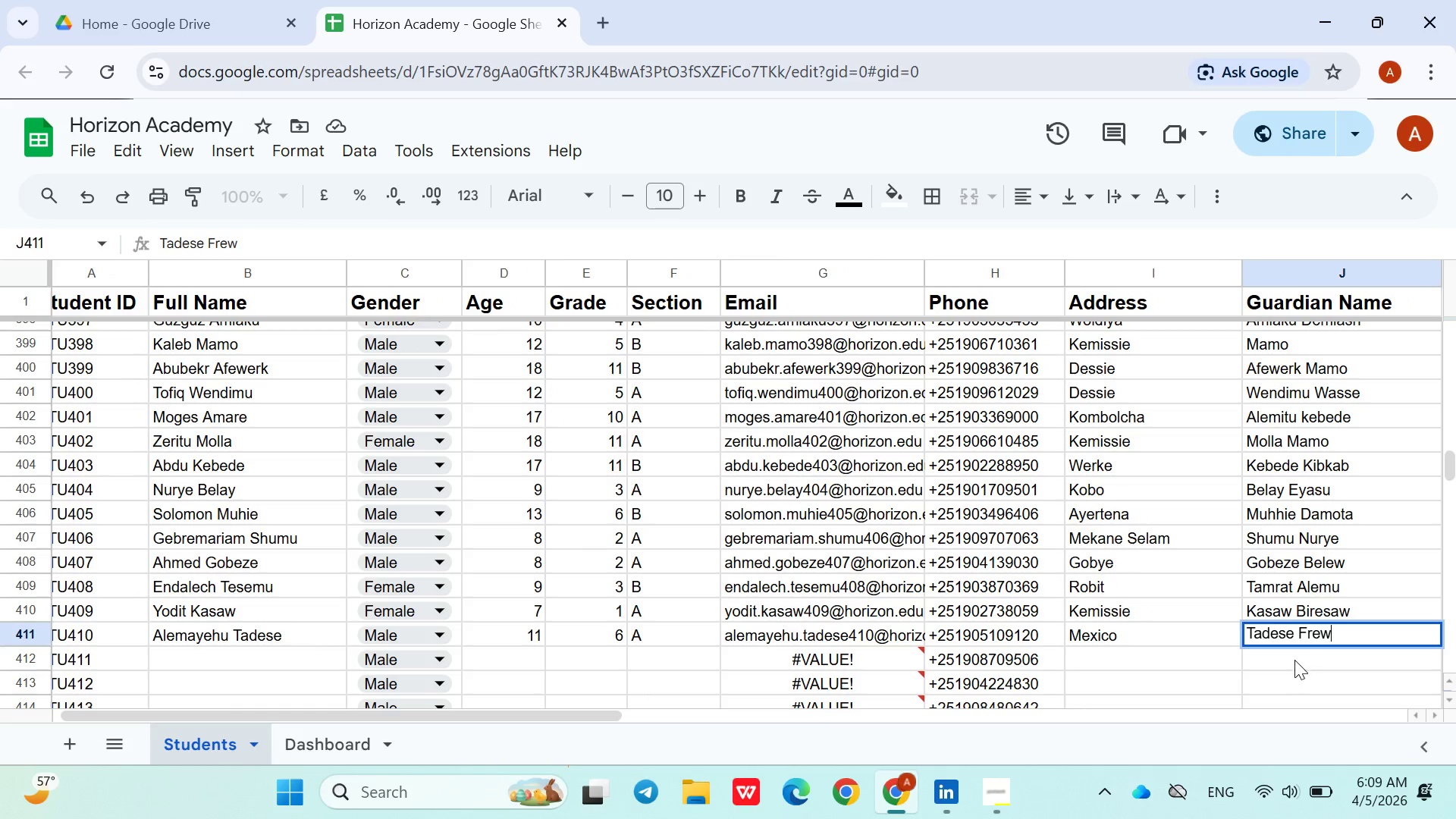 
left_click([1292, 653])
 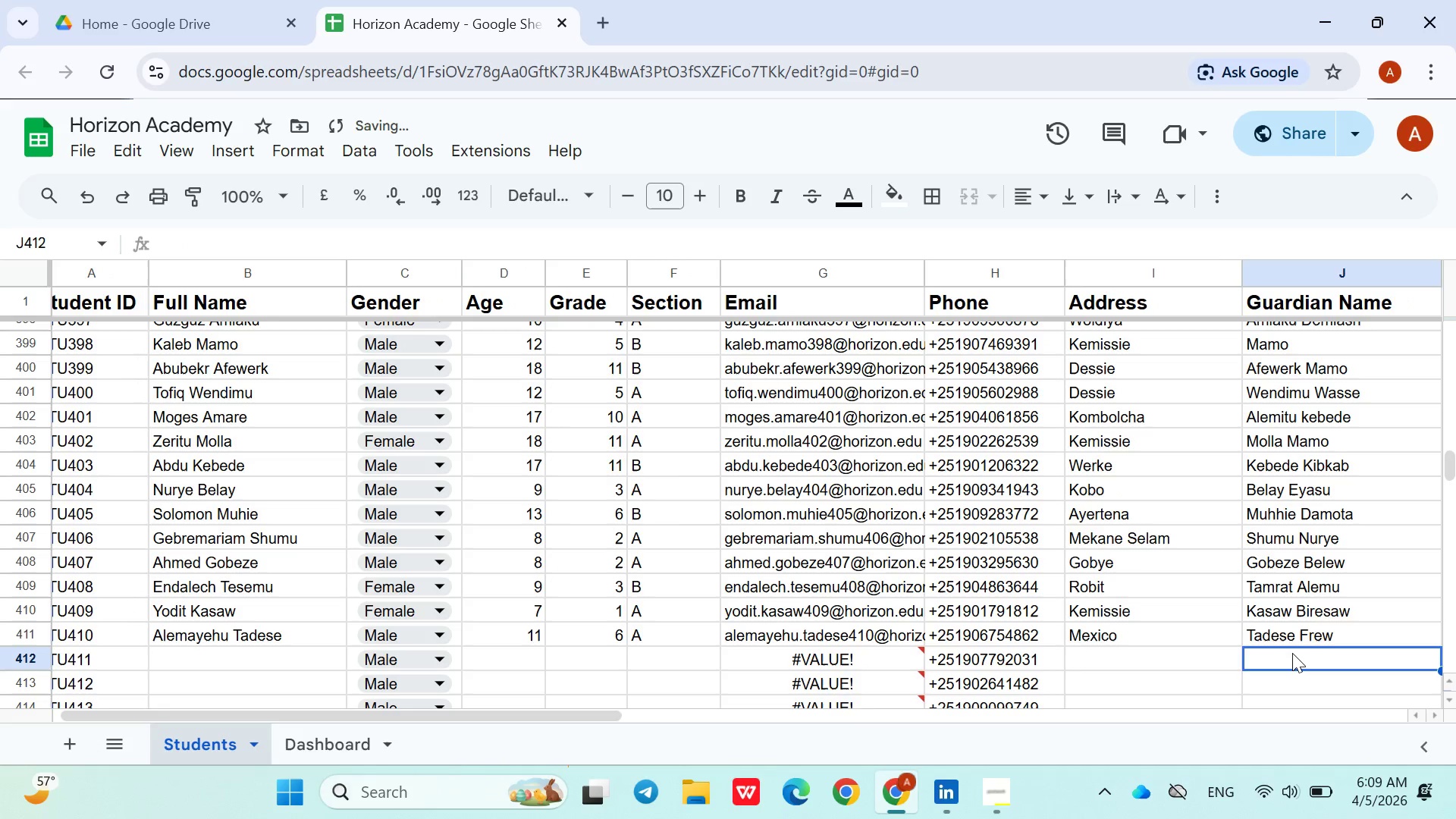 
hold_key(key=ArrowLeft, duration=0.95)
 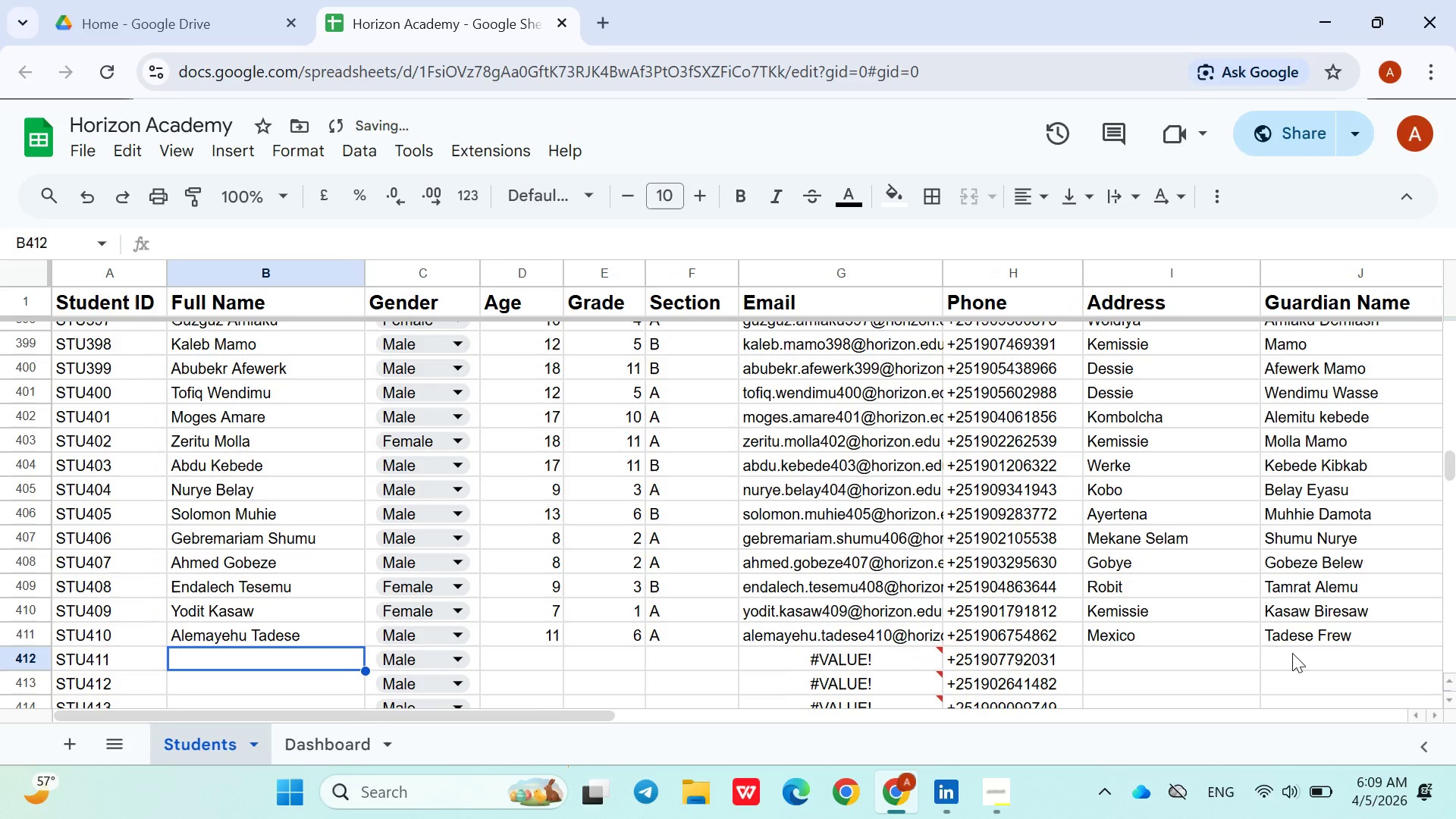 
key(ArrowRight)
 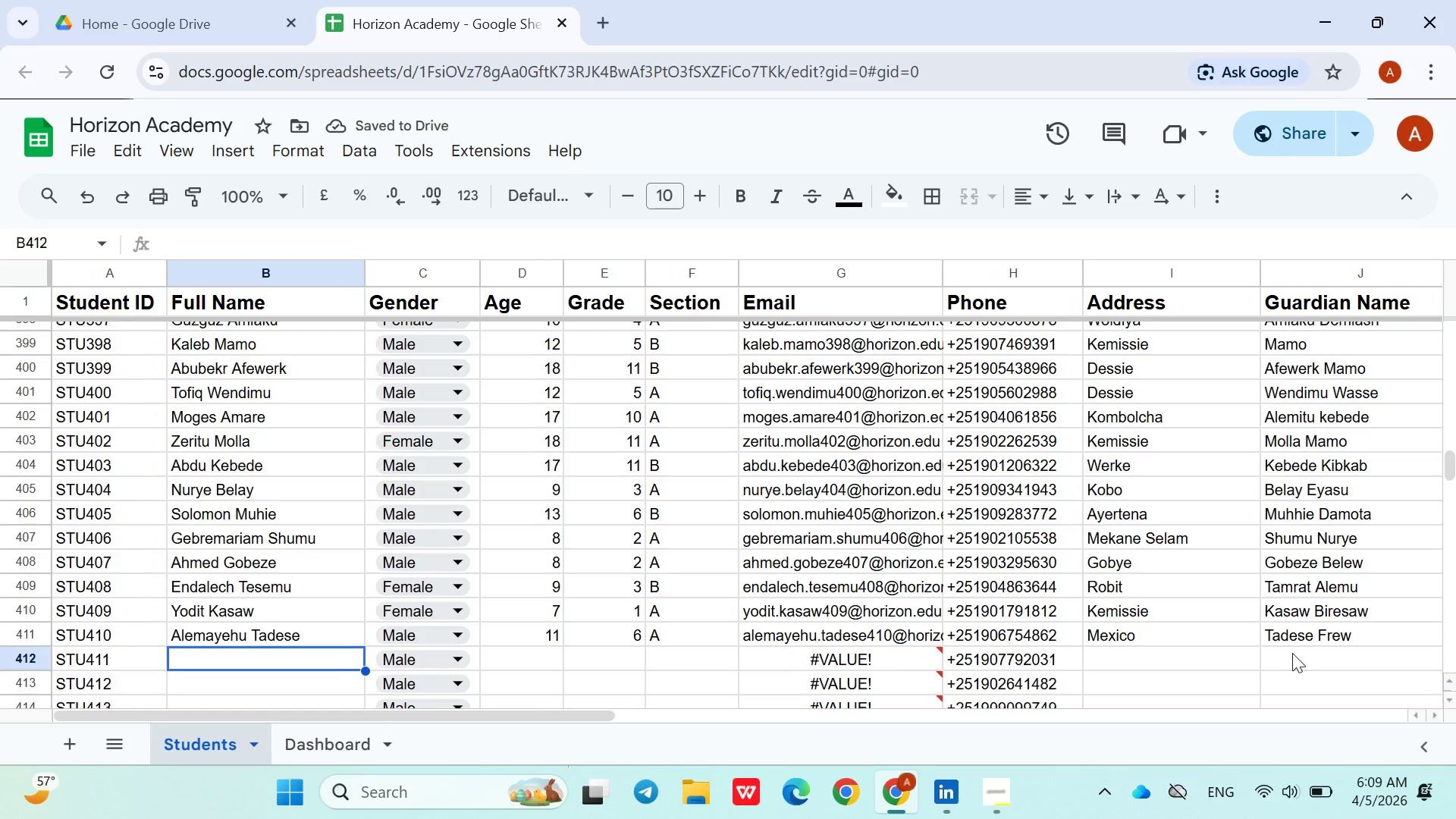 
hold_key(key=ShiftLeft, duration=1.52)
 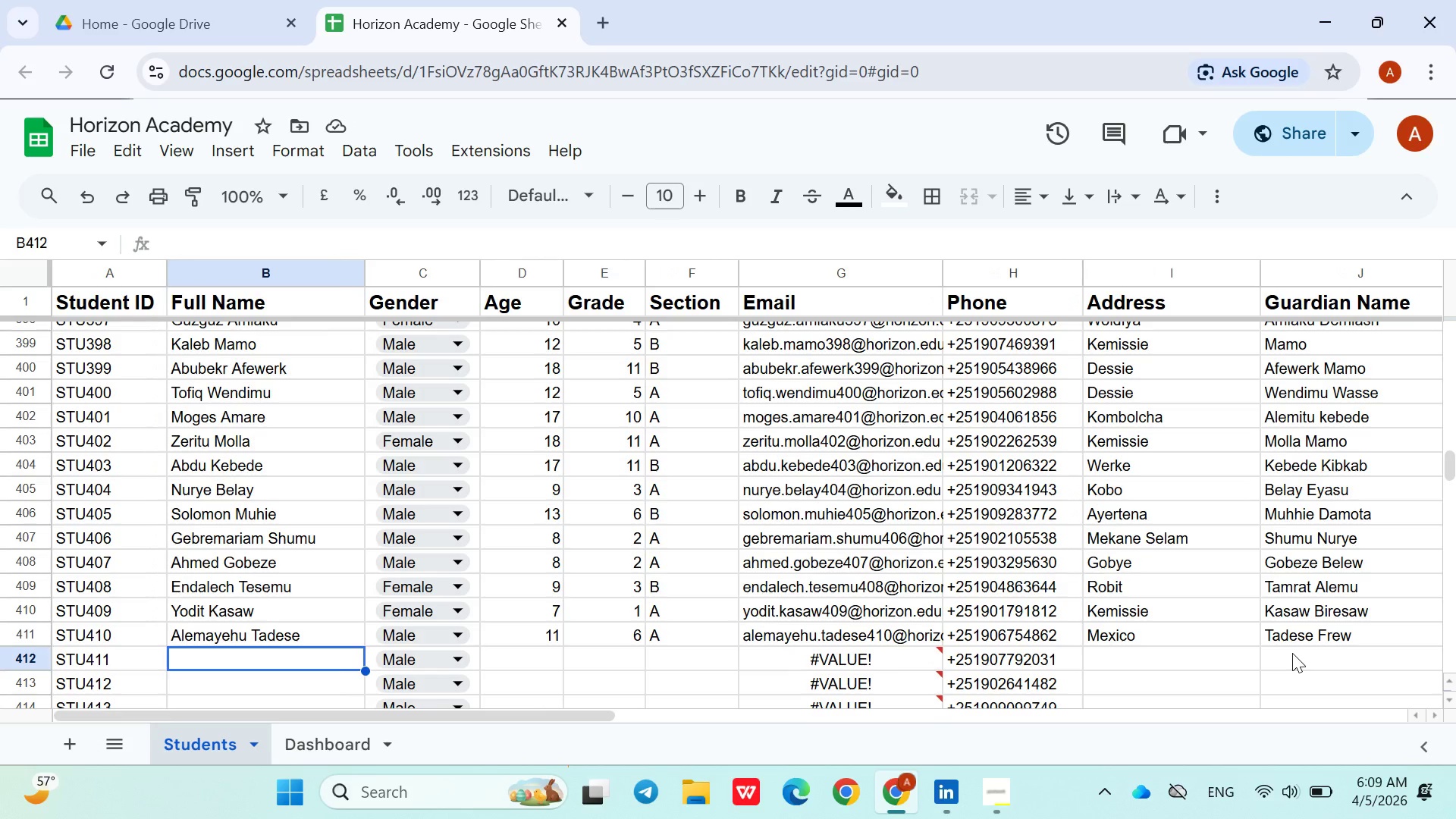 
hold_key(key=ShiftLeft, duration=1.5)
 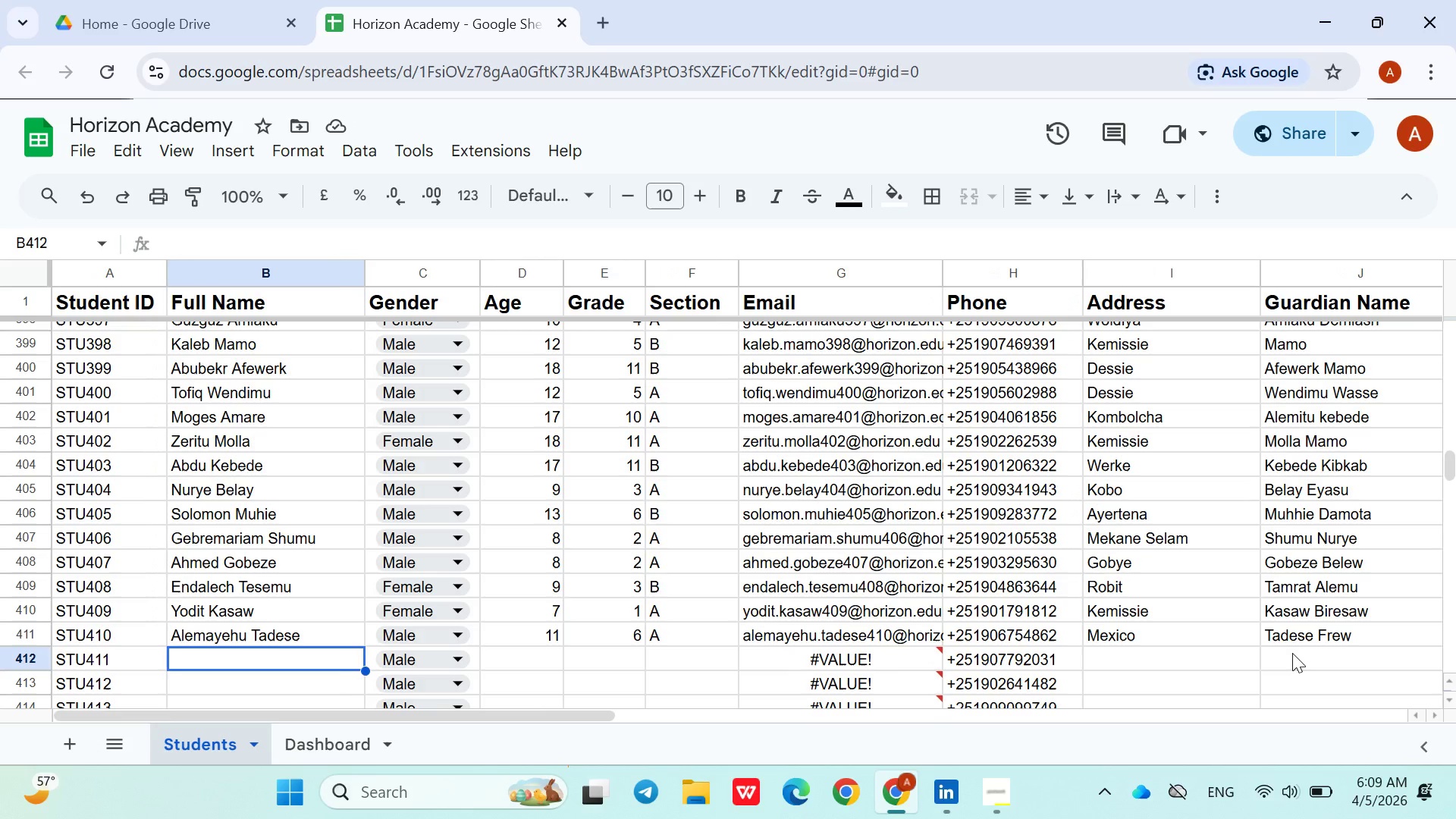 
type(Mulu Assefa)
 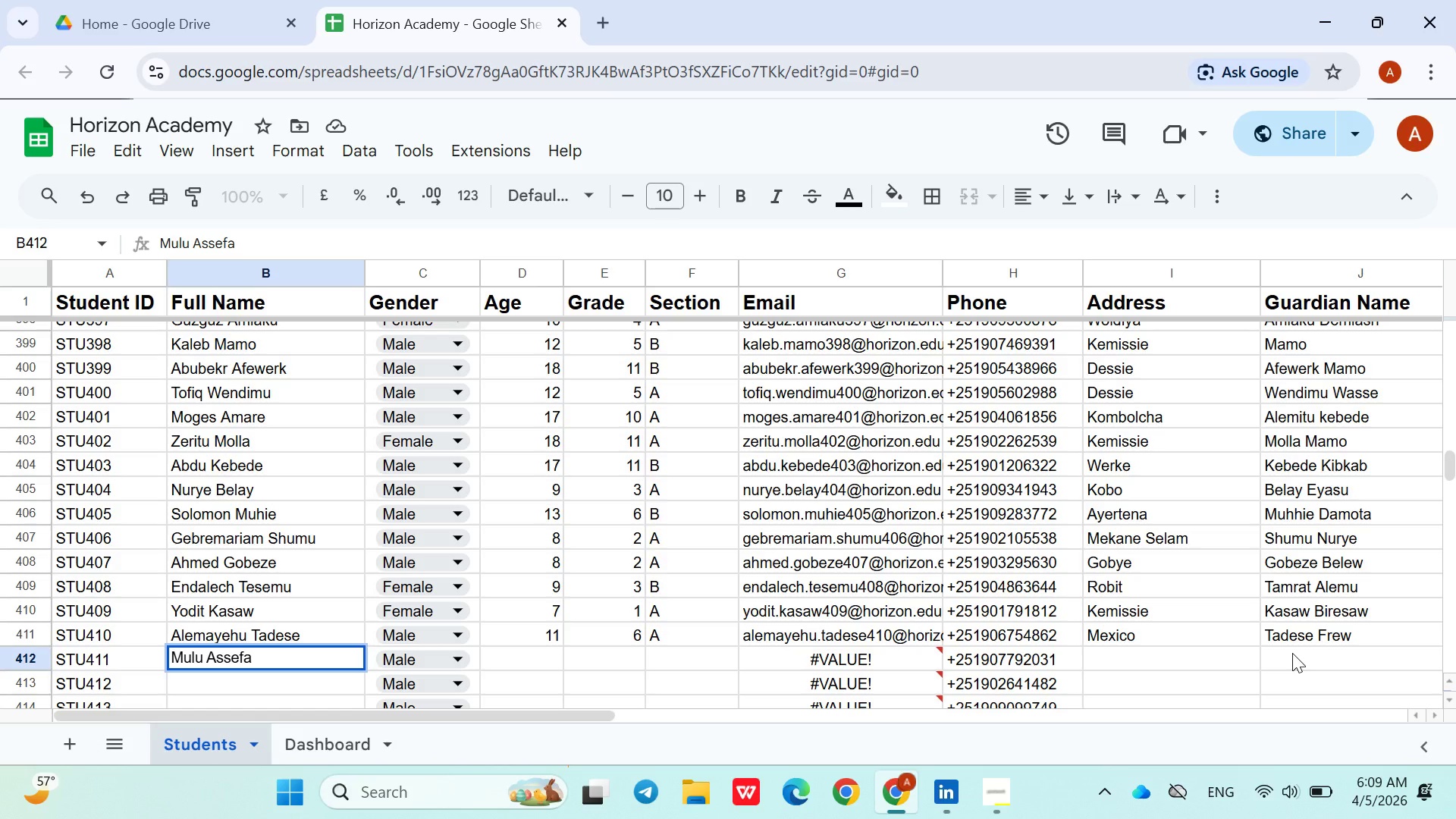 
left_click([446, 409])
 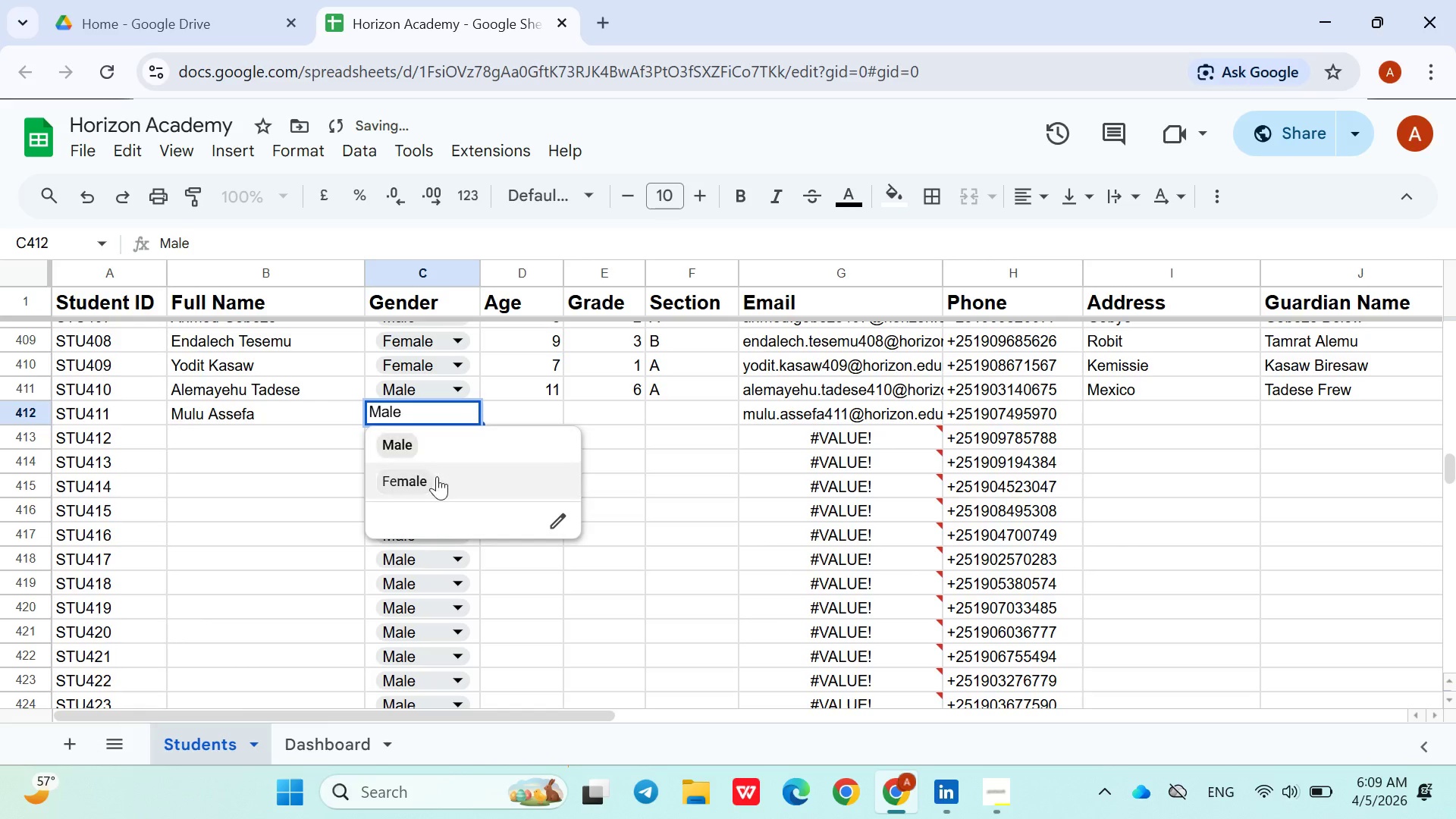 
left_click([435, 477])
 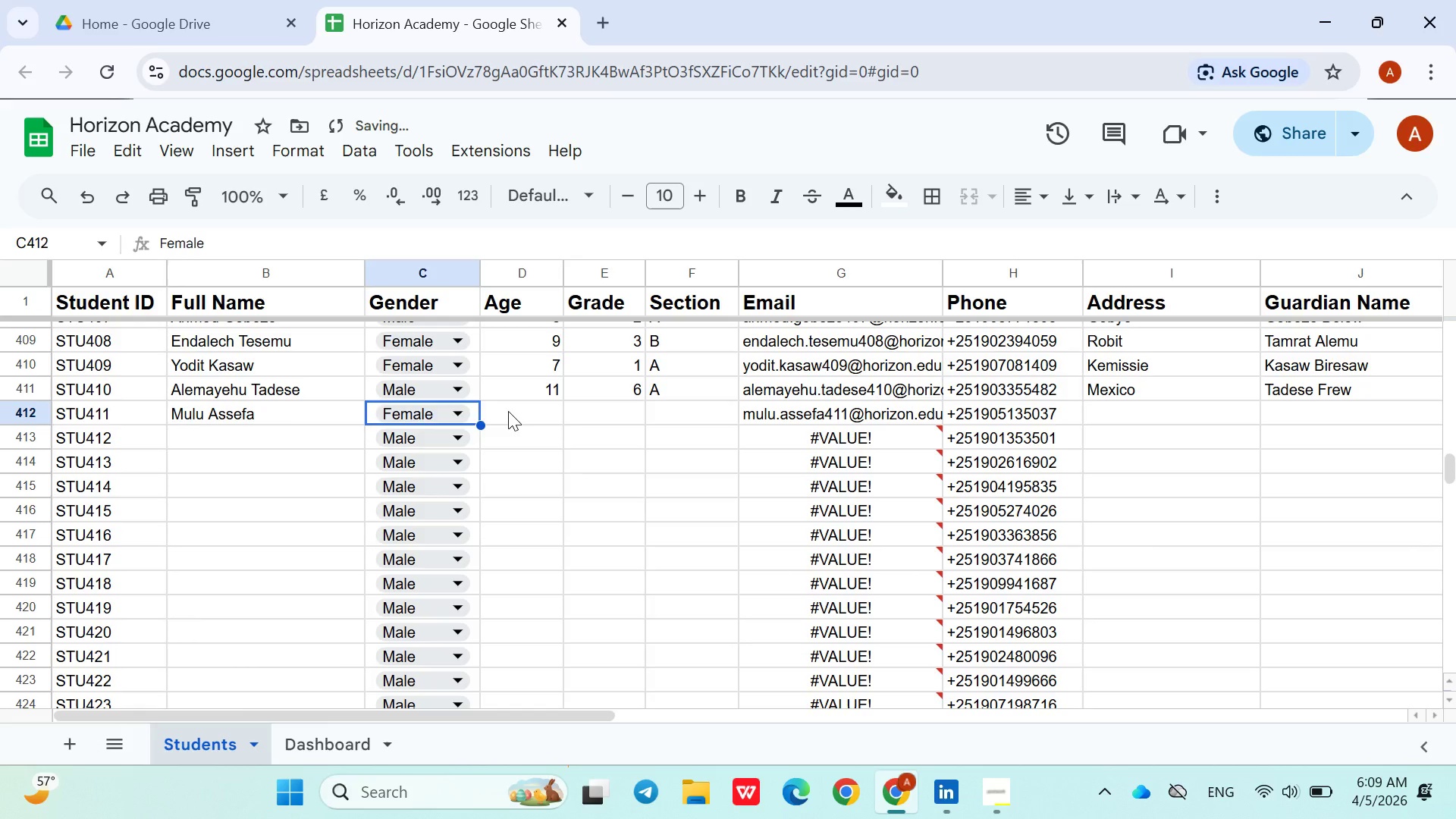 
left_click([508, 411])
 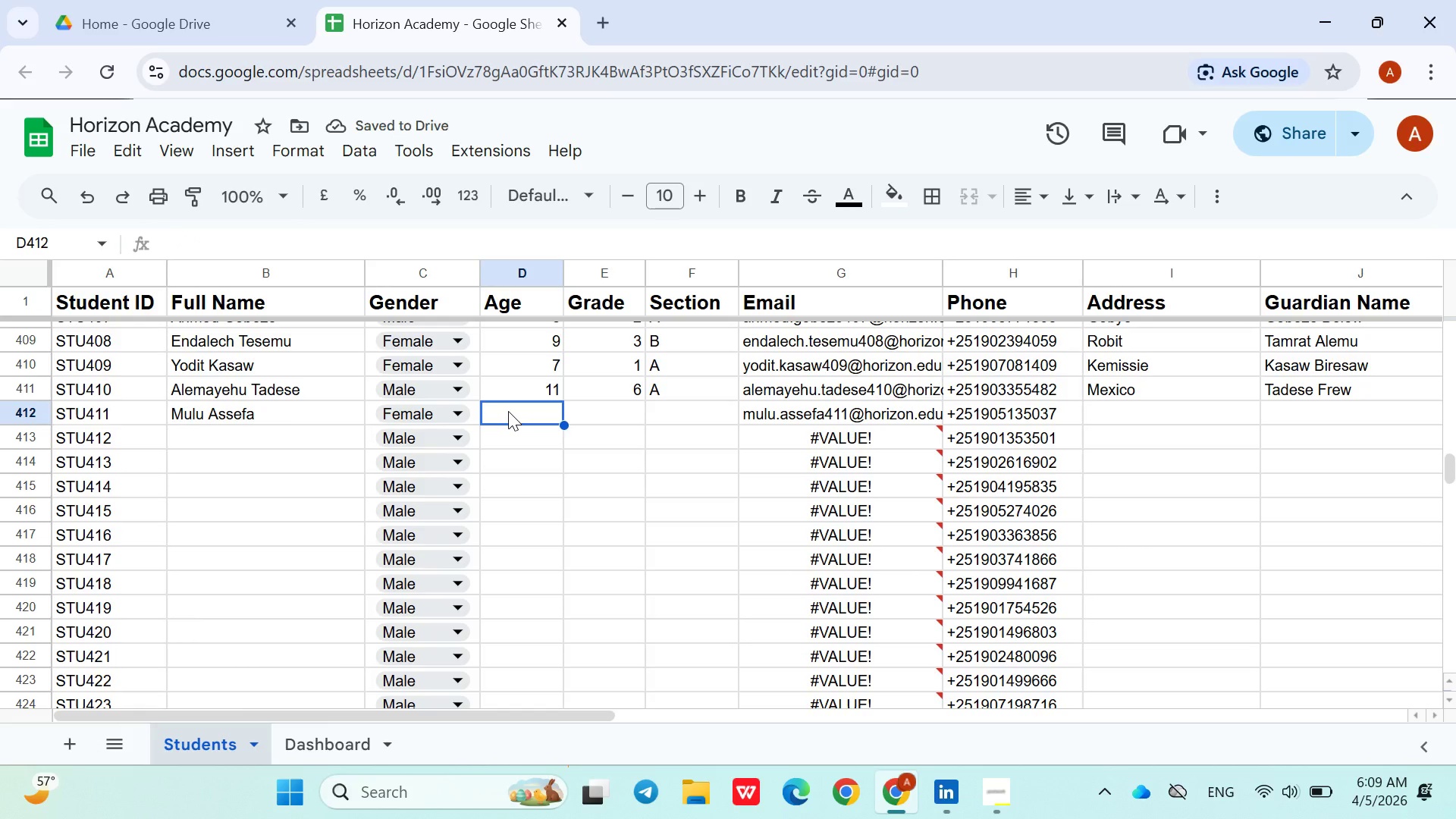 
type(13)
 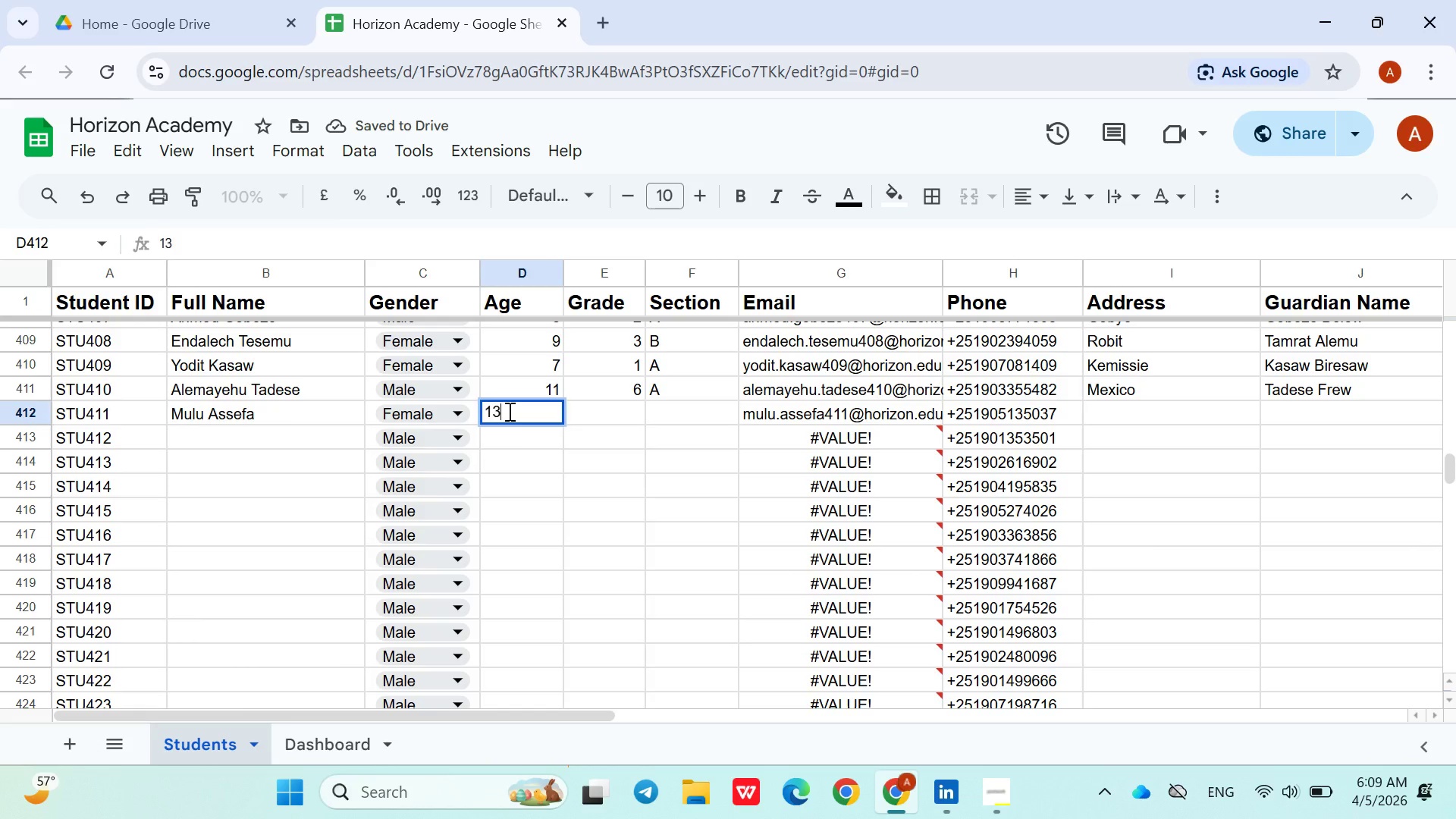 
key(ArrowRight)
 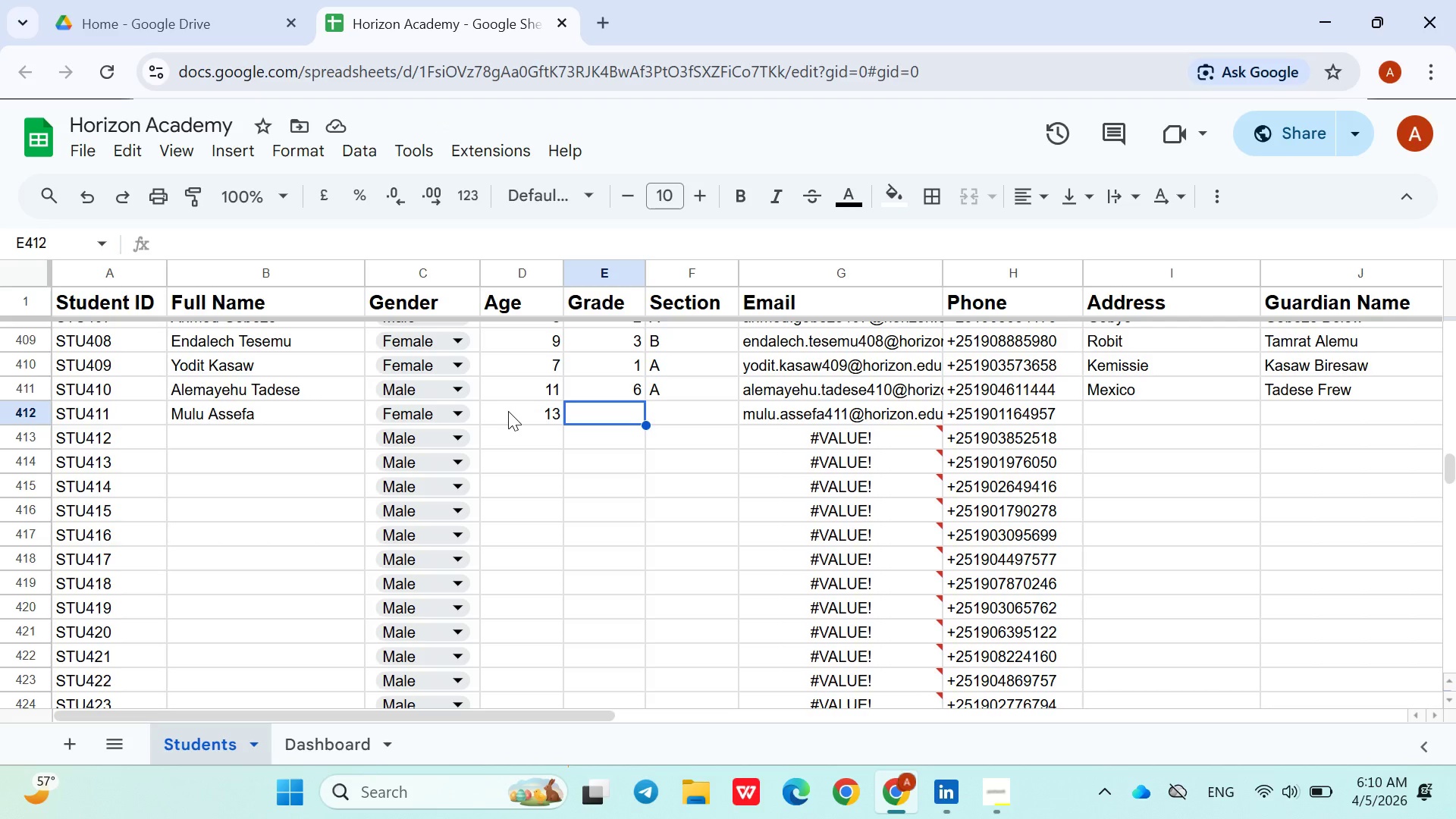 
wait(7.64)
 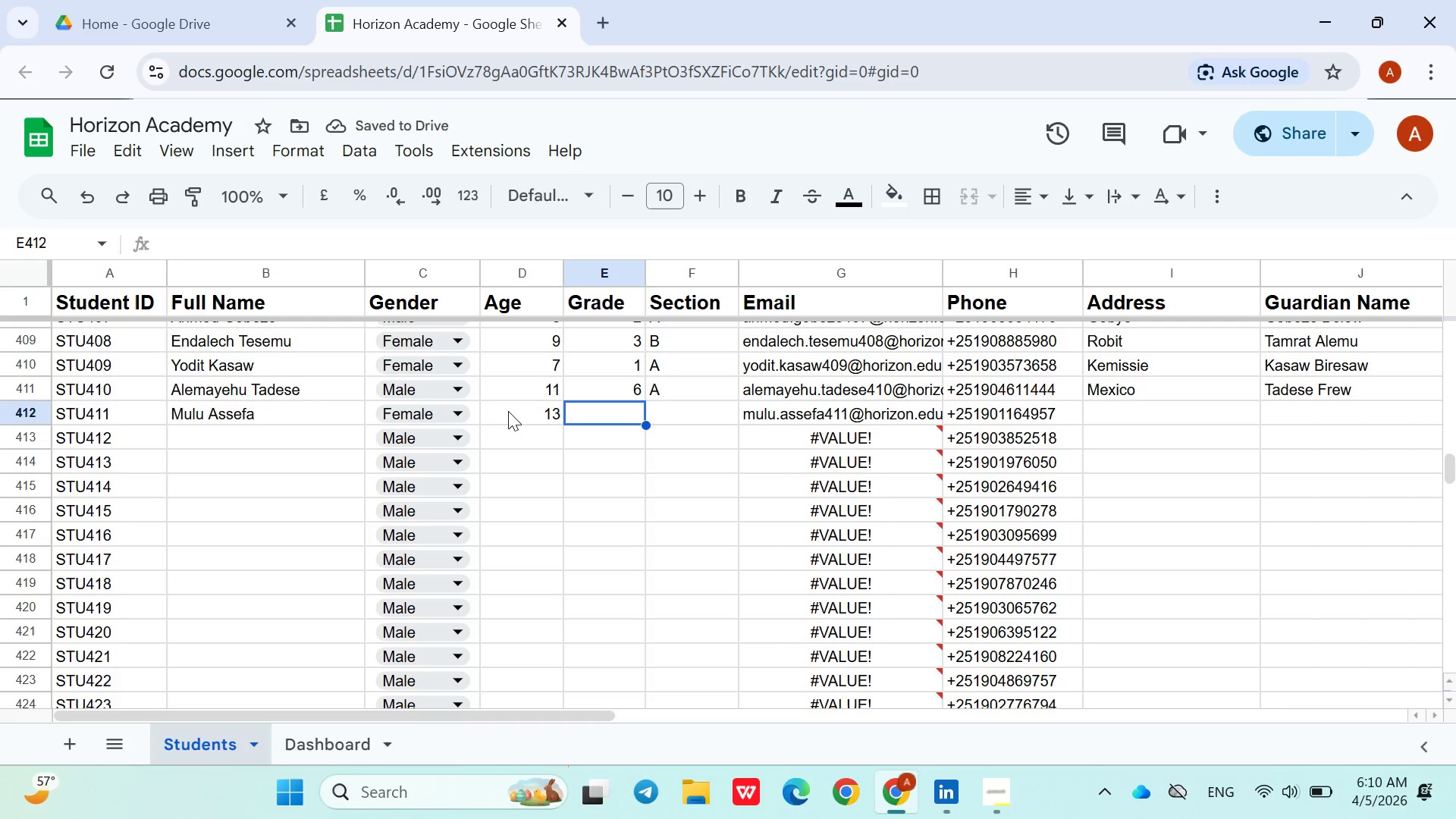 
left_click([640, 399])
 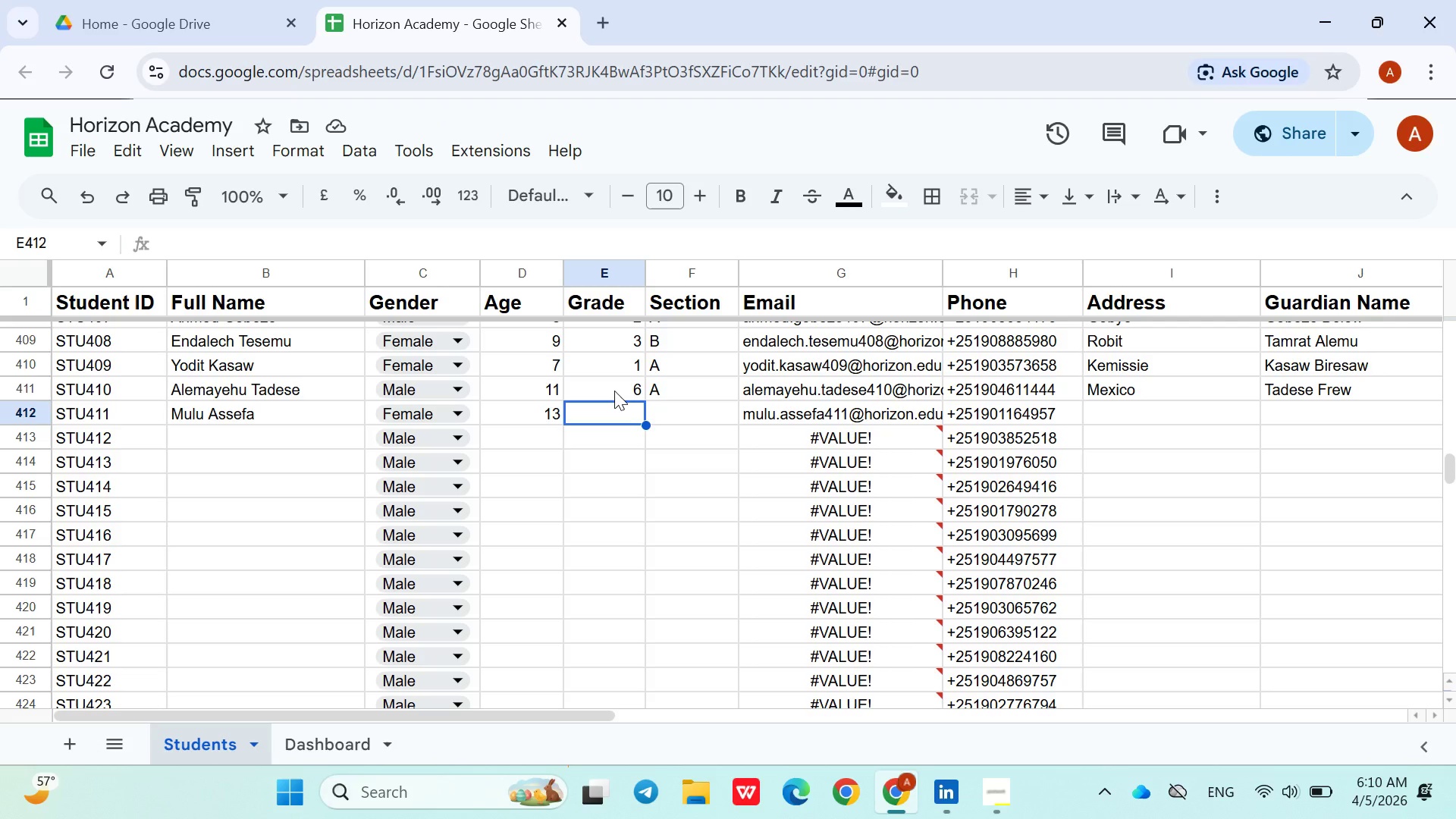 
left_click([613, 389])
 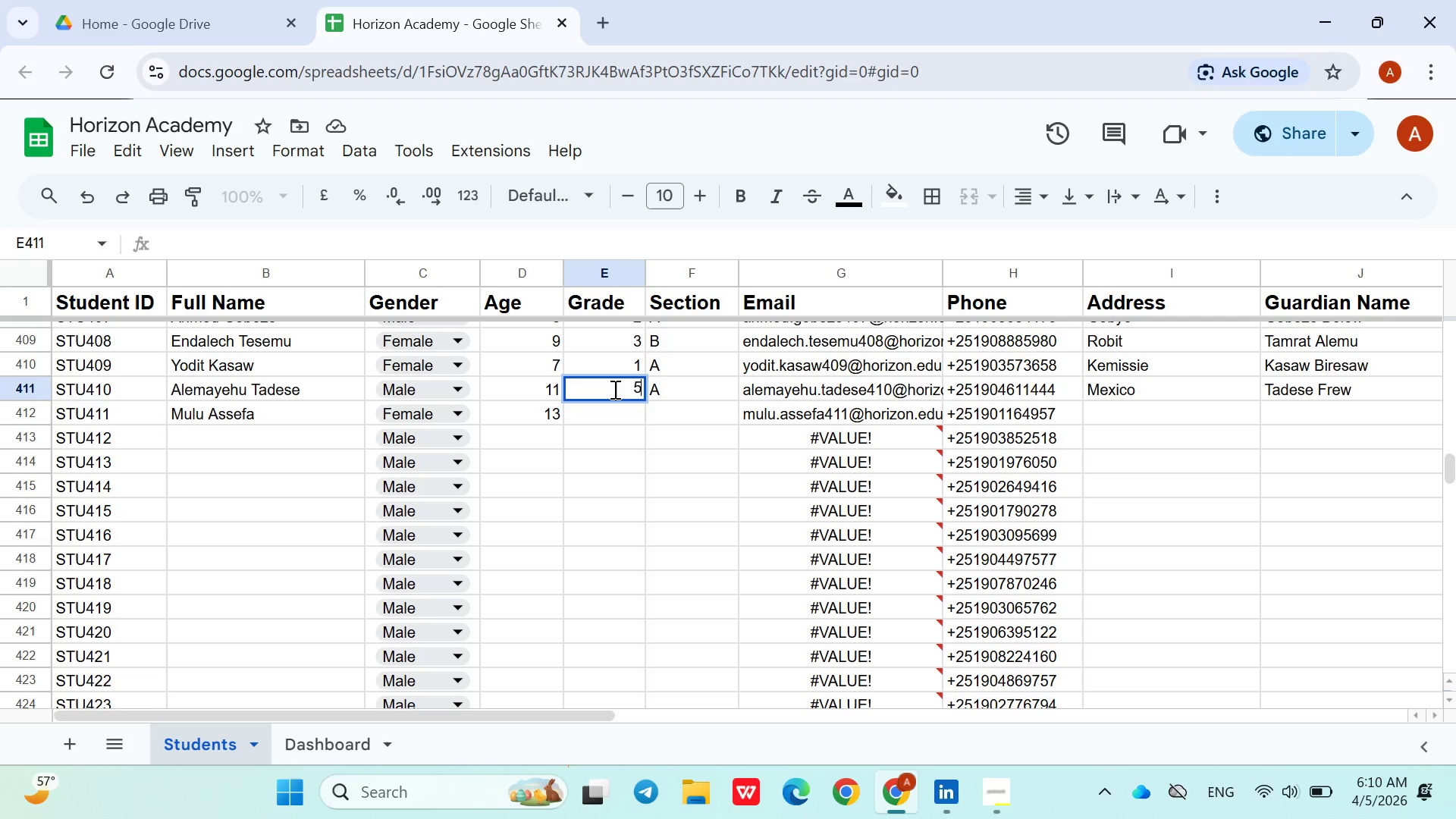 
key(5)
 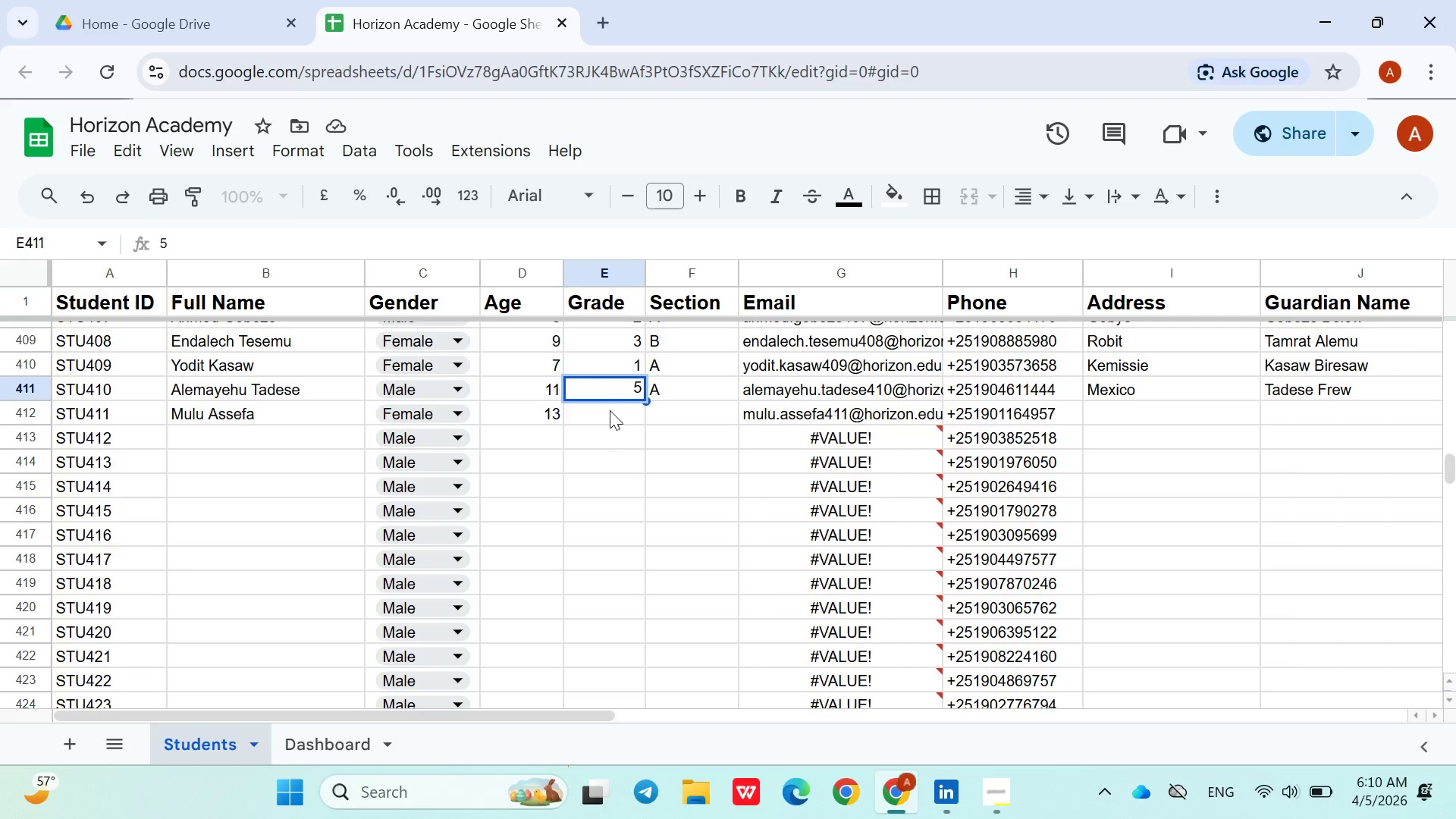 
left_click([608, 413])
 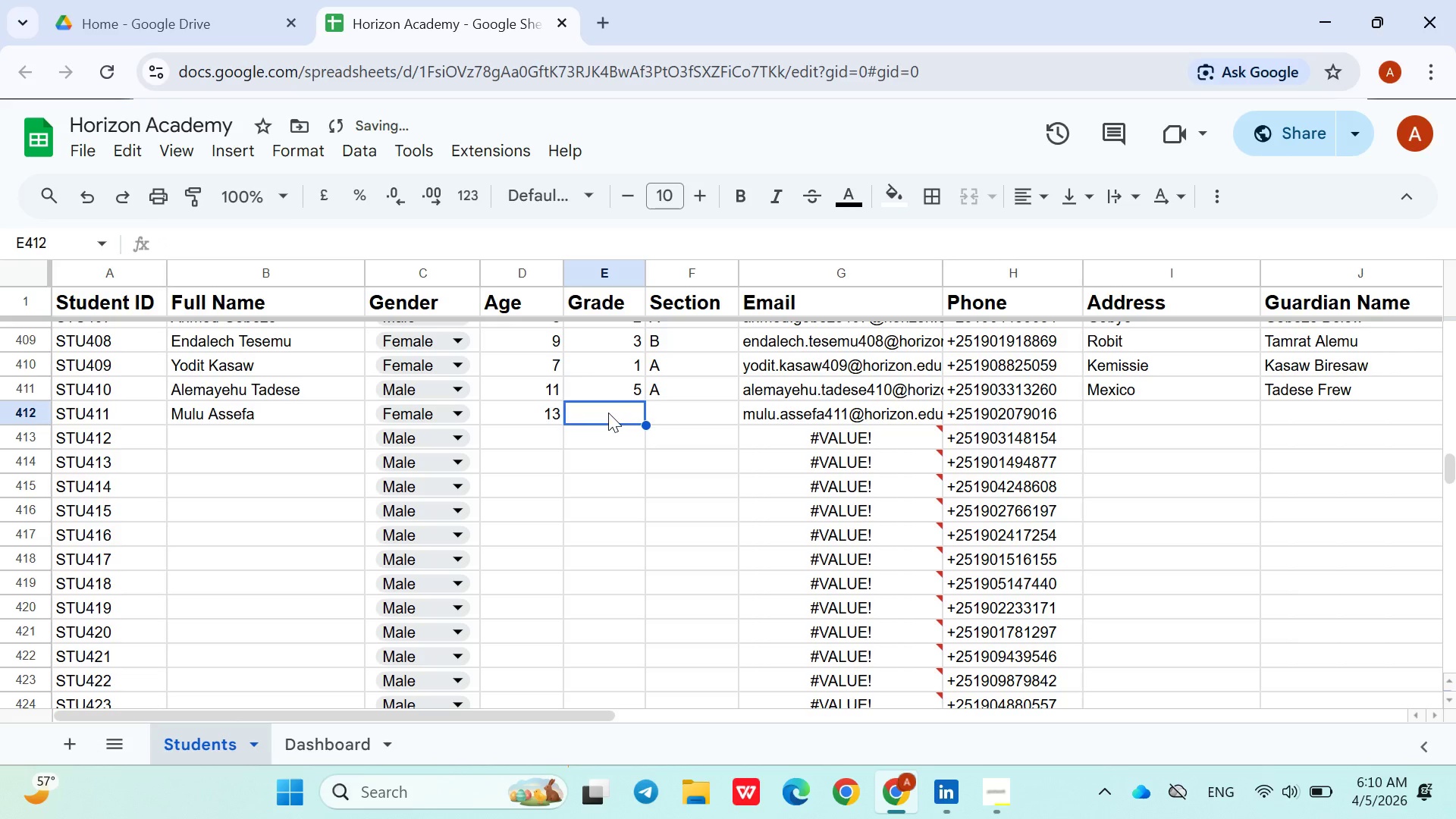 
key(6)
 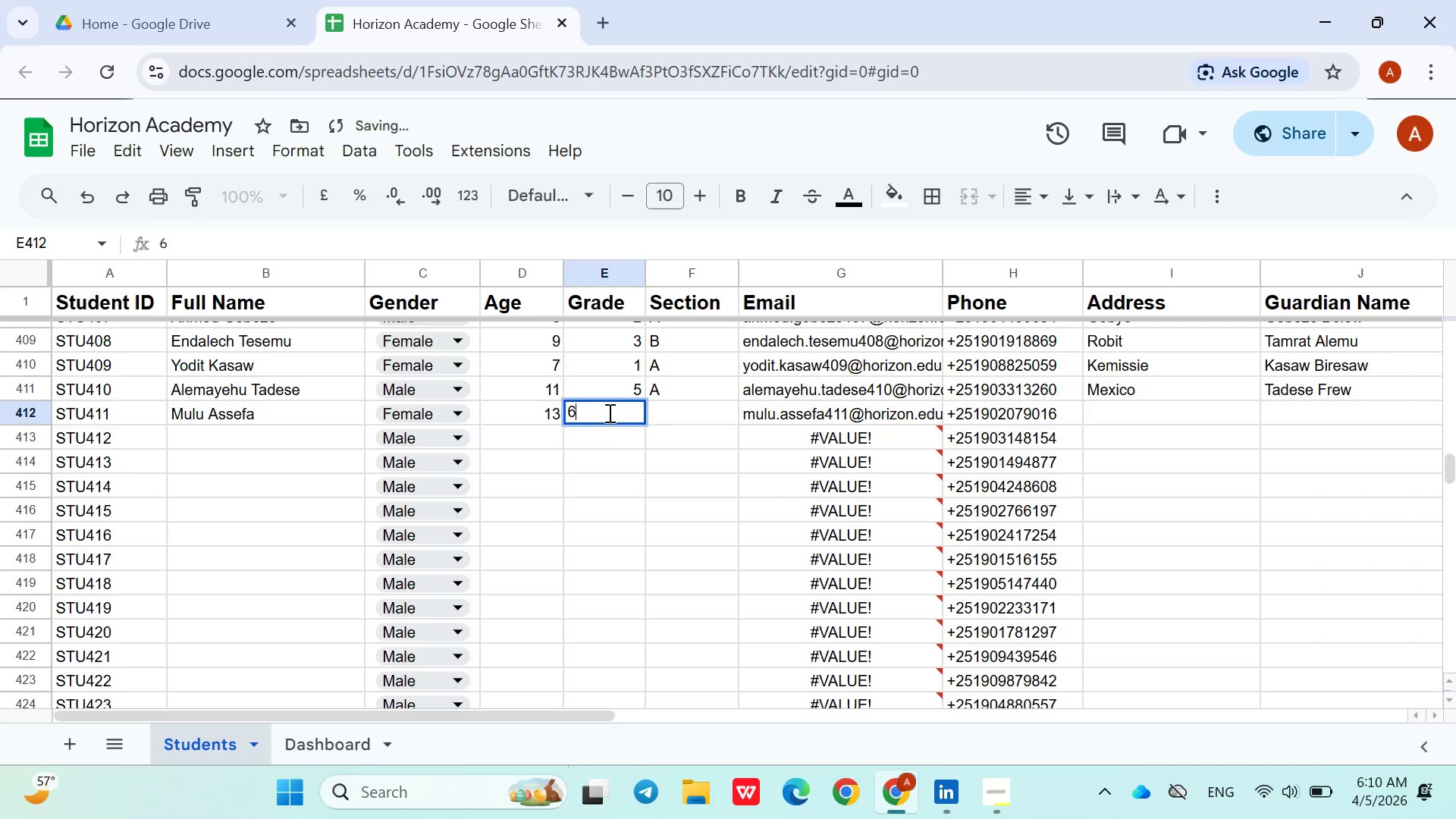 
key(ArrowRight)
 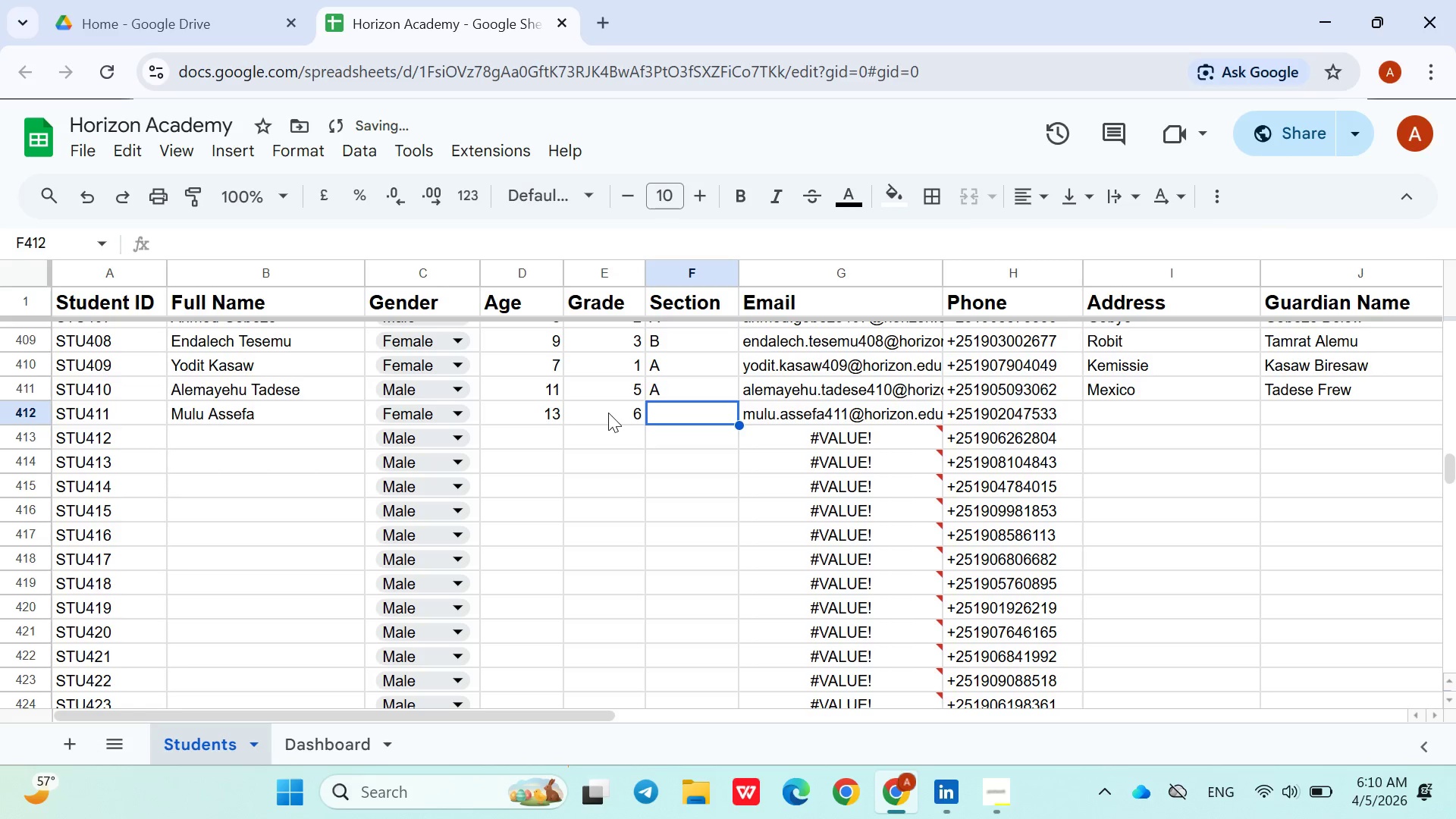 
key(Shift+A)
 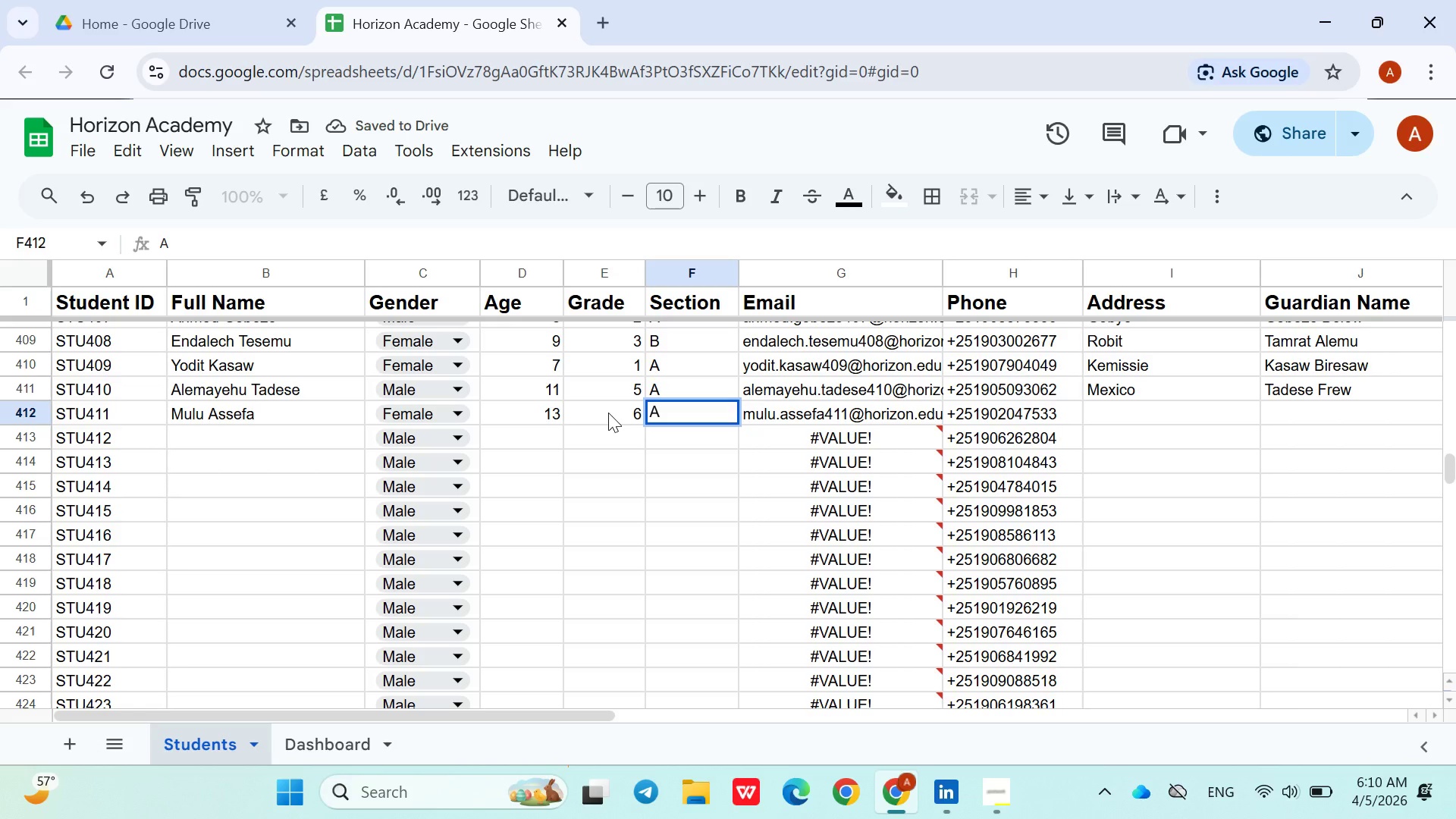 
key(Backspace)
 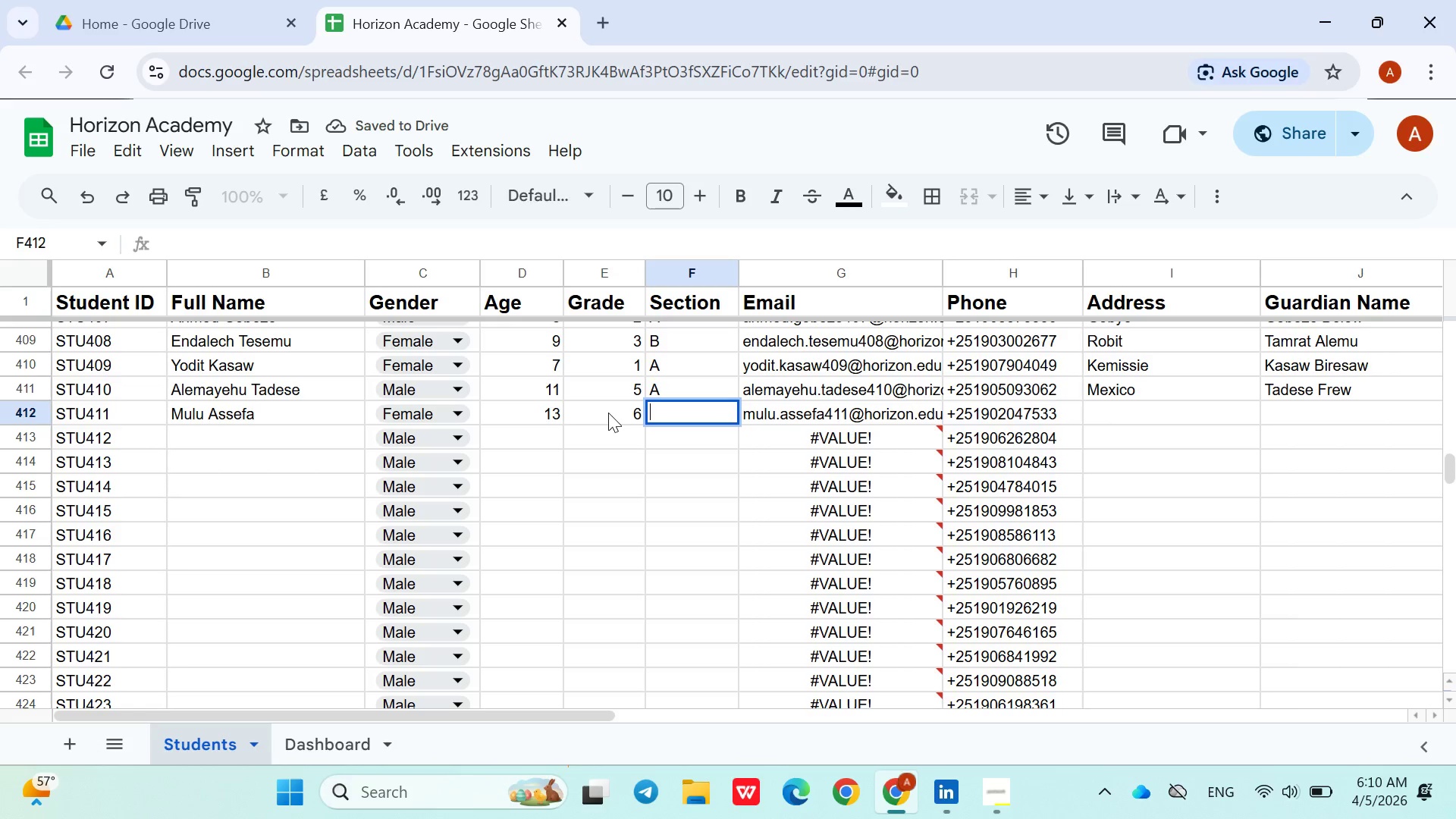 
key(Shift+ShiftLeft)
 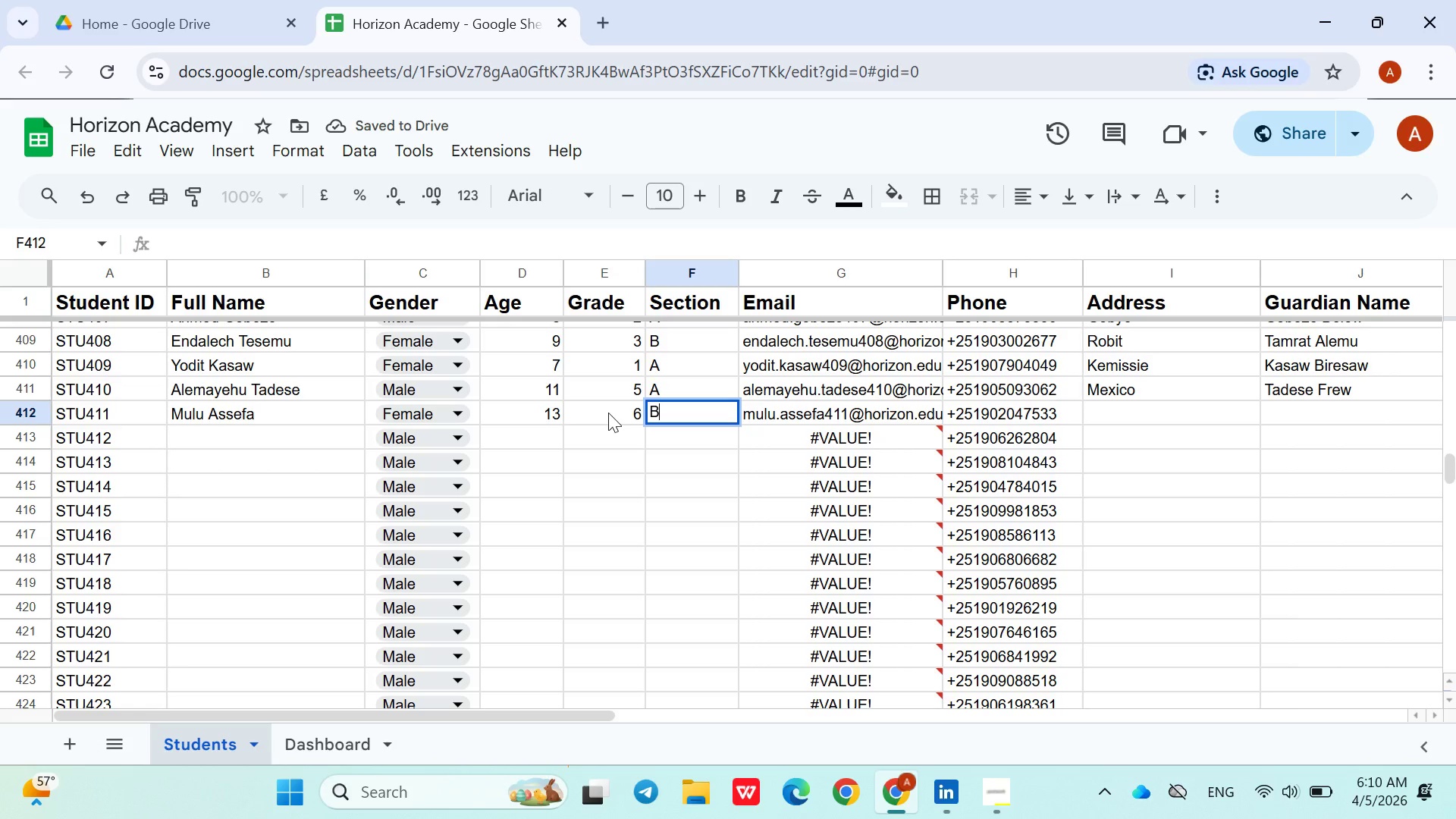 
key(Shift+B)
 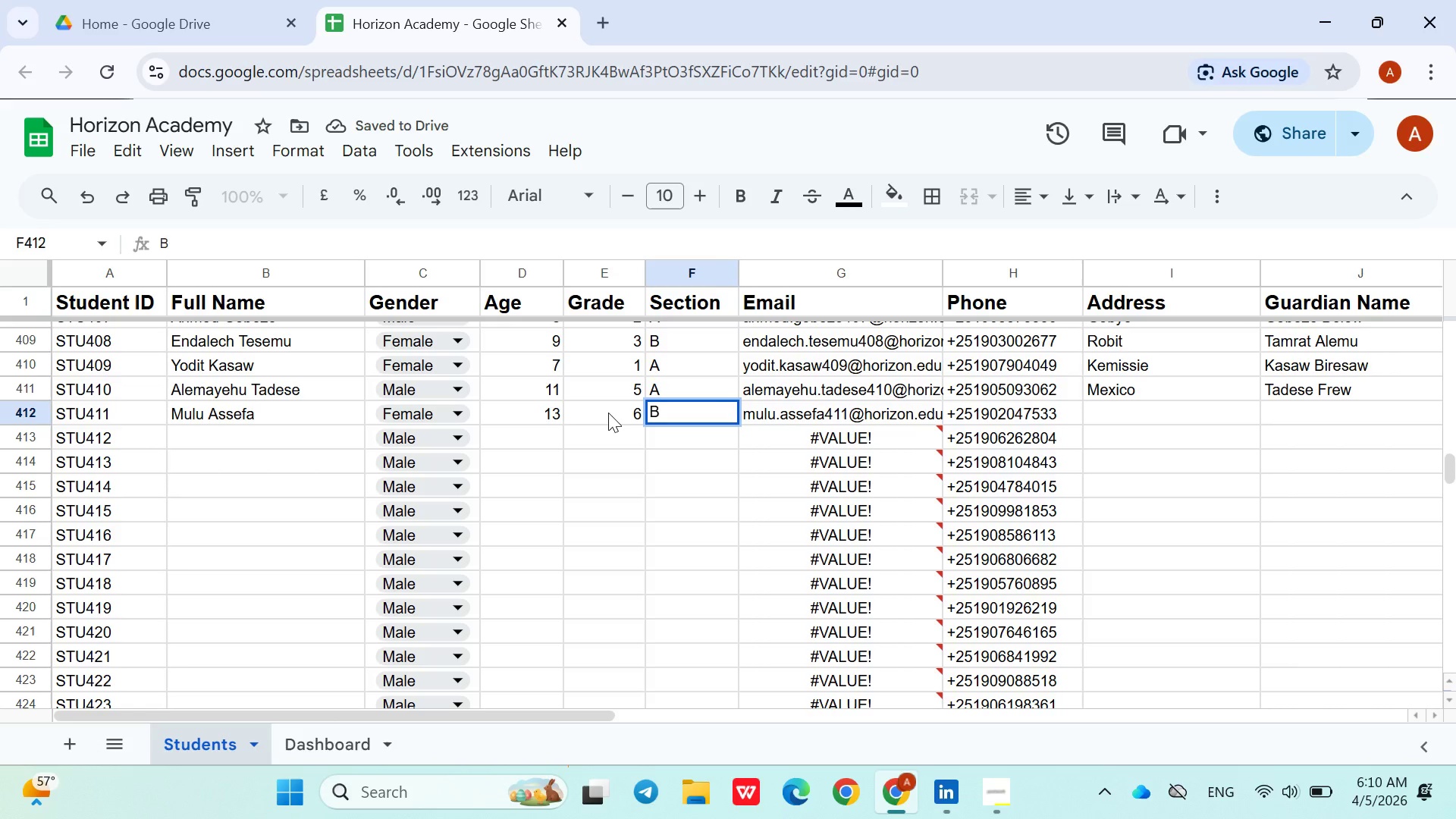 
key(ArrowRight)
 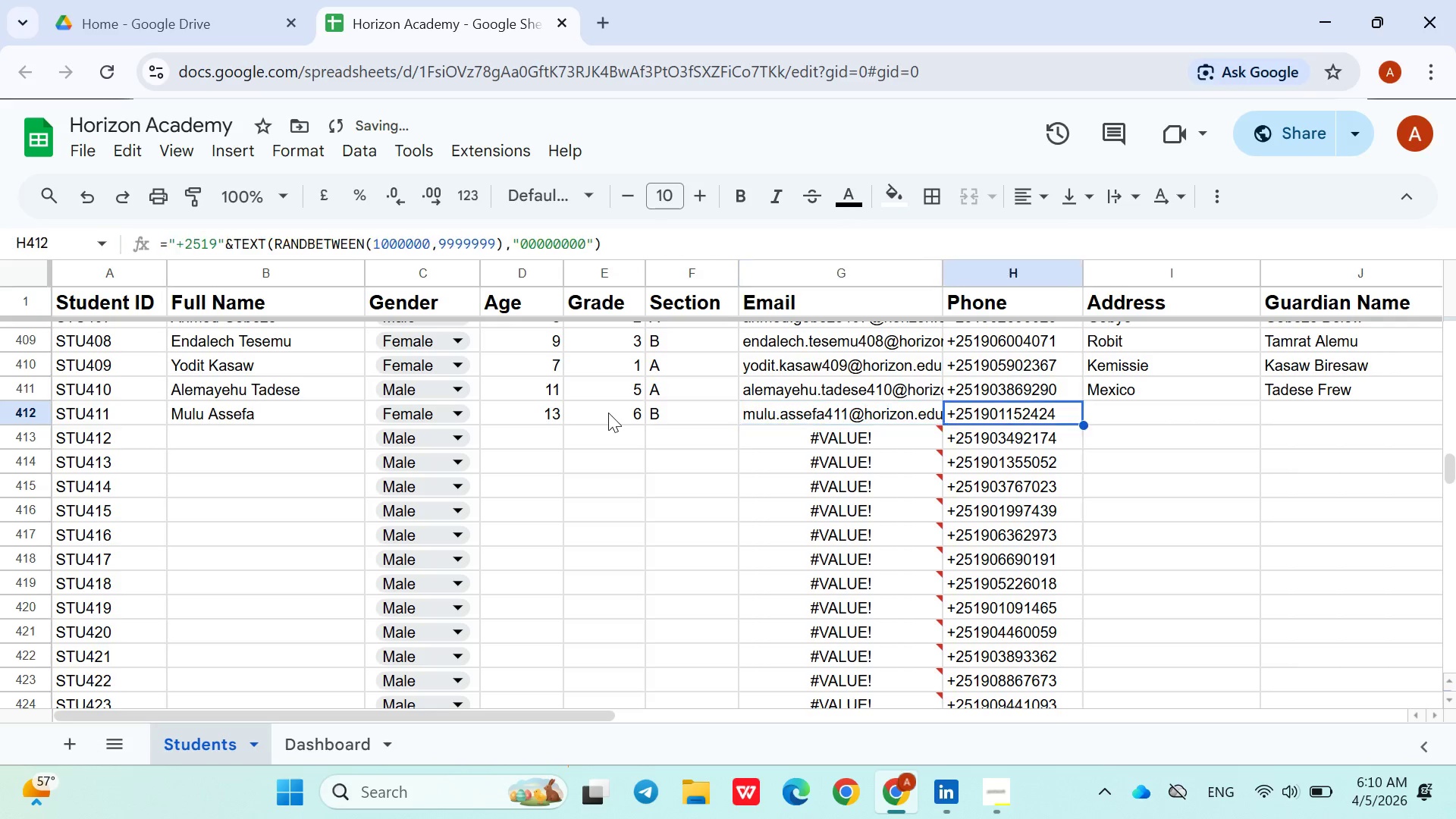 
key(ArrowRight)
 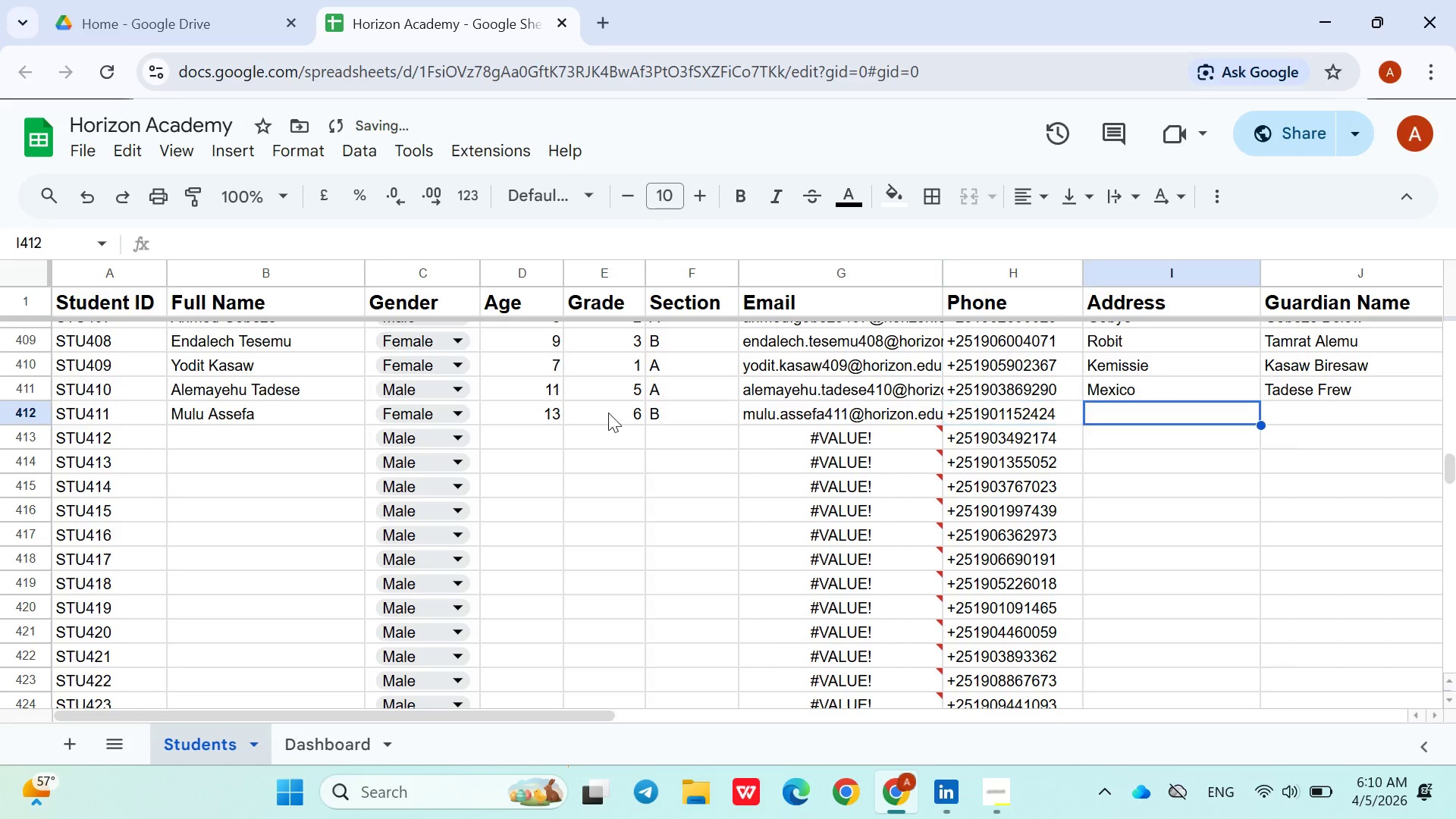 
key(ArrowRight)
 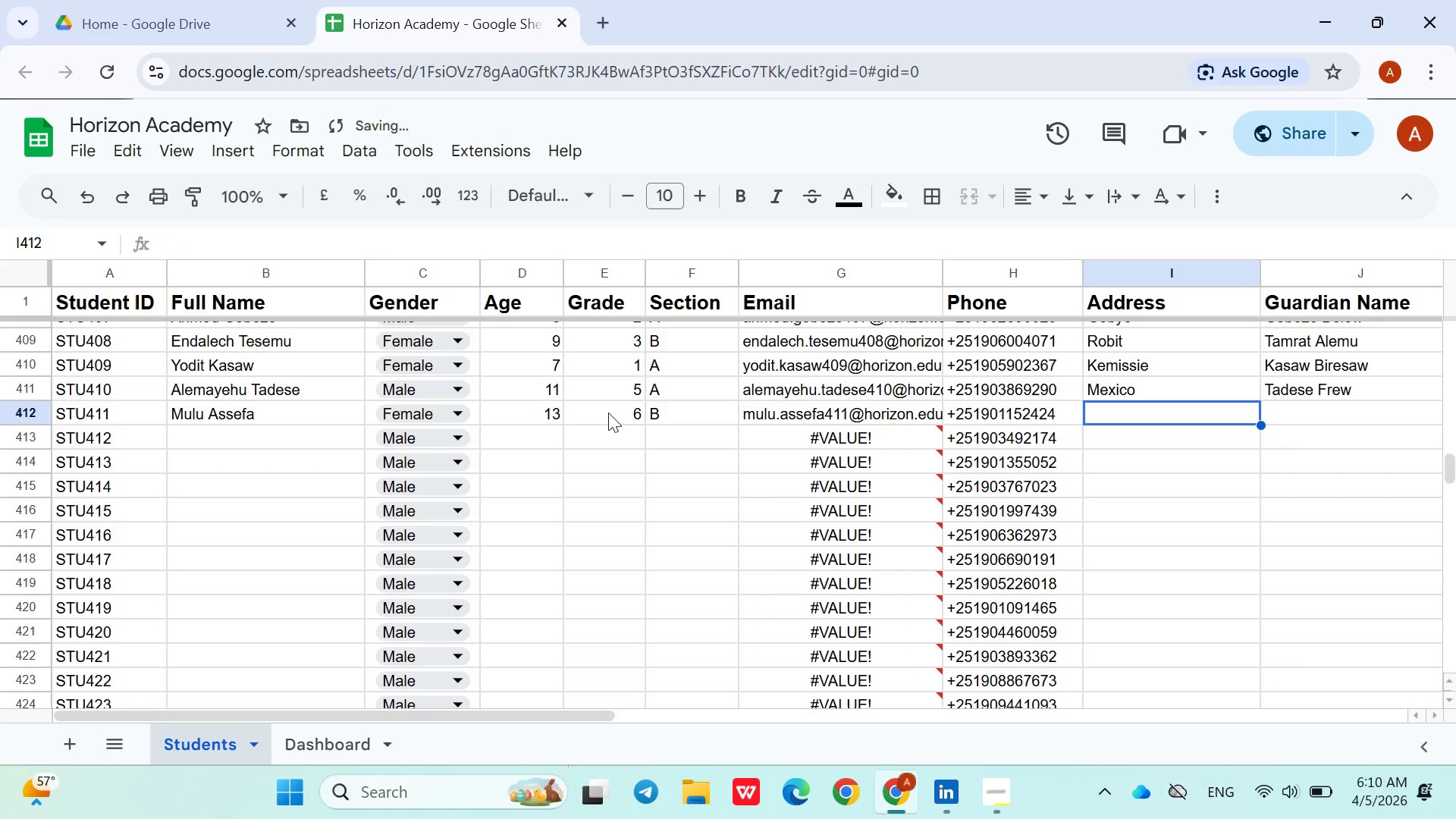 
type(Megenagna)
 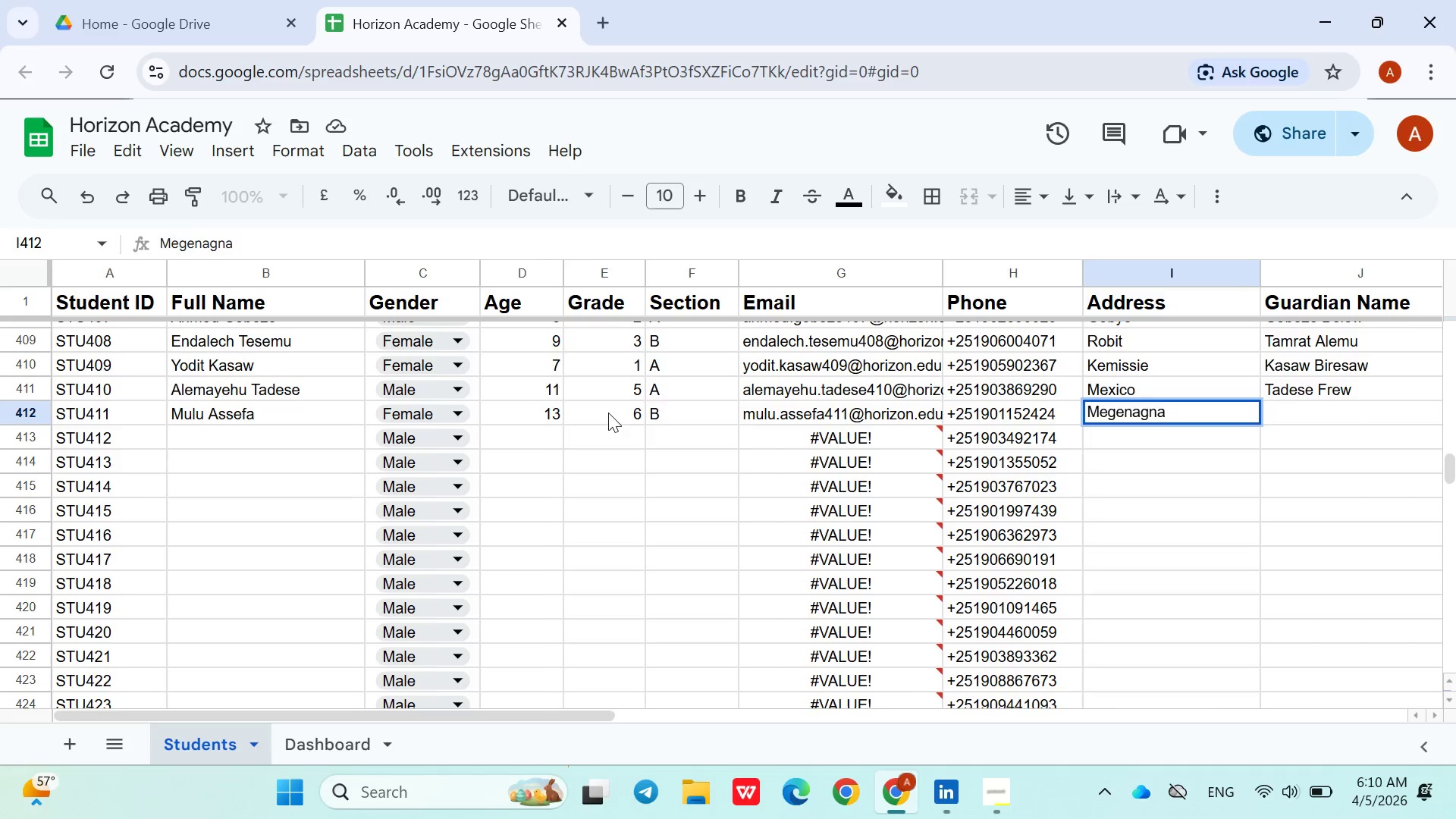 
key(ArrowRight)
 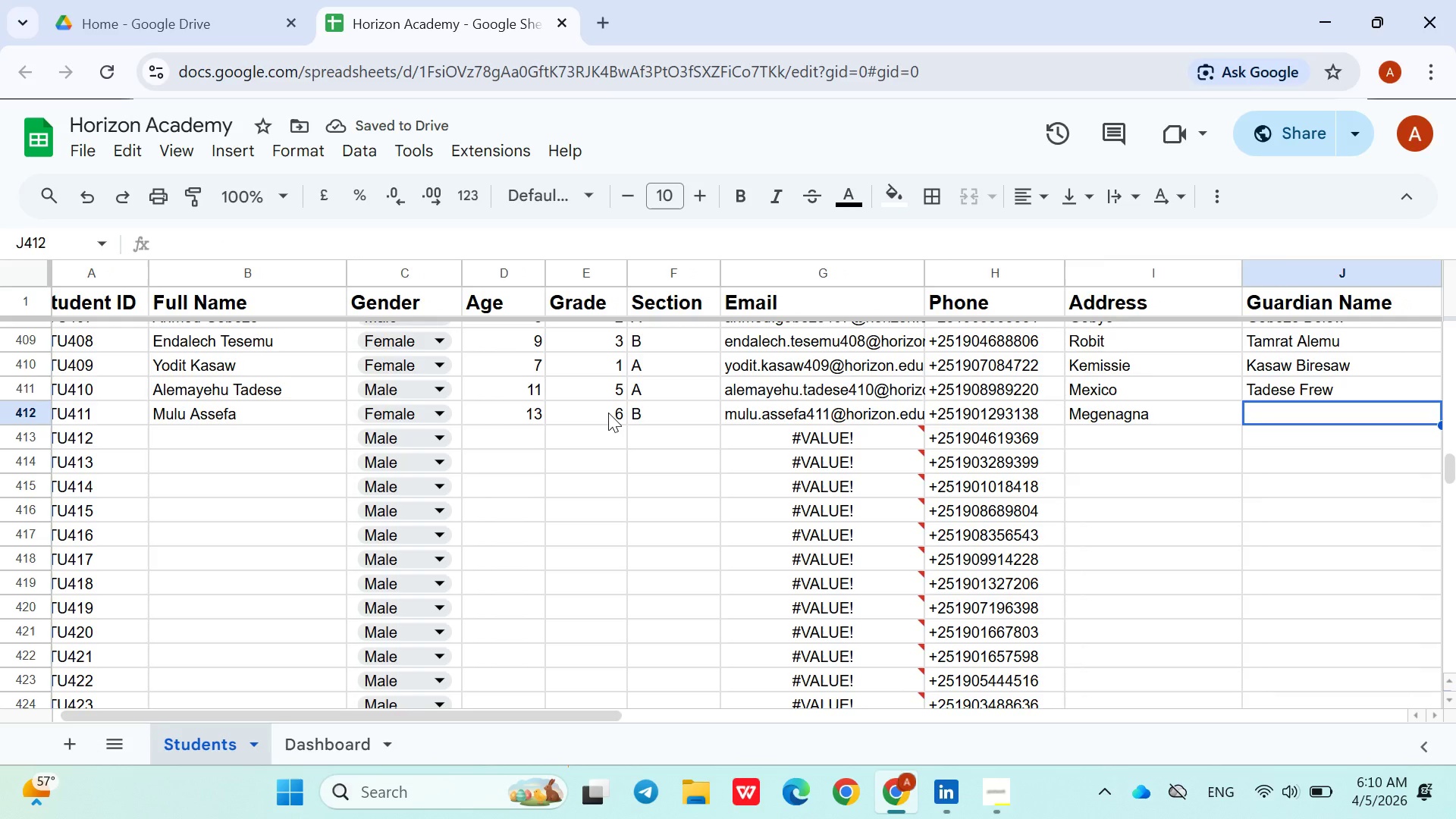 
type(Assefa Lema)
 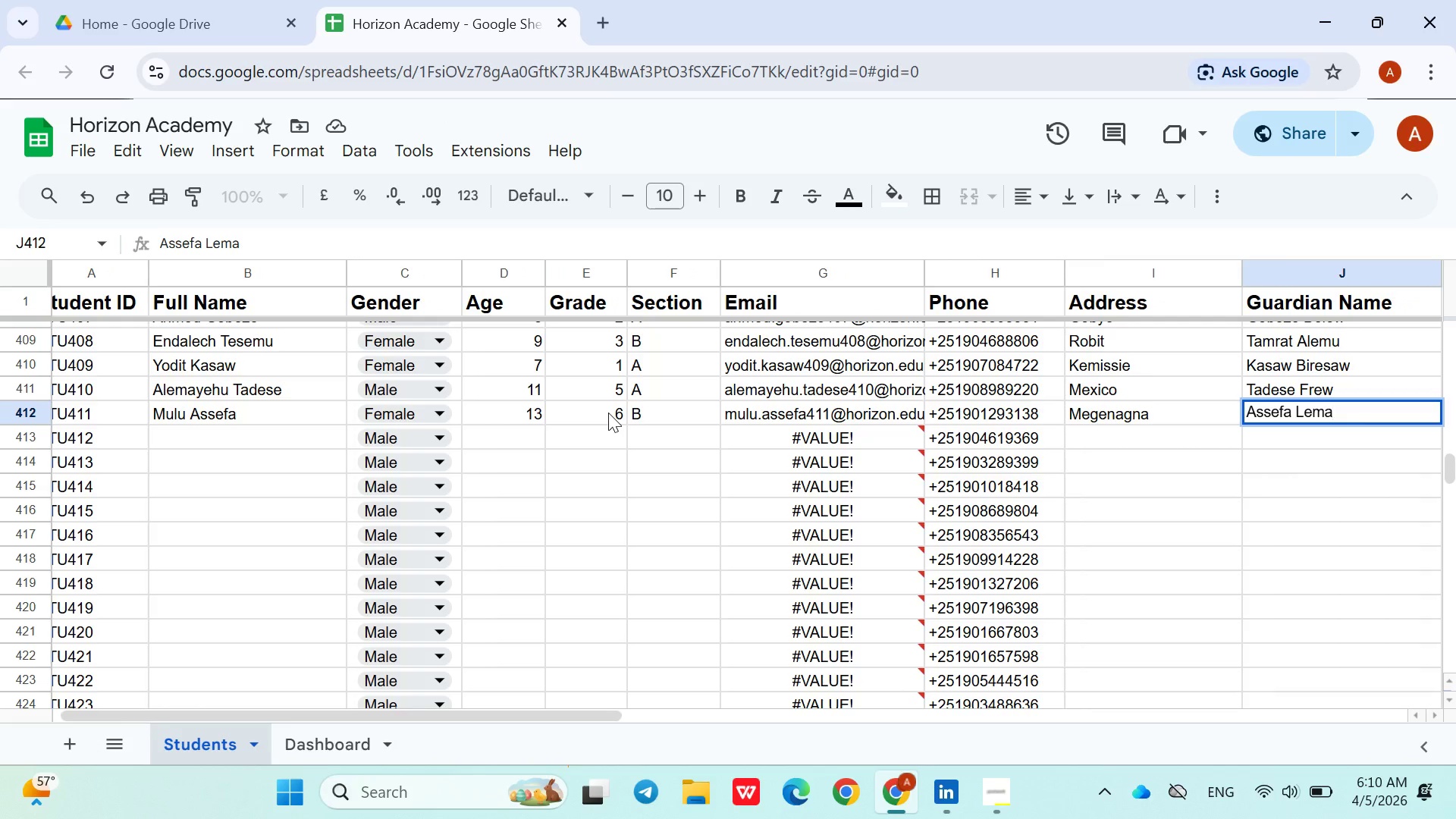 
key(ArrowDown)
 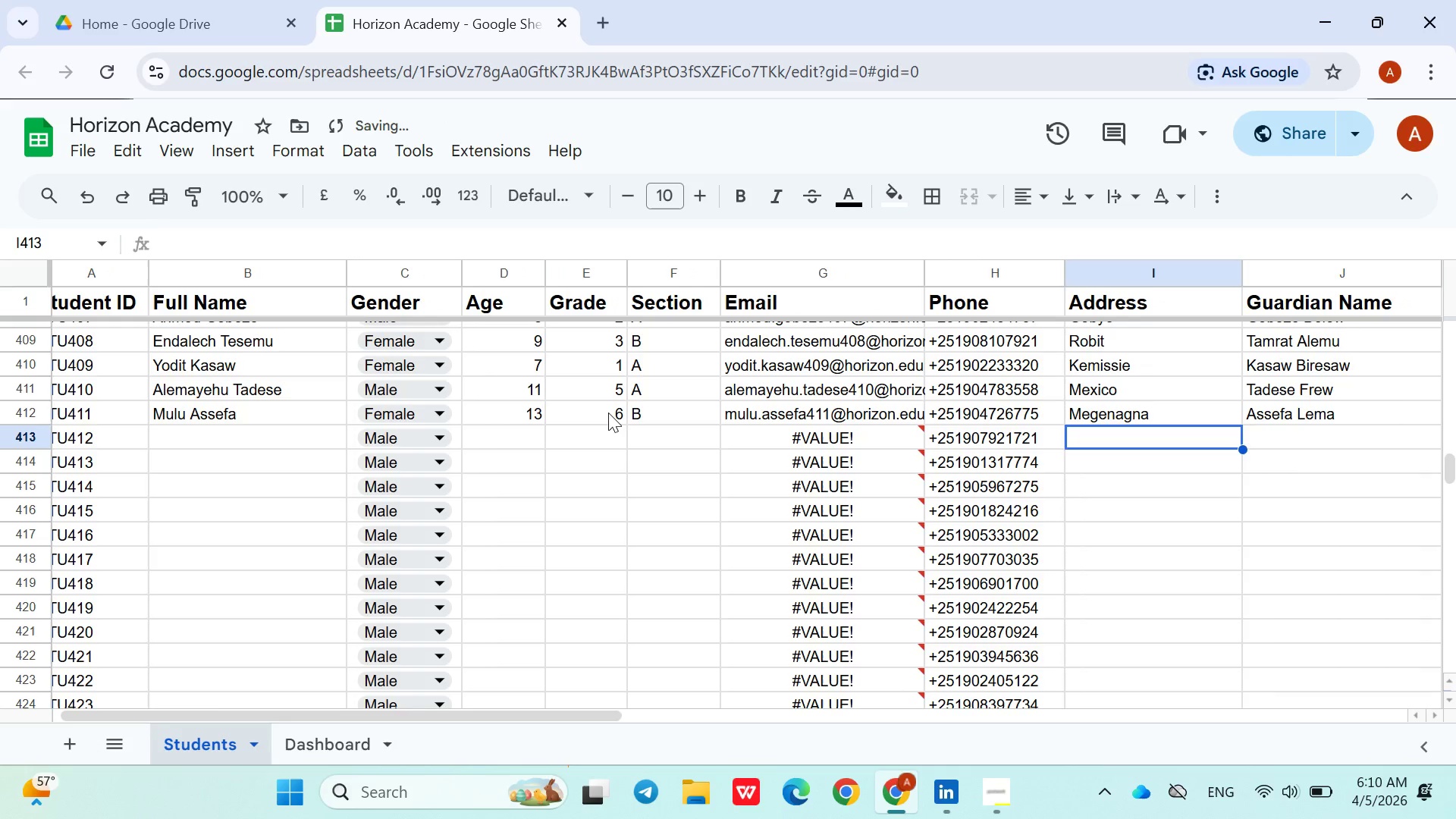 
hold_key(key=ArrowLeft, duration=0.86)
 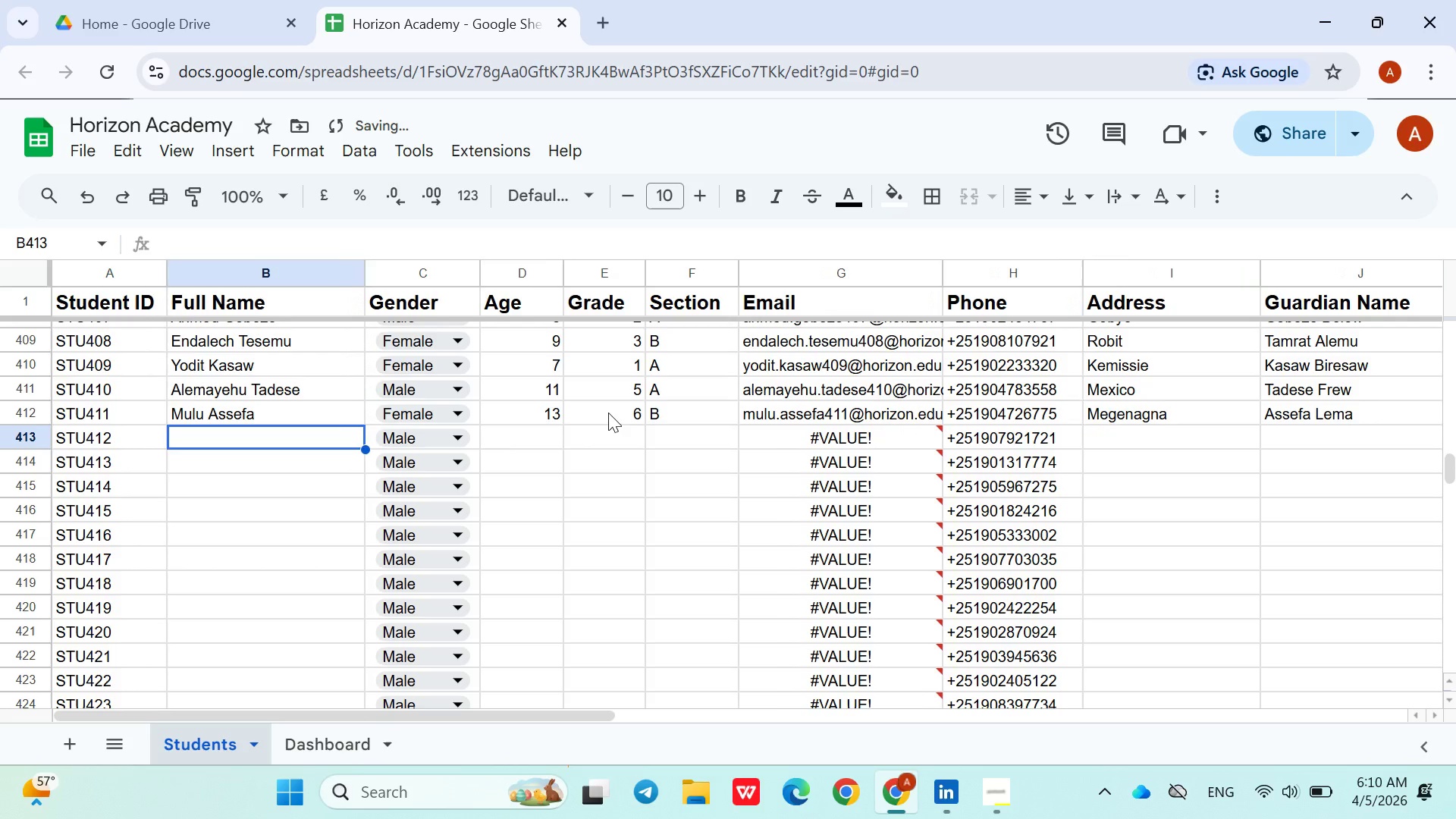 
key(ArrowRight)
 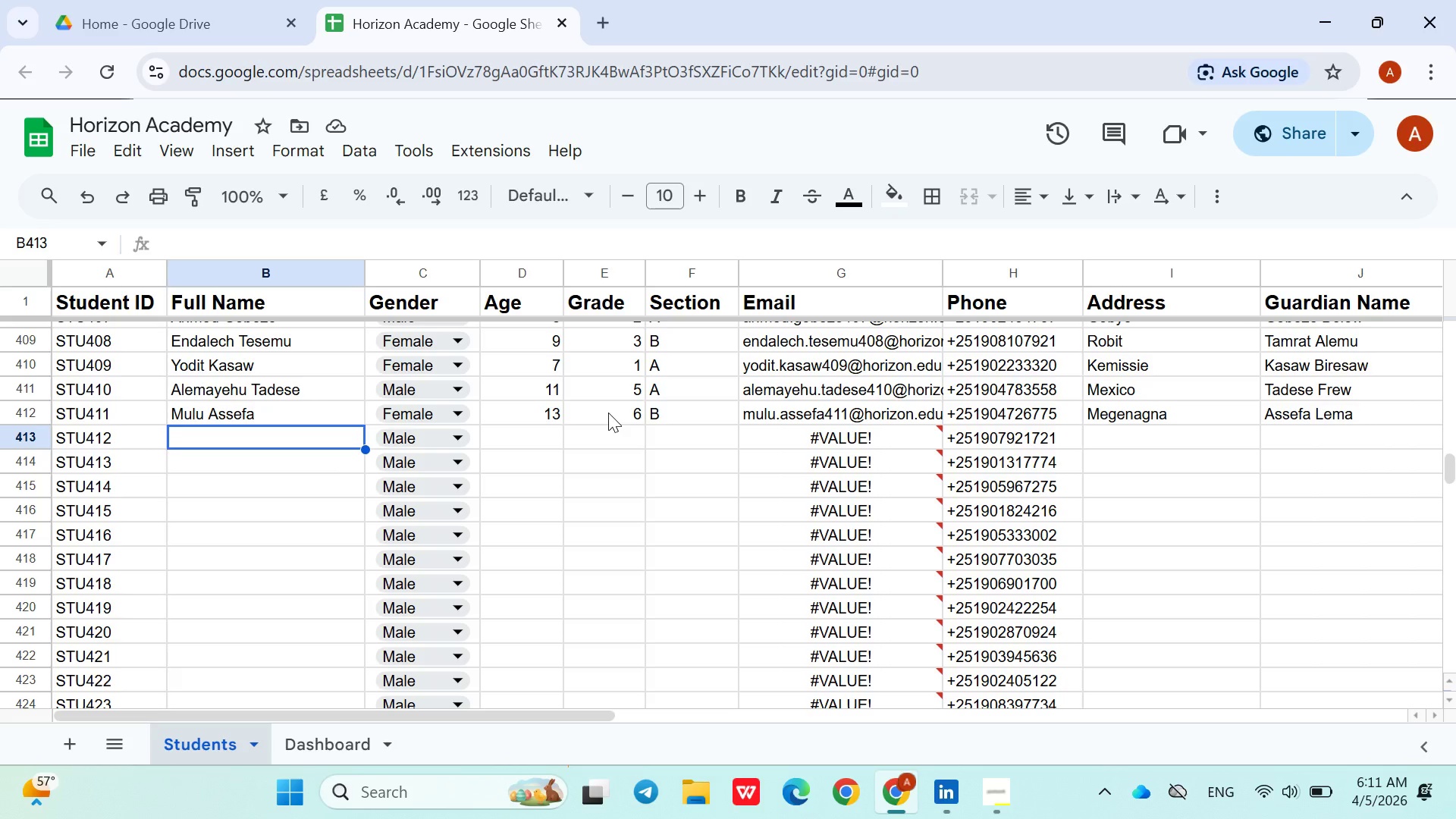 
wait(39.88)
 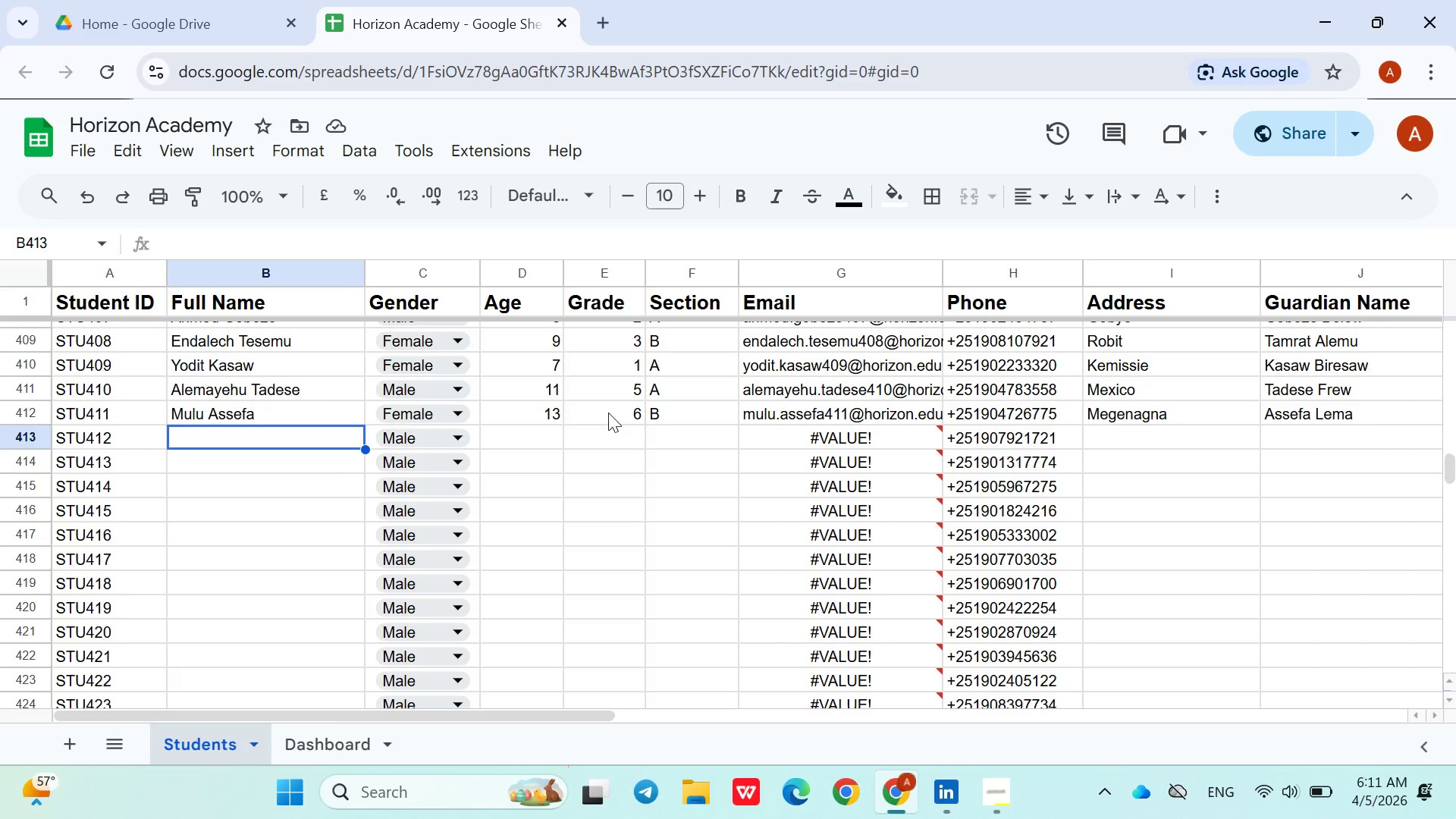 
type(Tigist )
 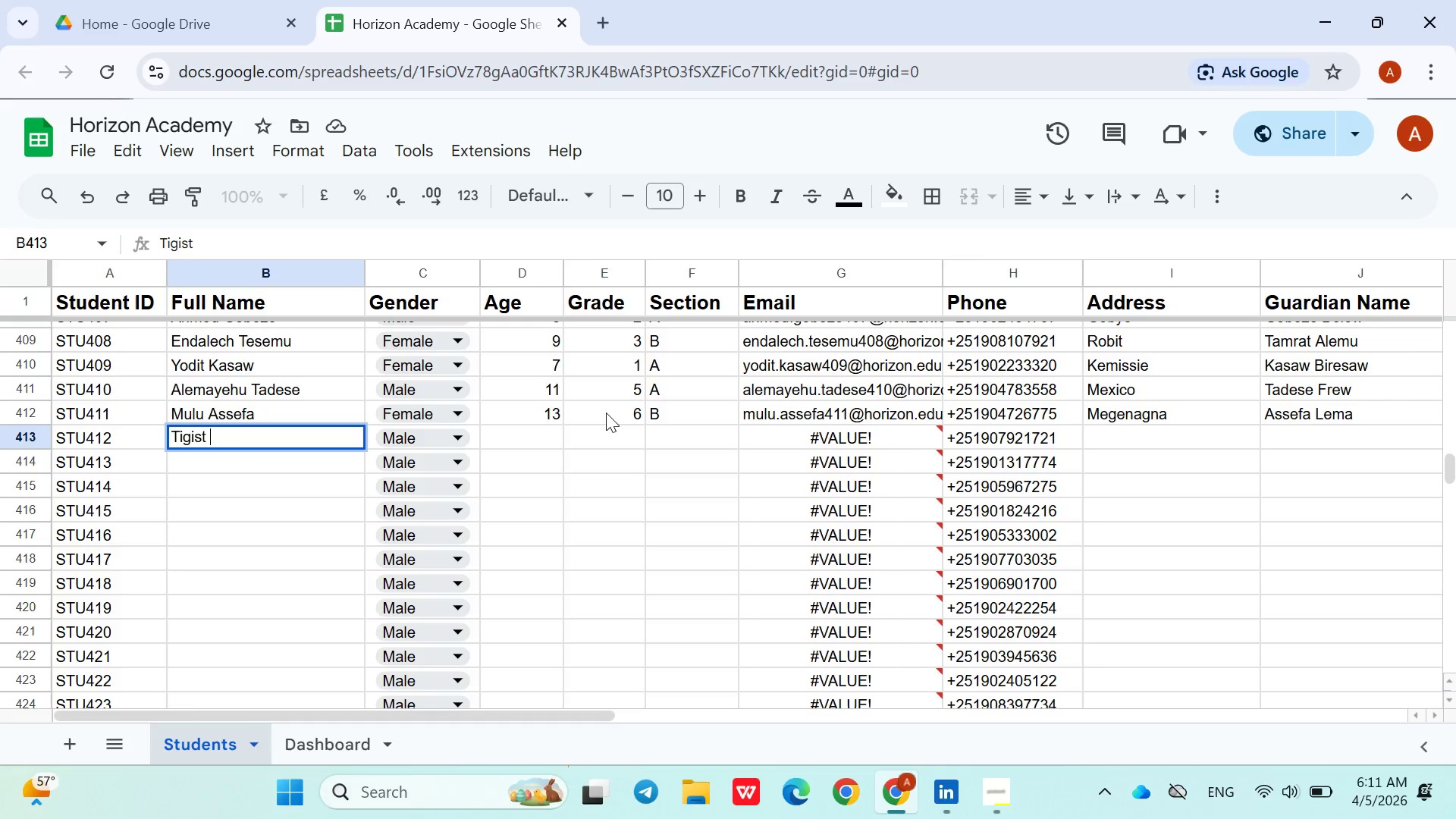 
hold_key(key=ShiftLeft, duration=1.5)
 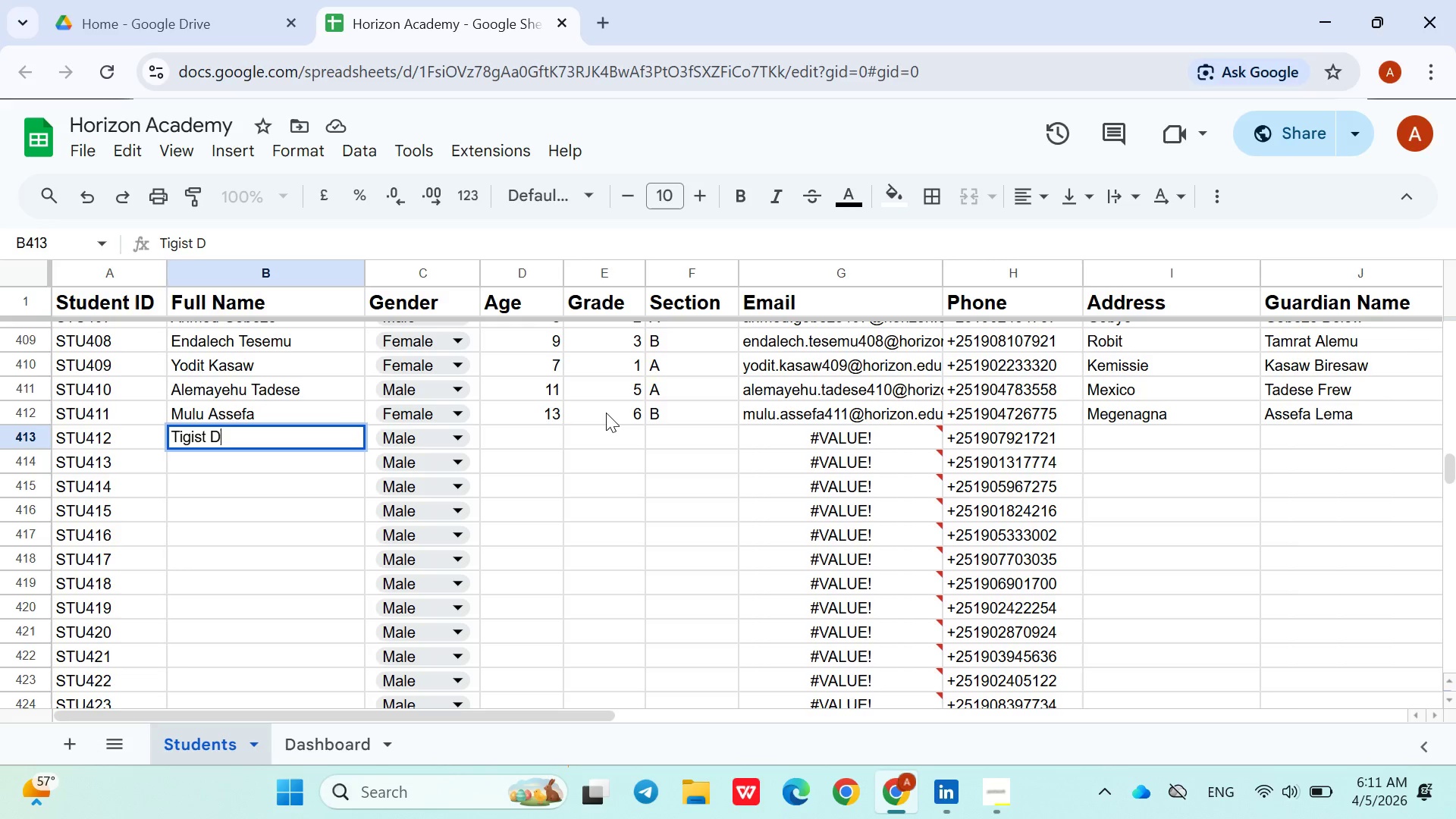 
type(Demle)
 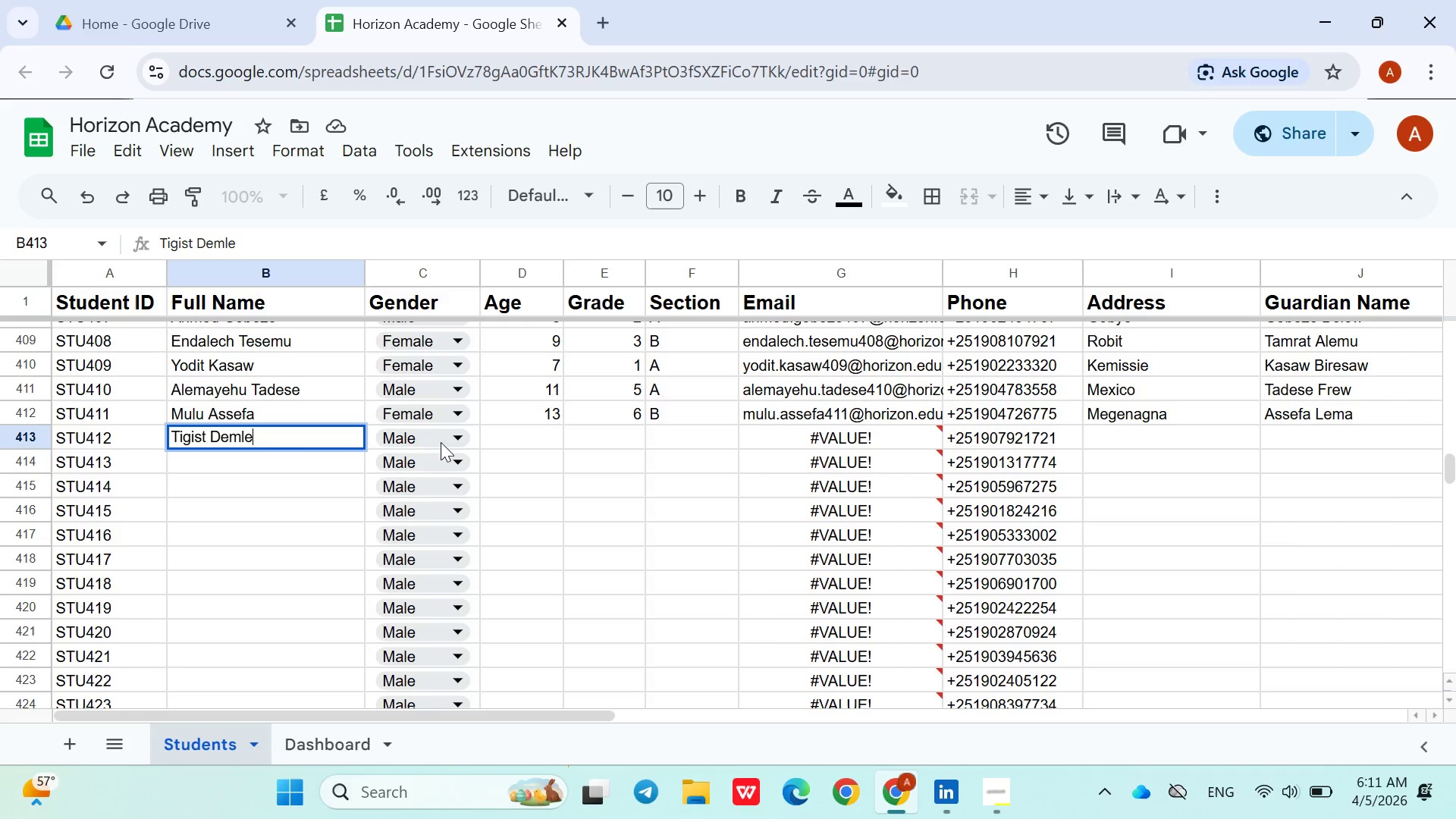 
left_click([438, 435])
 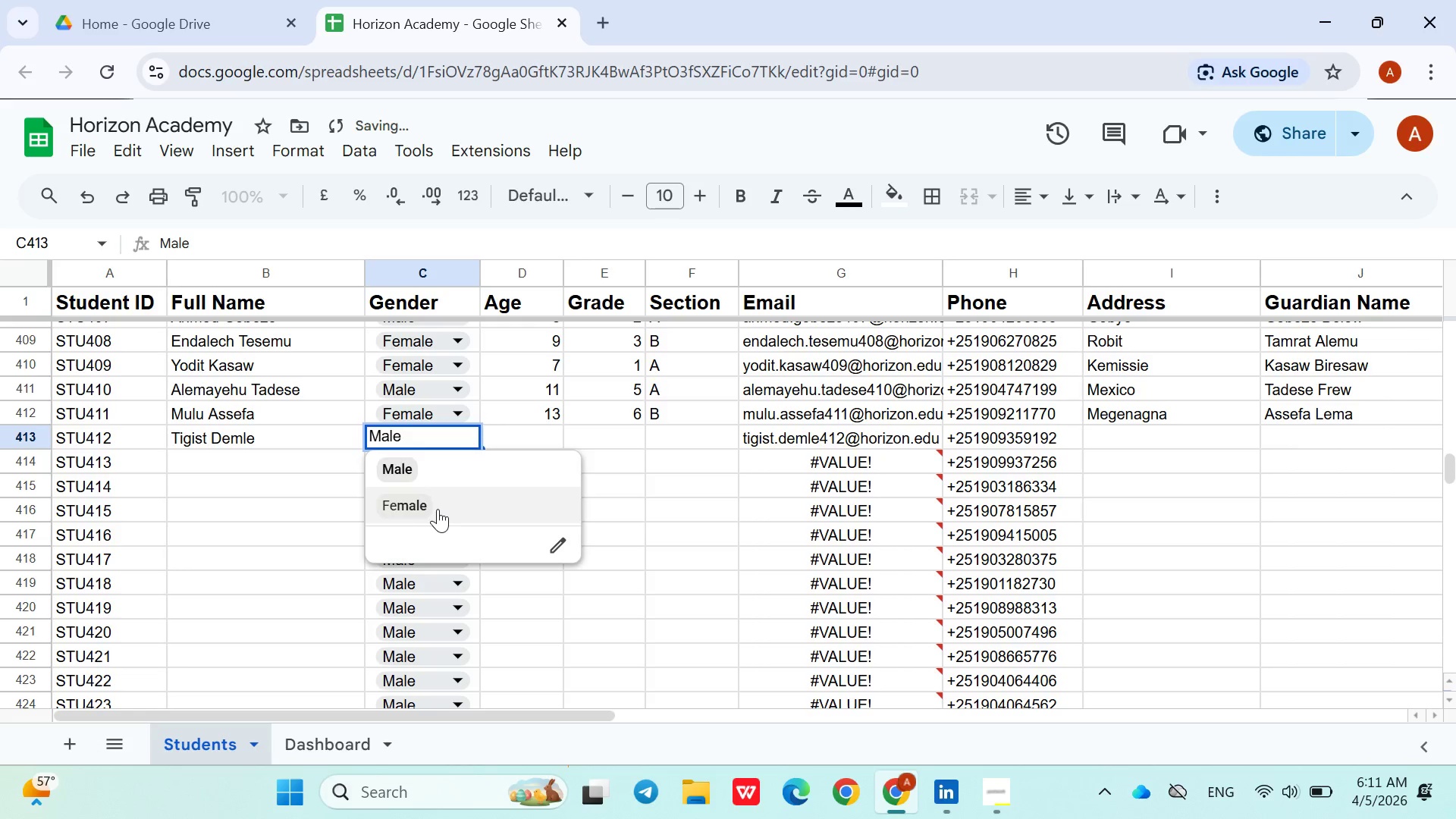 
left_click([438, 509])
 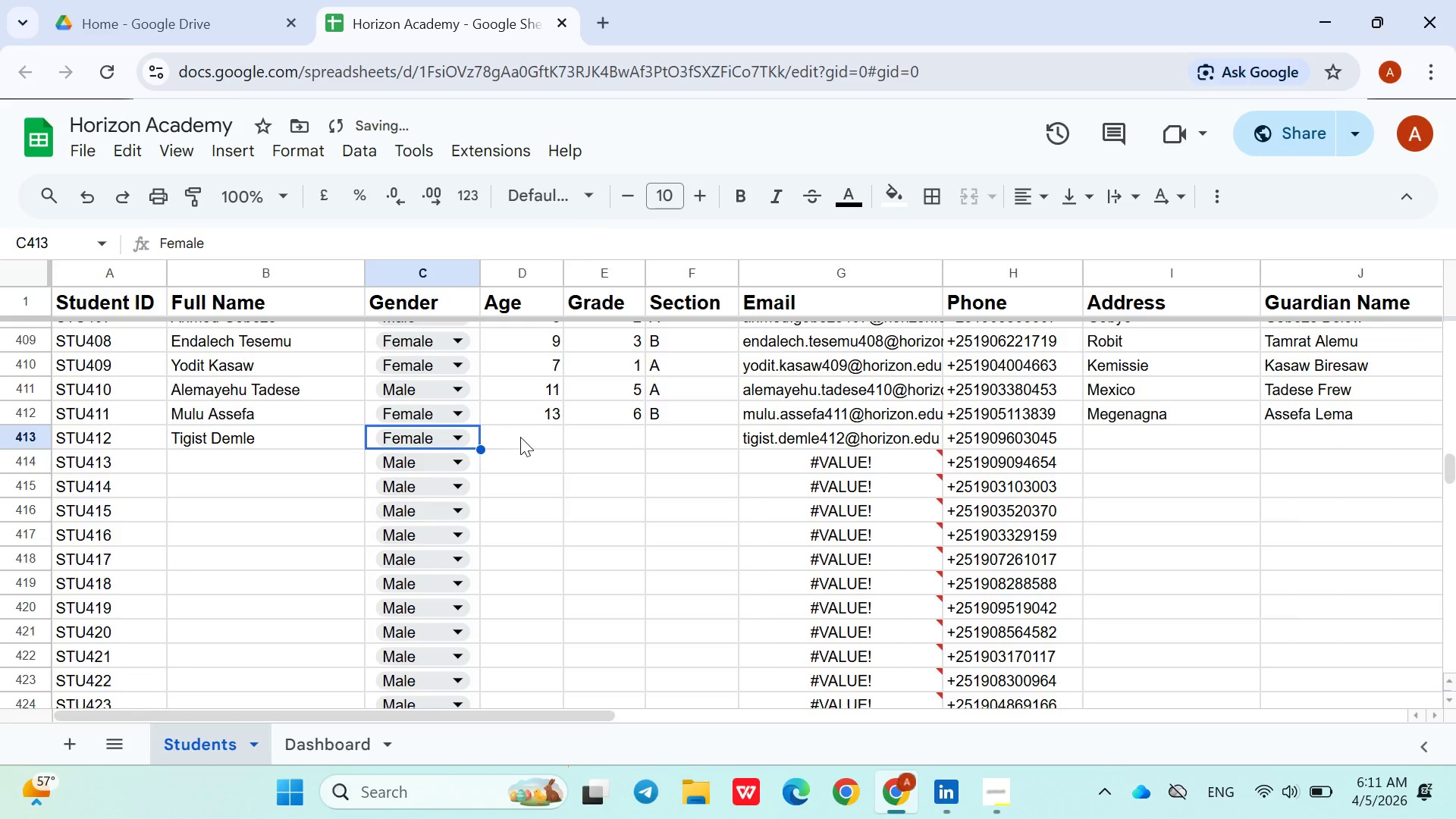 
left_click([521, 437])
 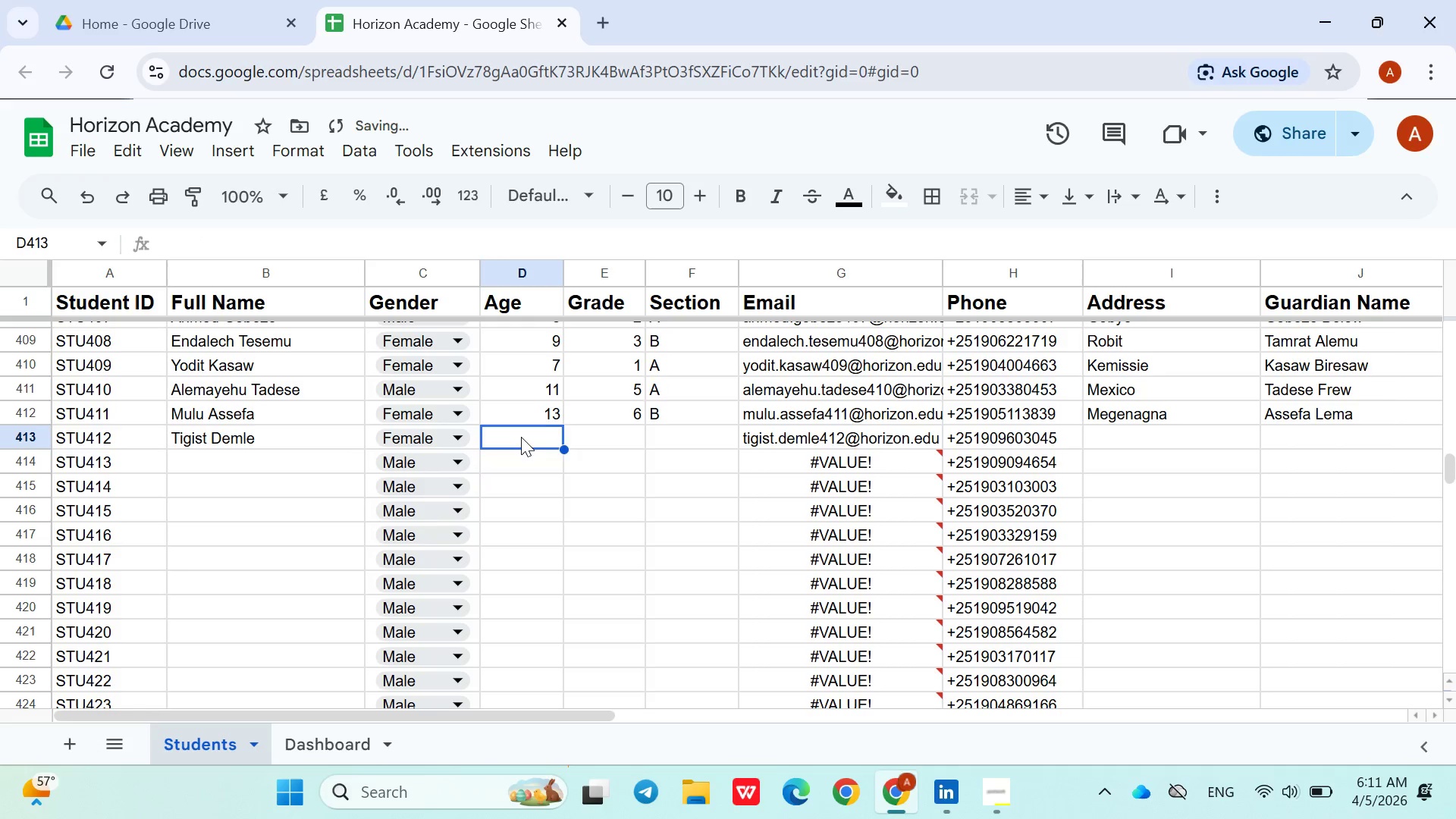 
key(9)
 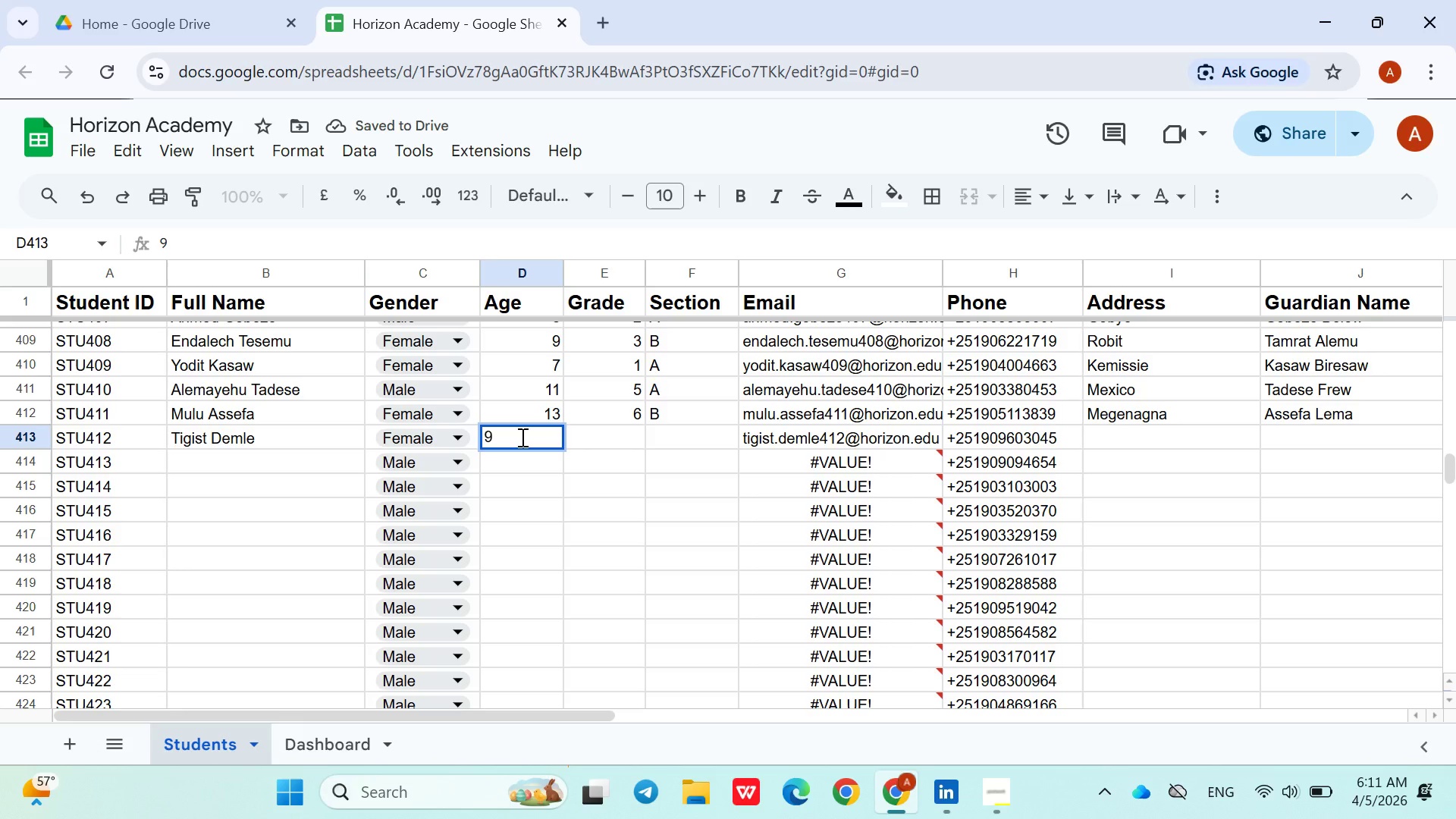 
key(ArrowRight)
 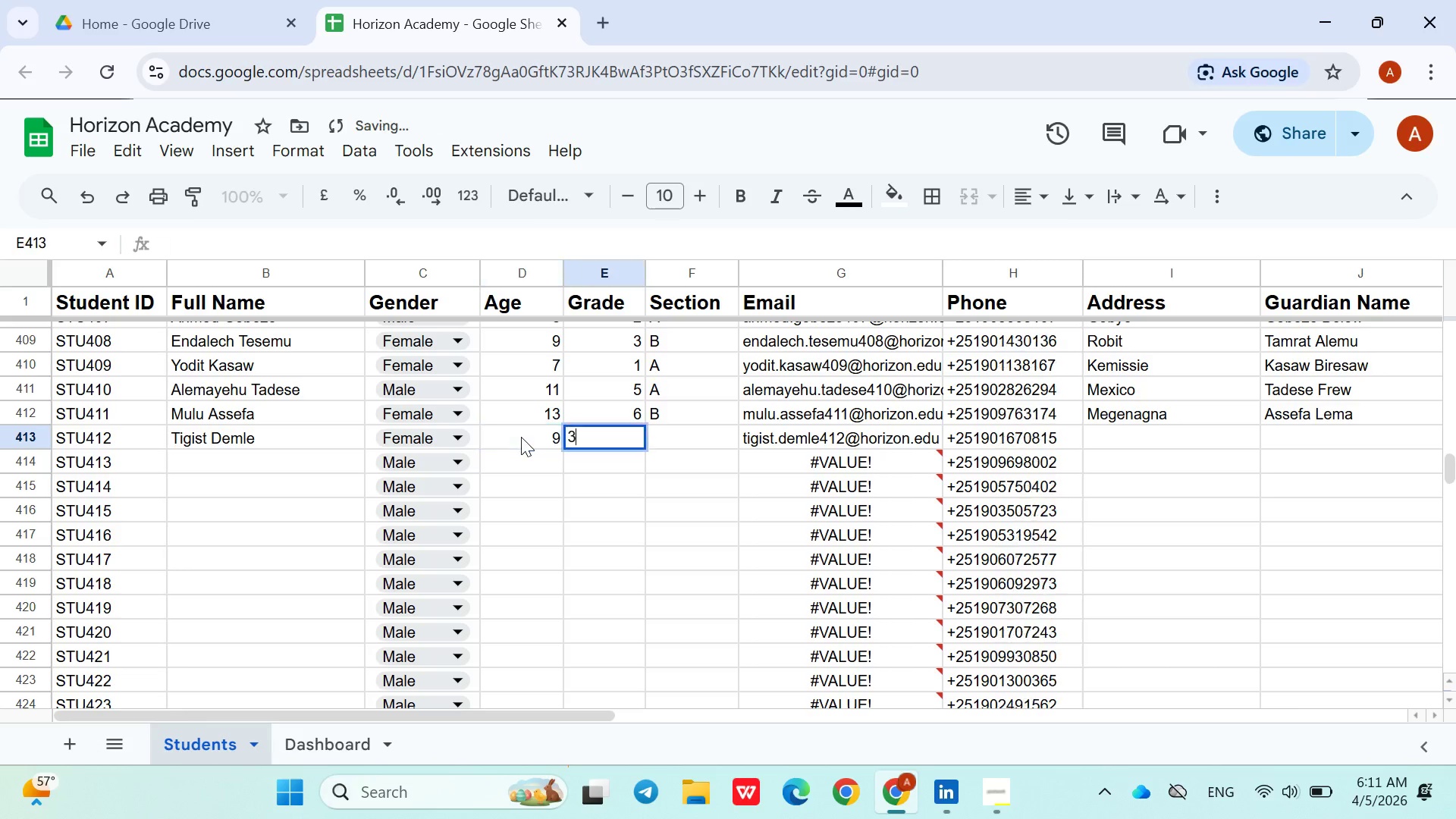 
key(3)
 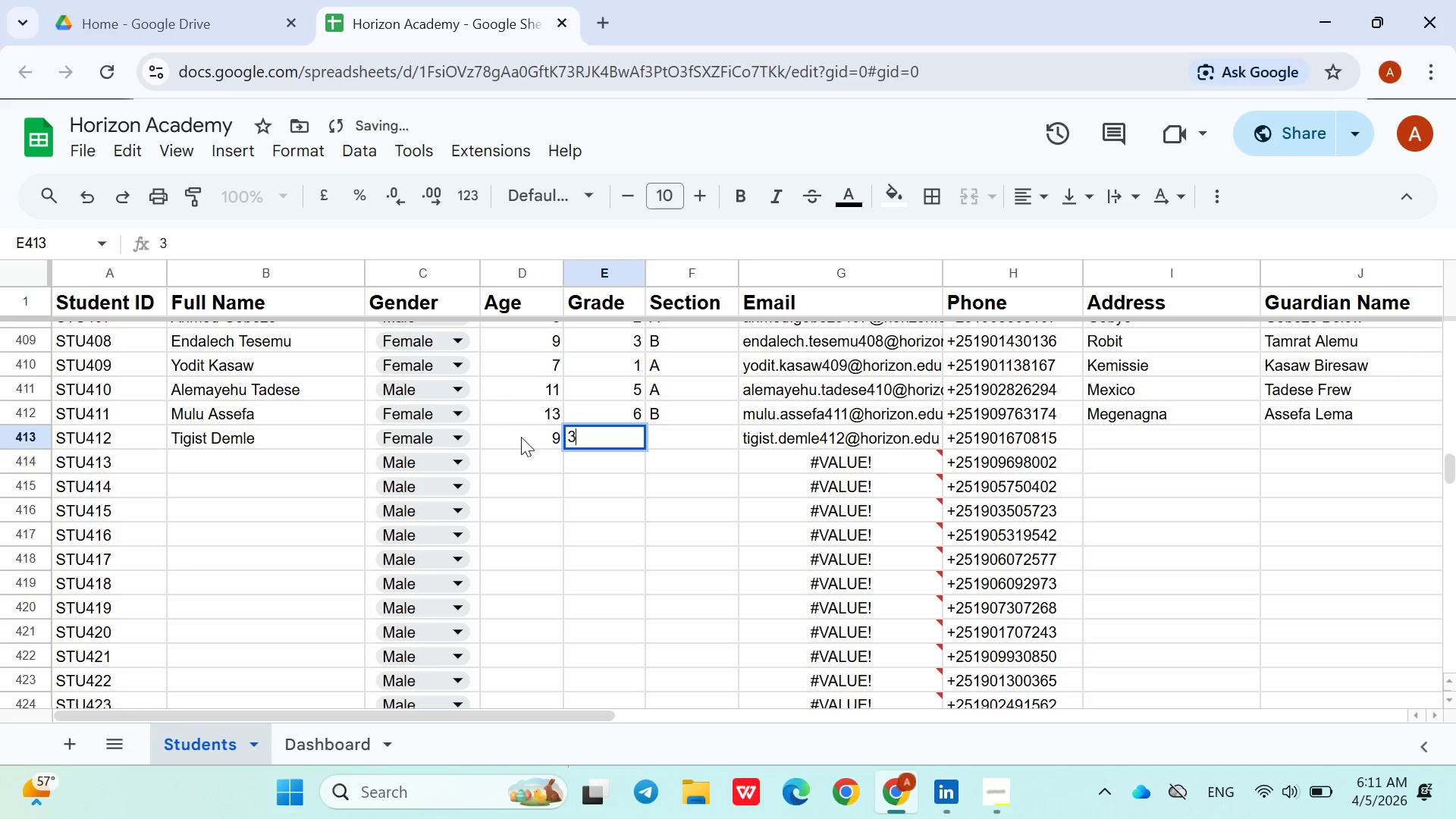 
key(ArrowRight)
 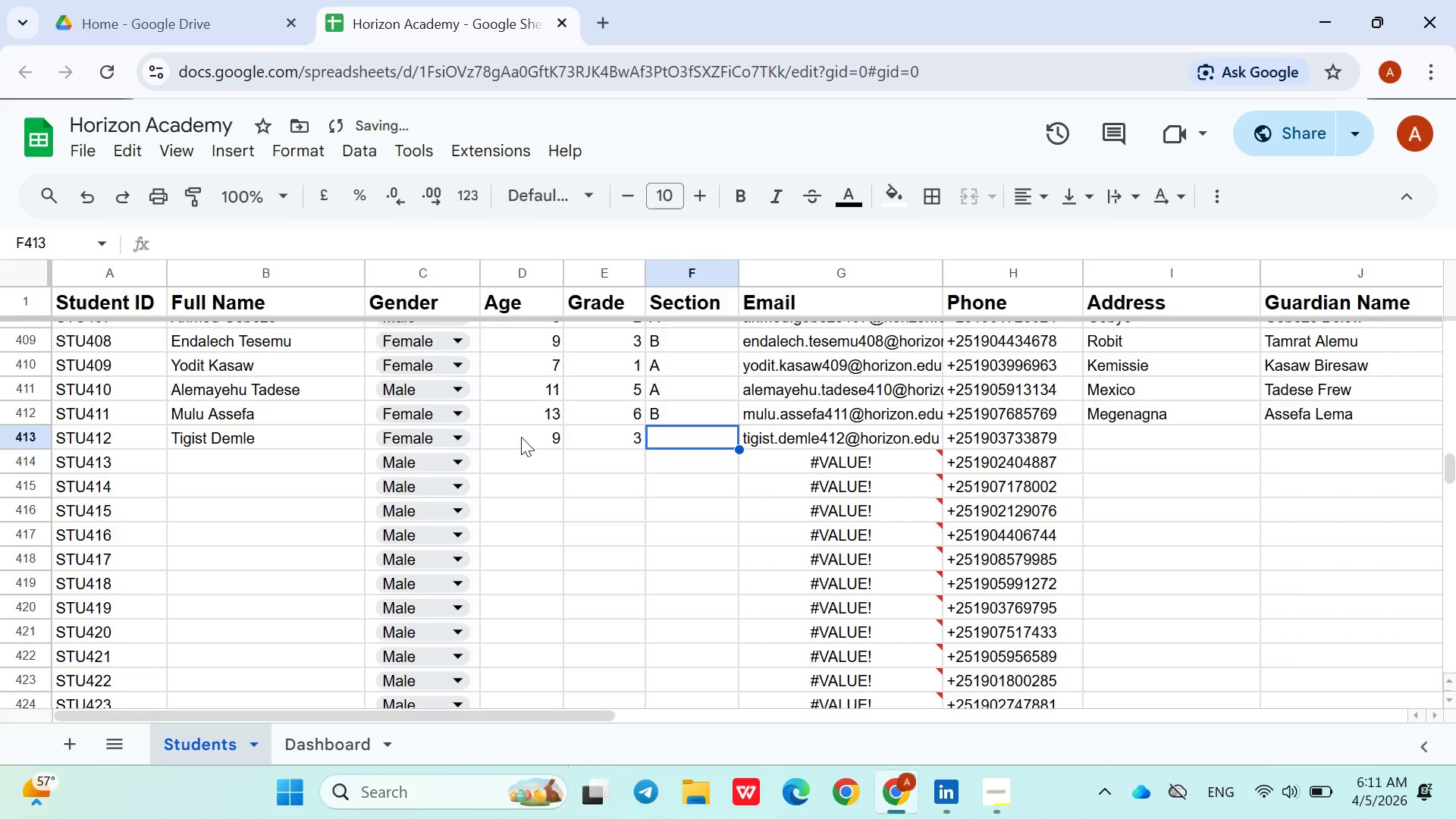 
key(Shift+A)
 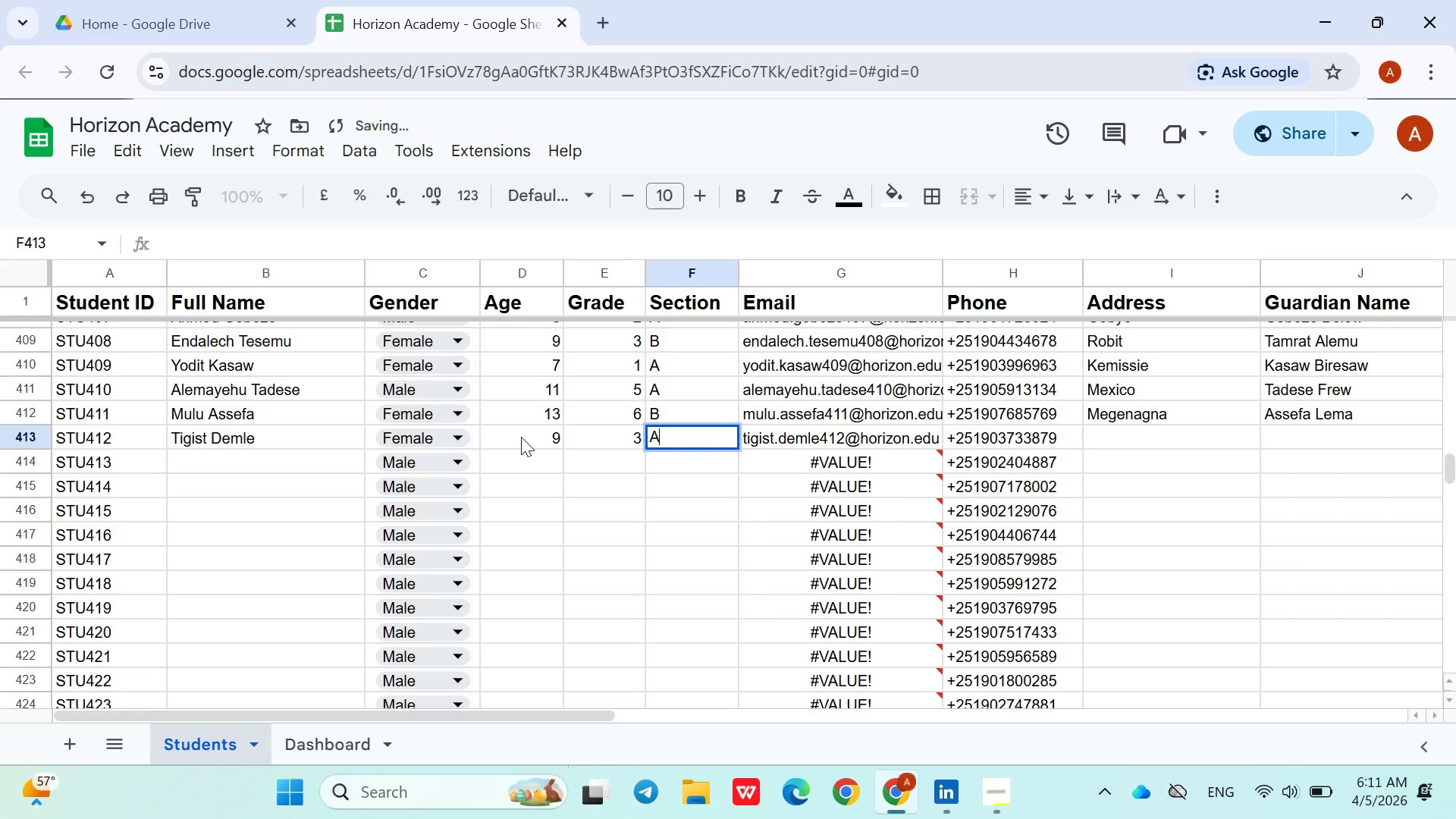 
key(ArrowRight)
 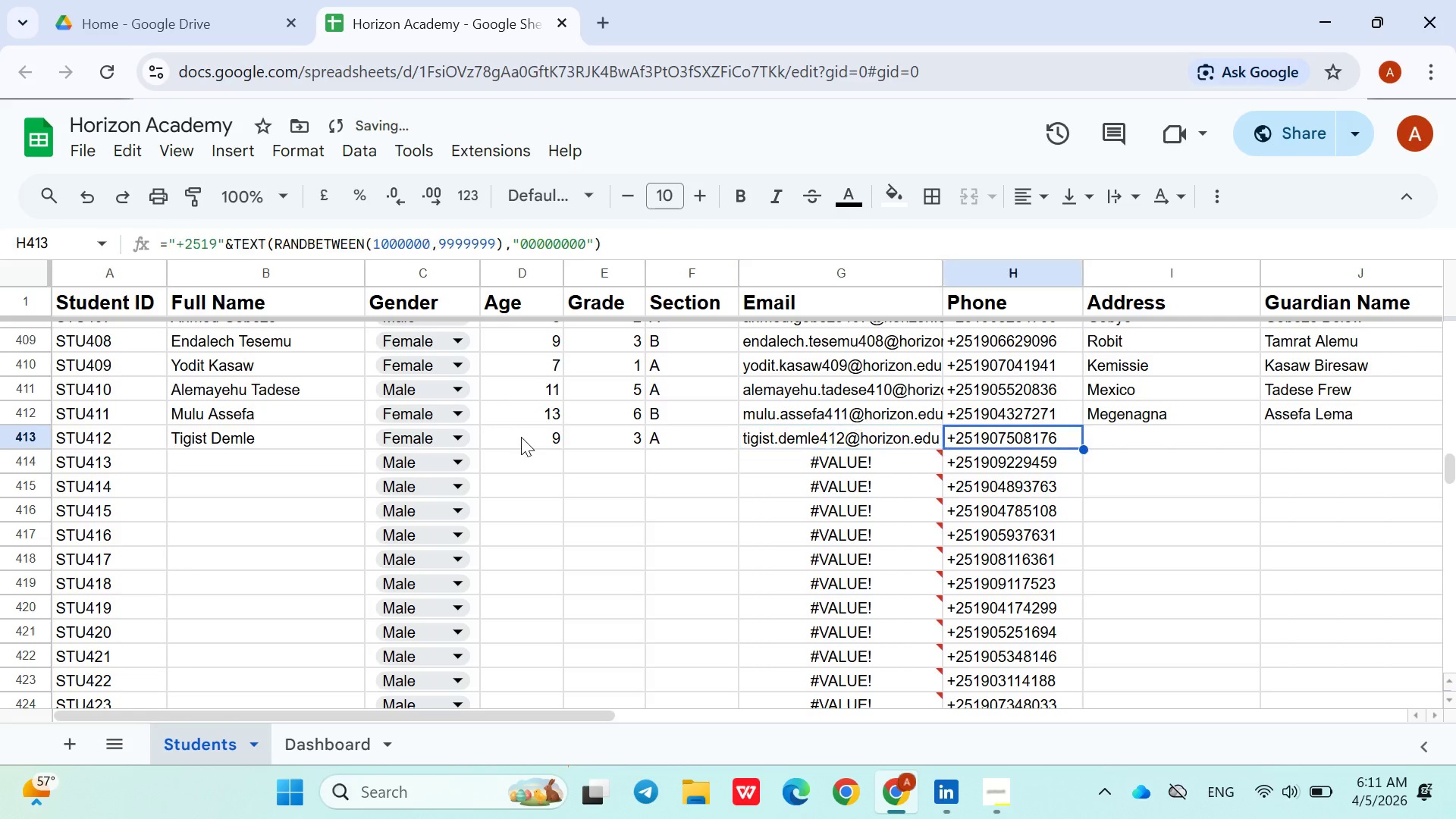 
key(ArrowRight)
 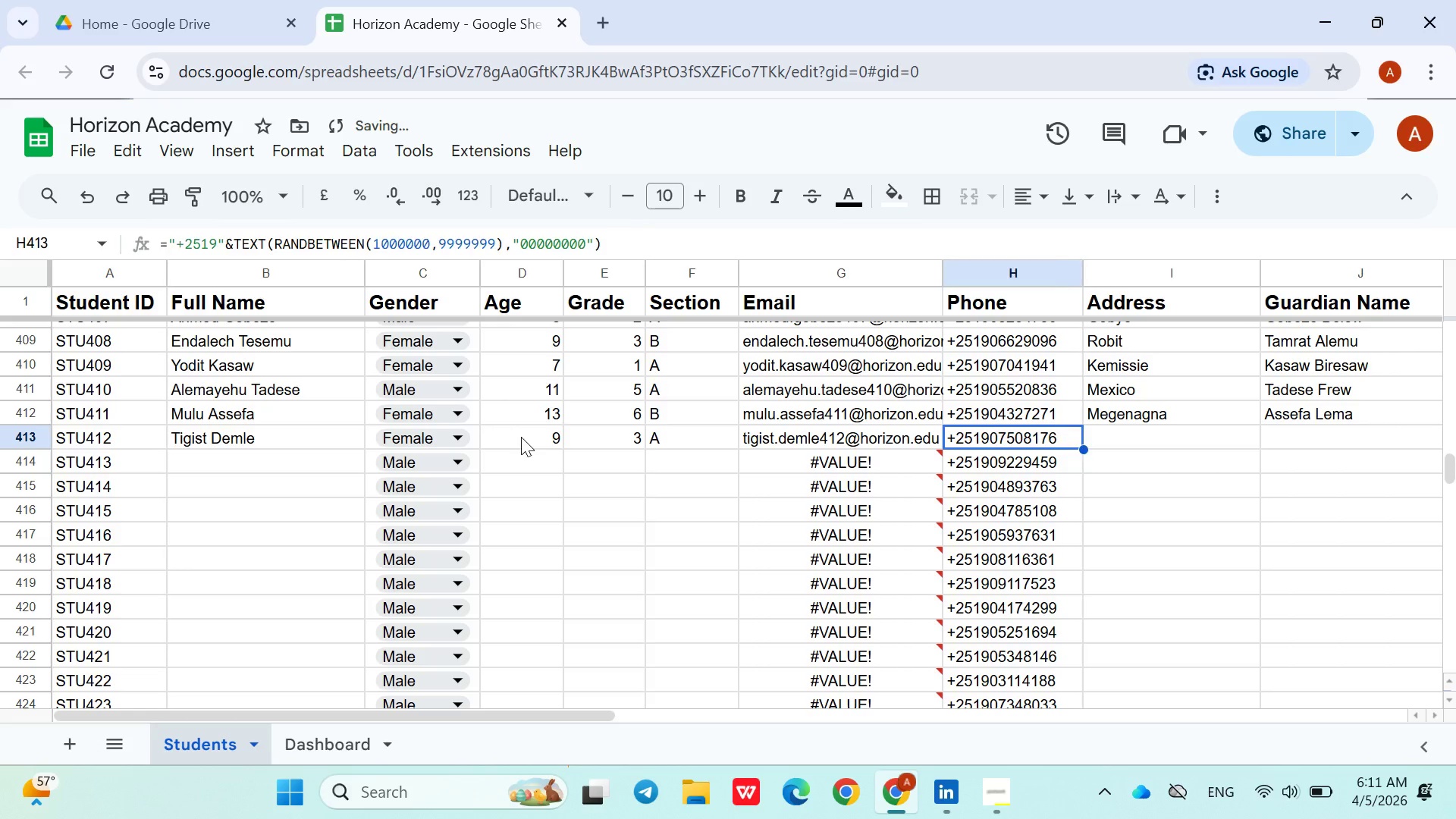 
key(ArrowRight)
 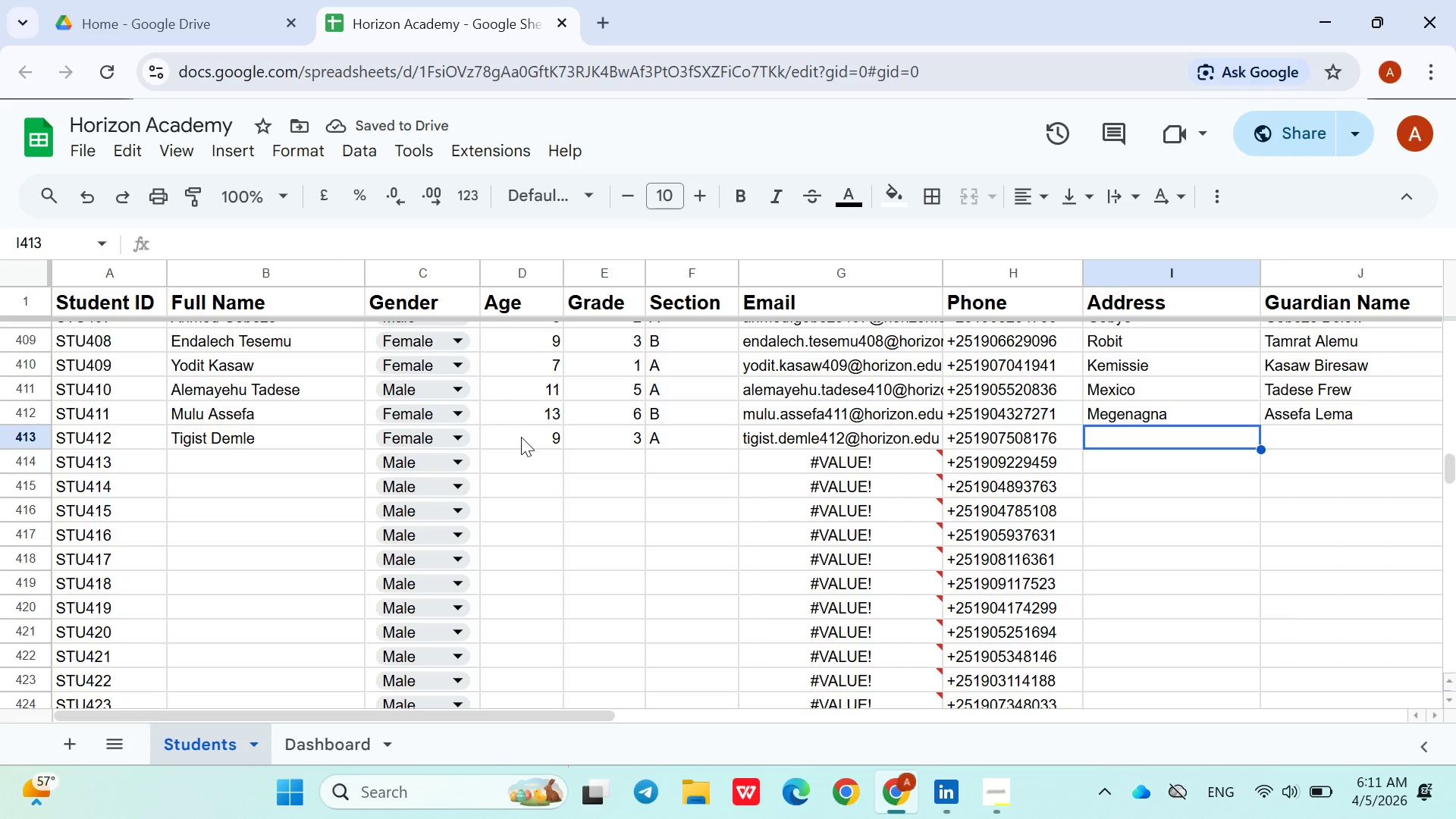 
type(Demele)
key(Backspace)
key(Backspace)
key(Backspace)
key(Backspace)
key(Backspace)
key(Backspace)
type(Gob)
 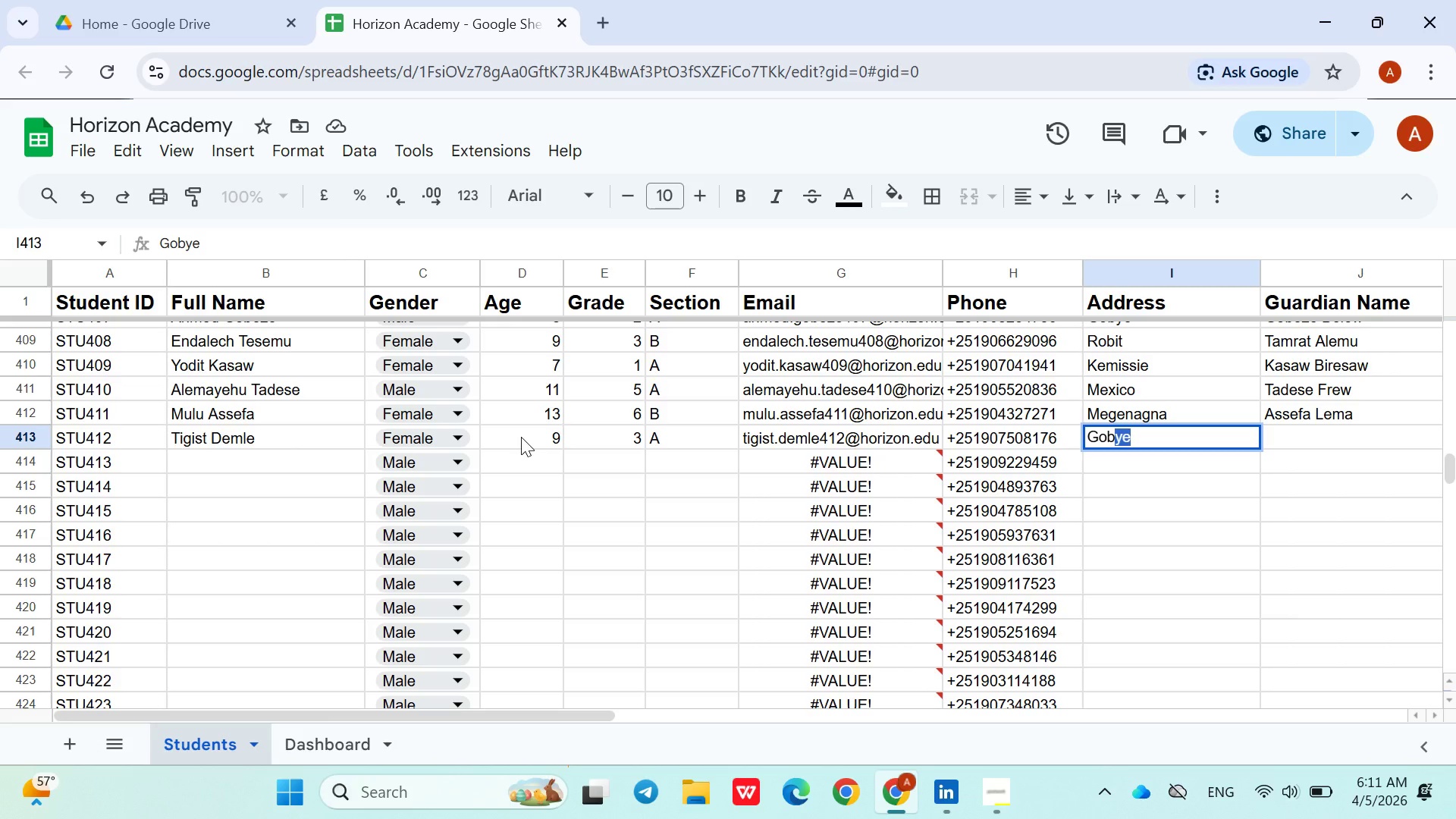 
key(ArrowRight)
 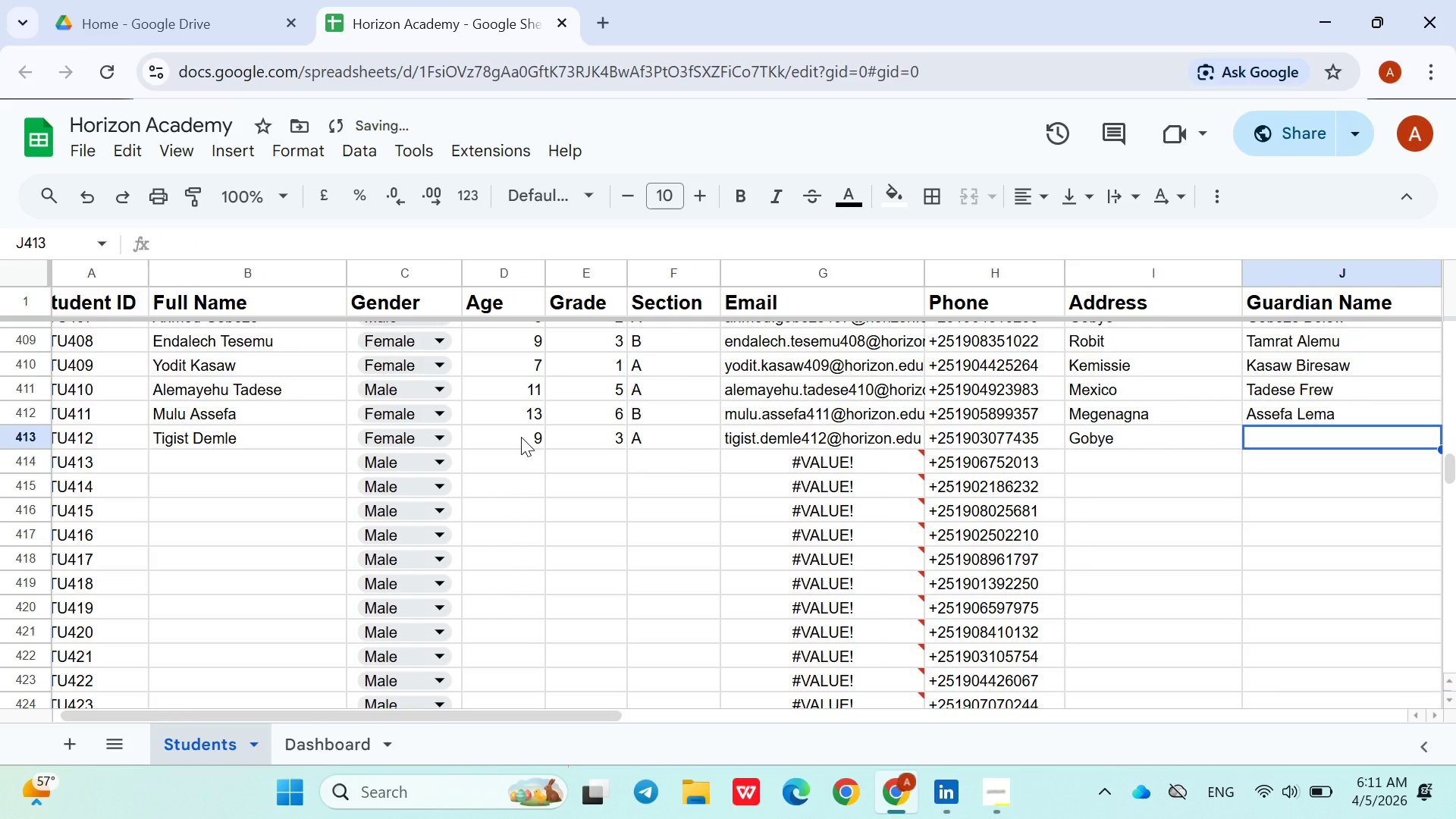 
type(Demele Molla)
 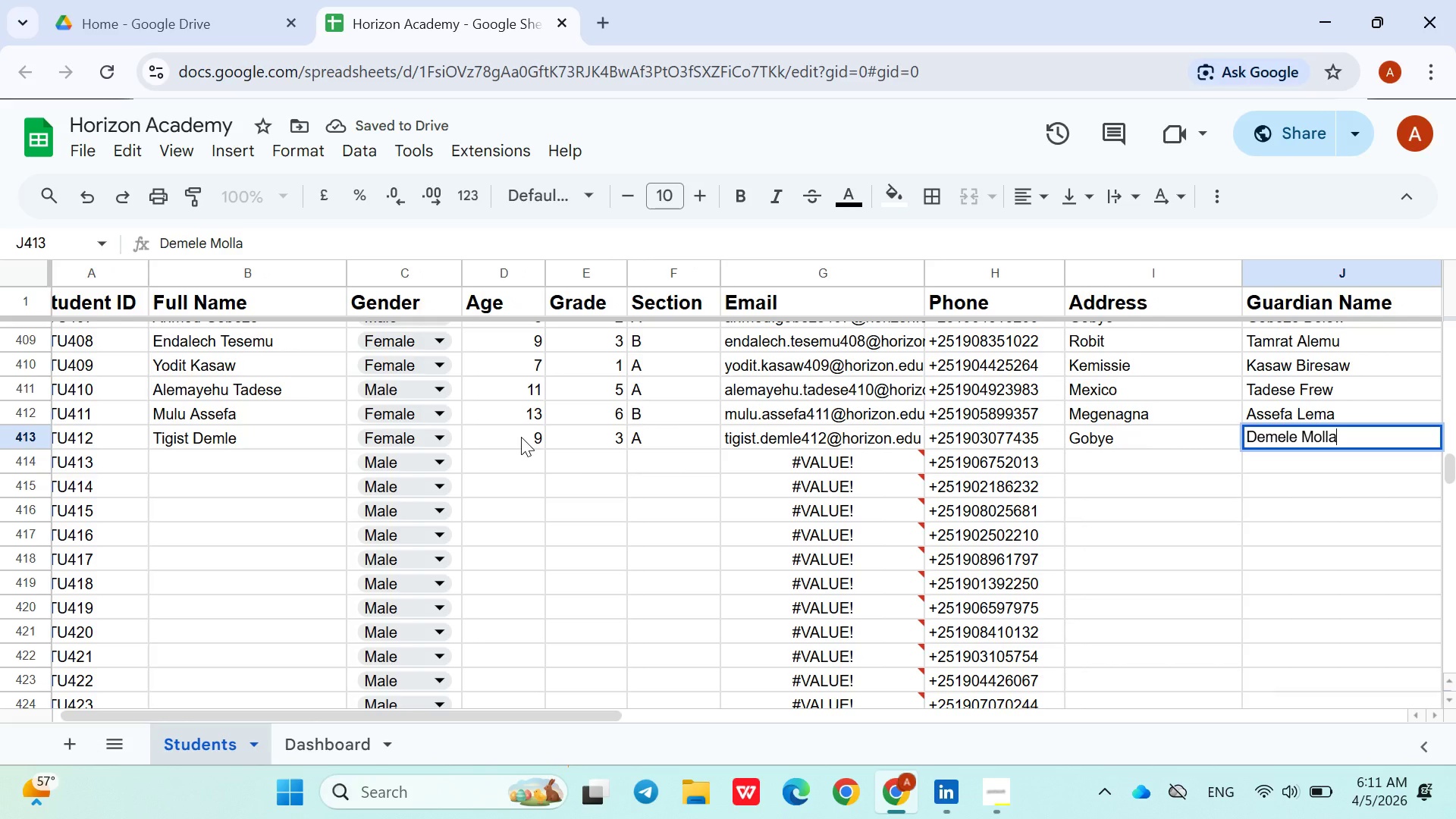 
key(ArrowDown)
 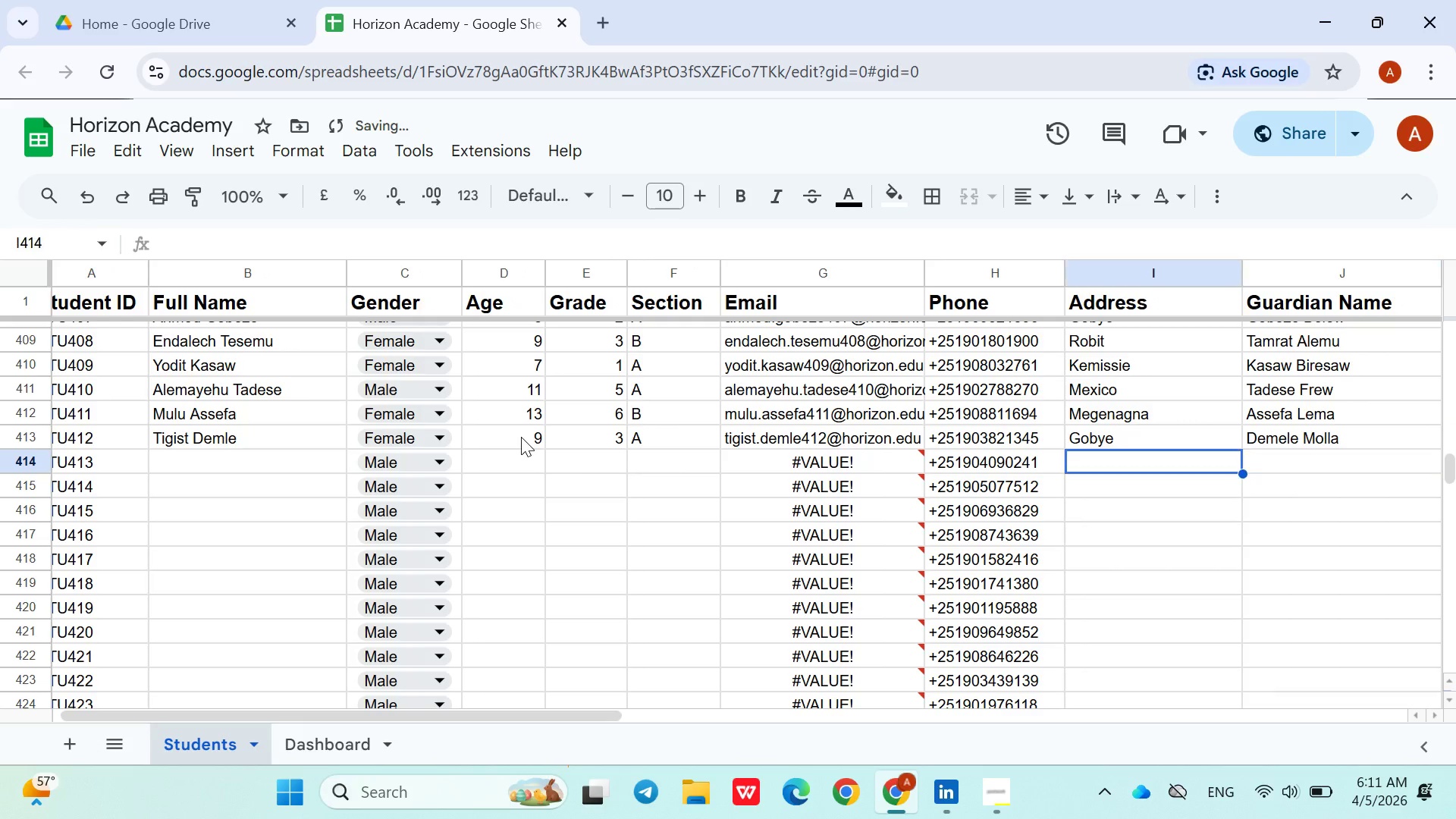 
hold_key(key=ArrowLeft, duration=0.91)
 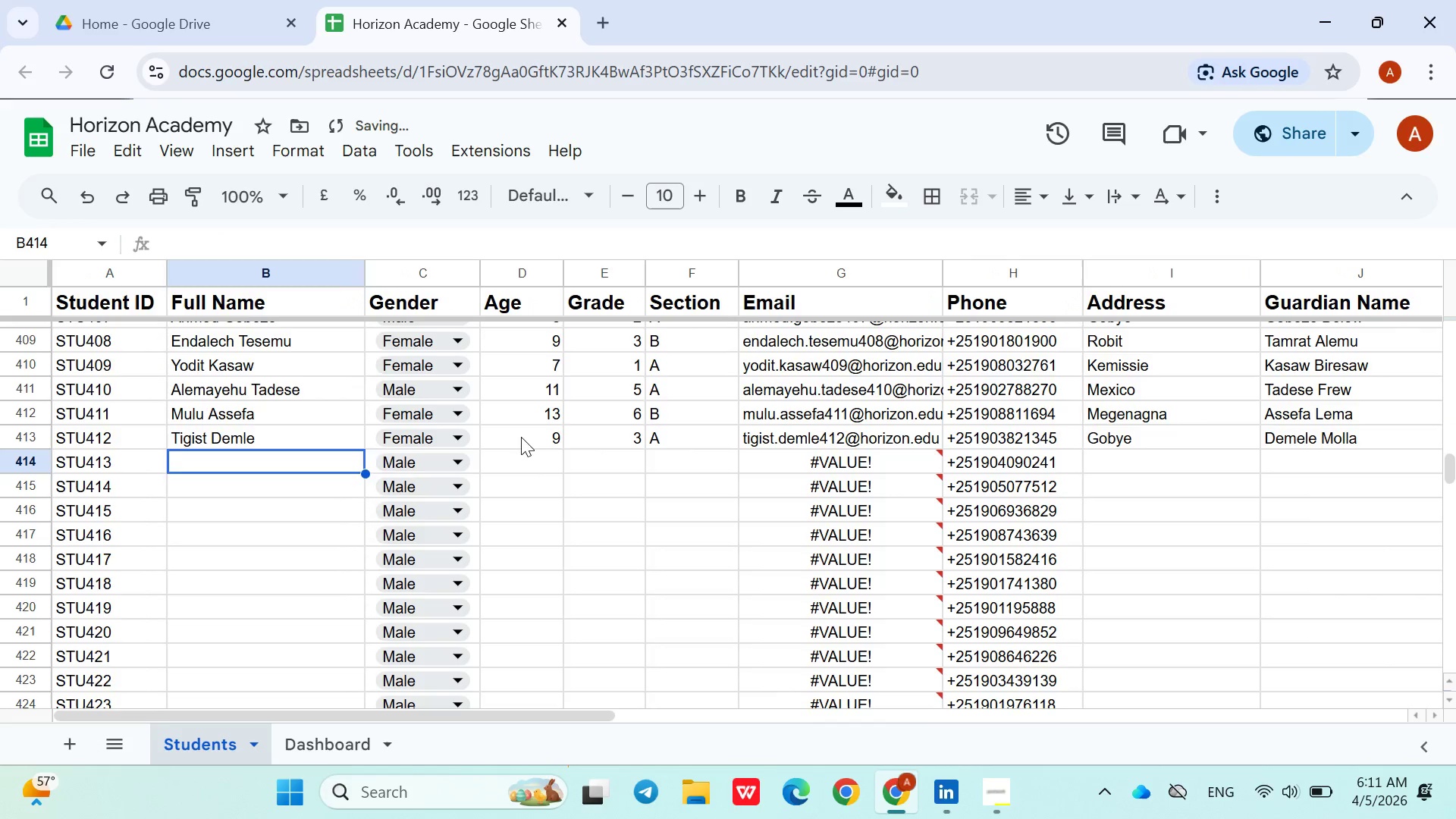 
key(ArrowRight)
 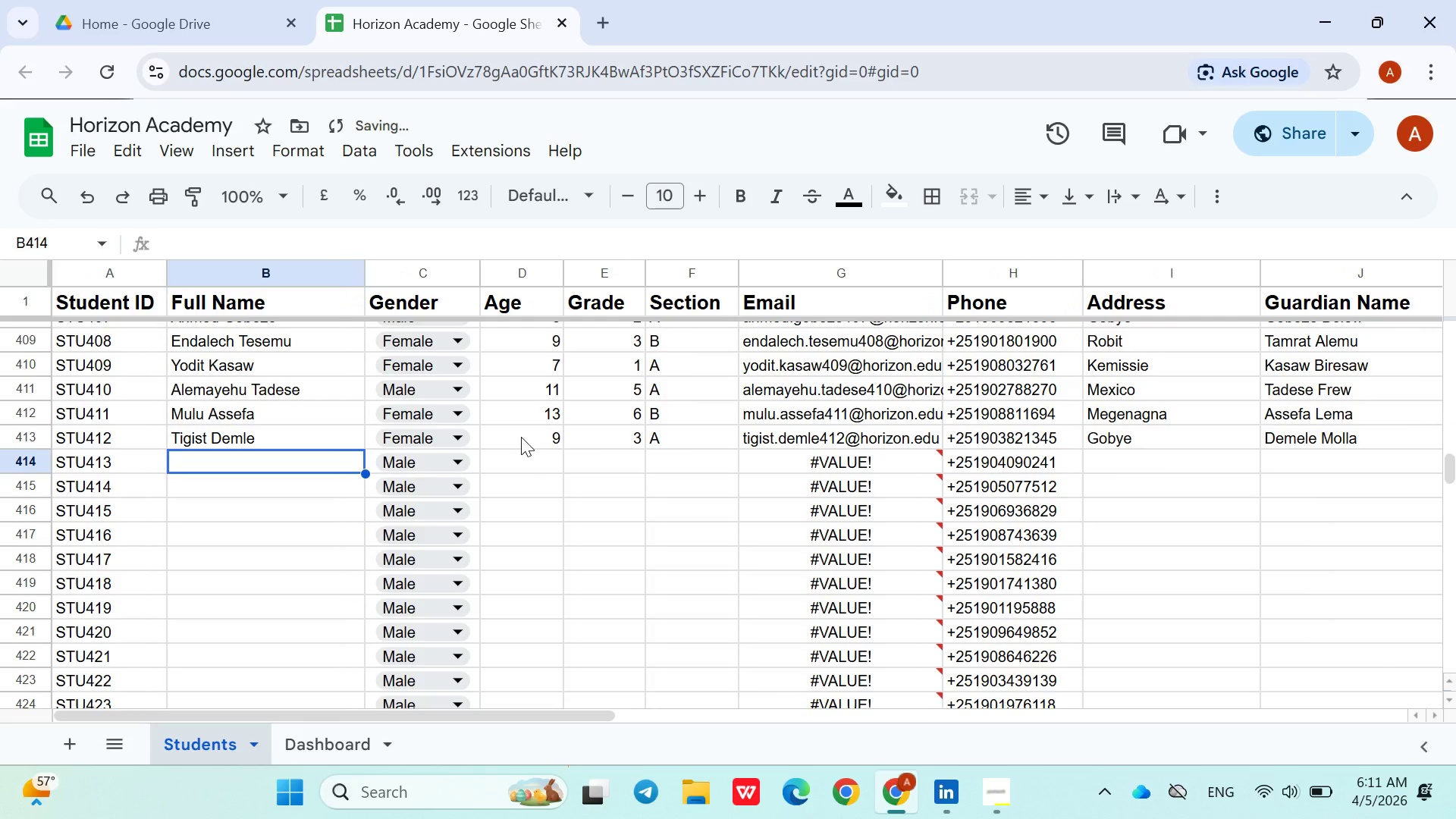 
type(Molla Mengesha)
 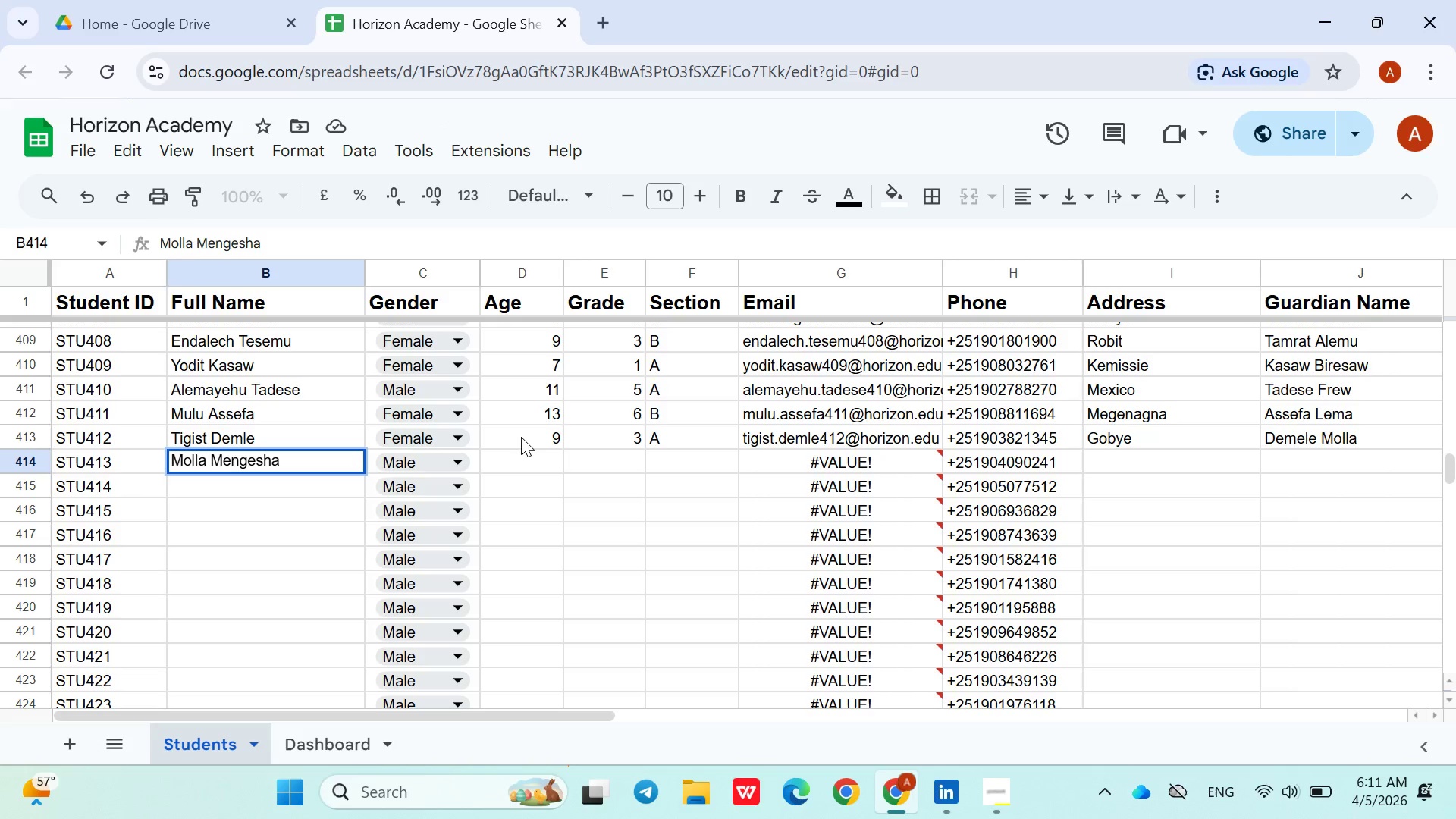 
left_click([503, 466])
 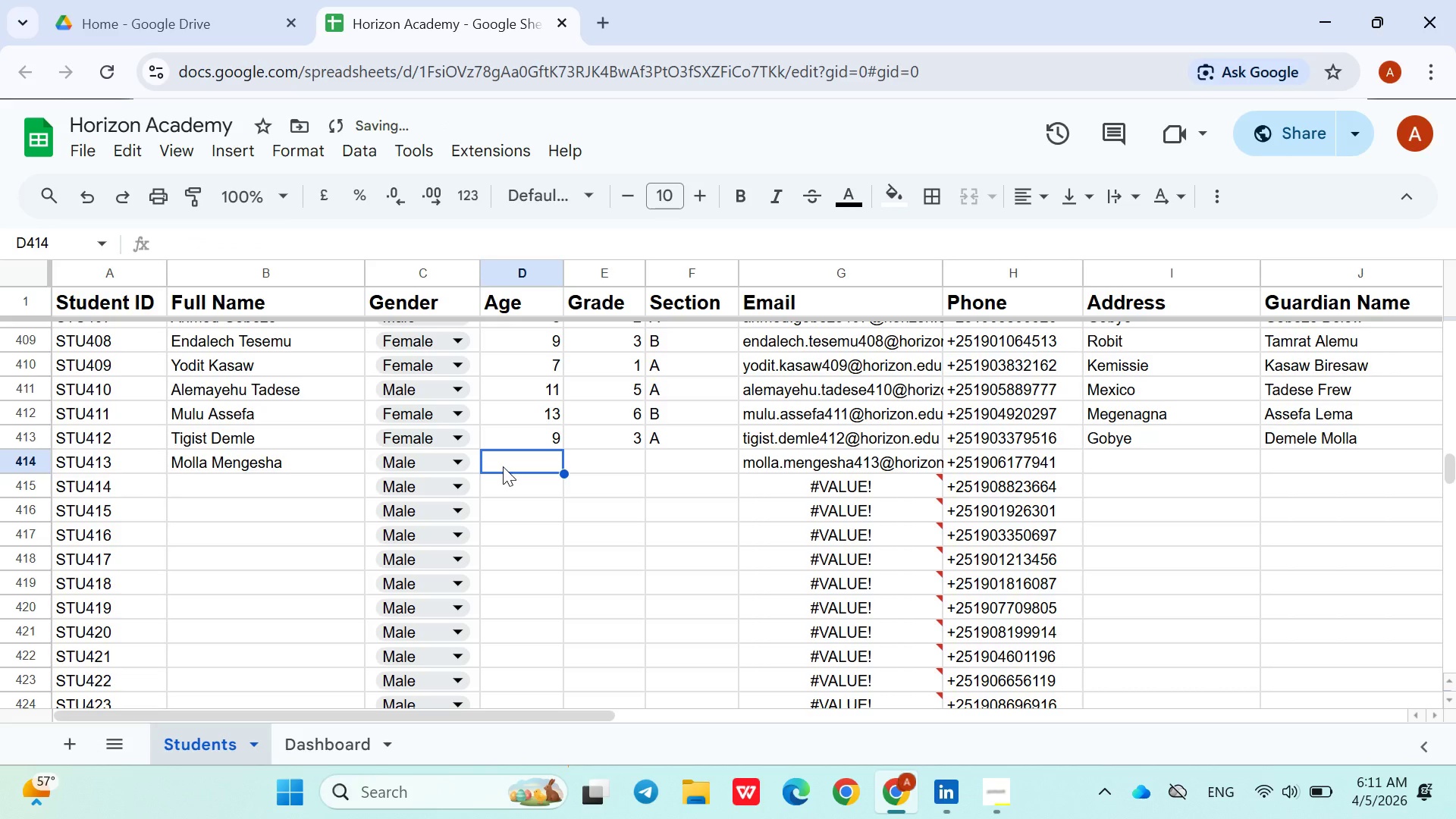 
type(10)
 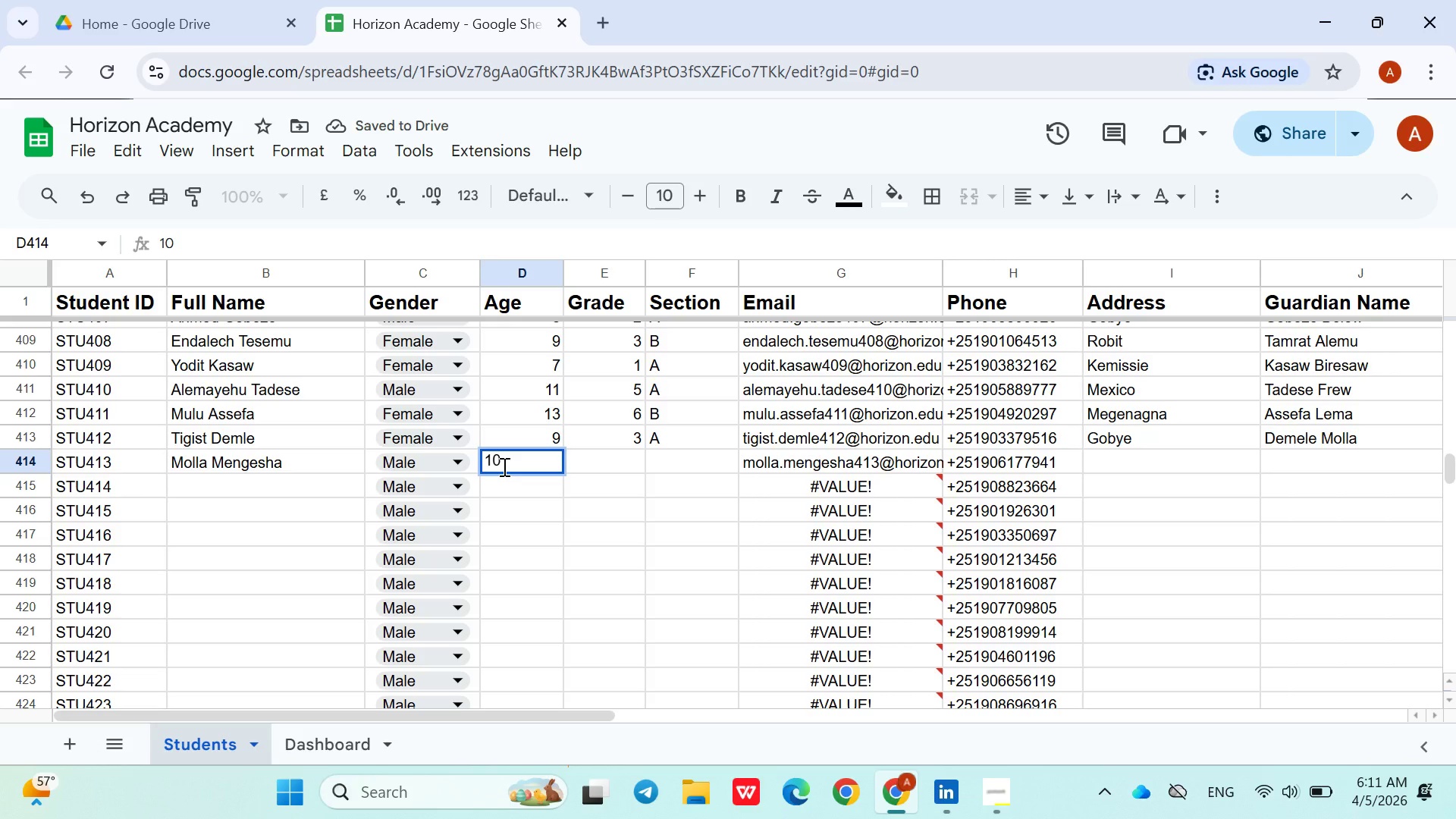 
key(ArrowRight)
 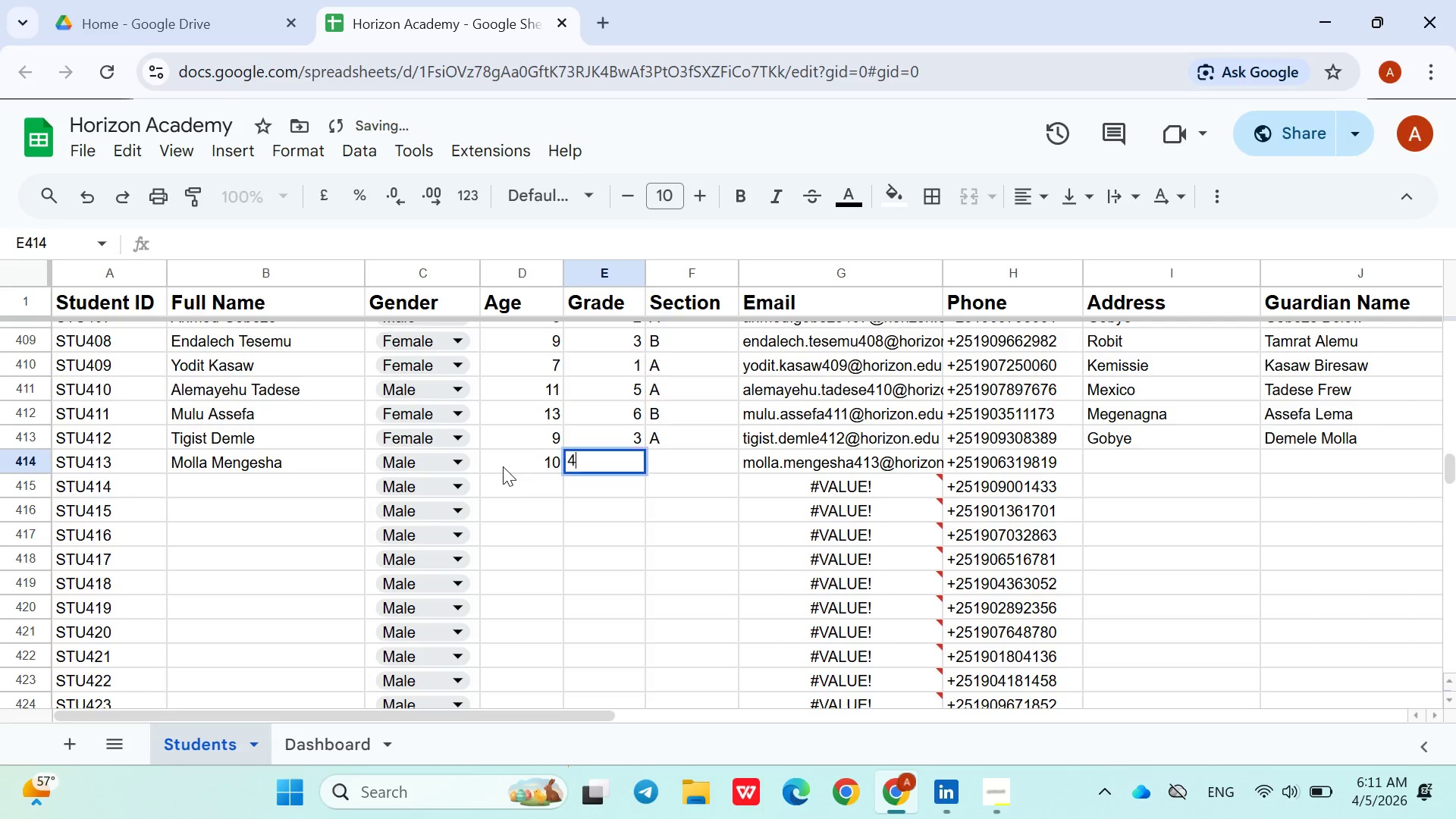 
key(4)
 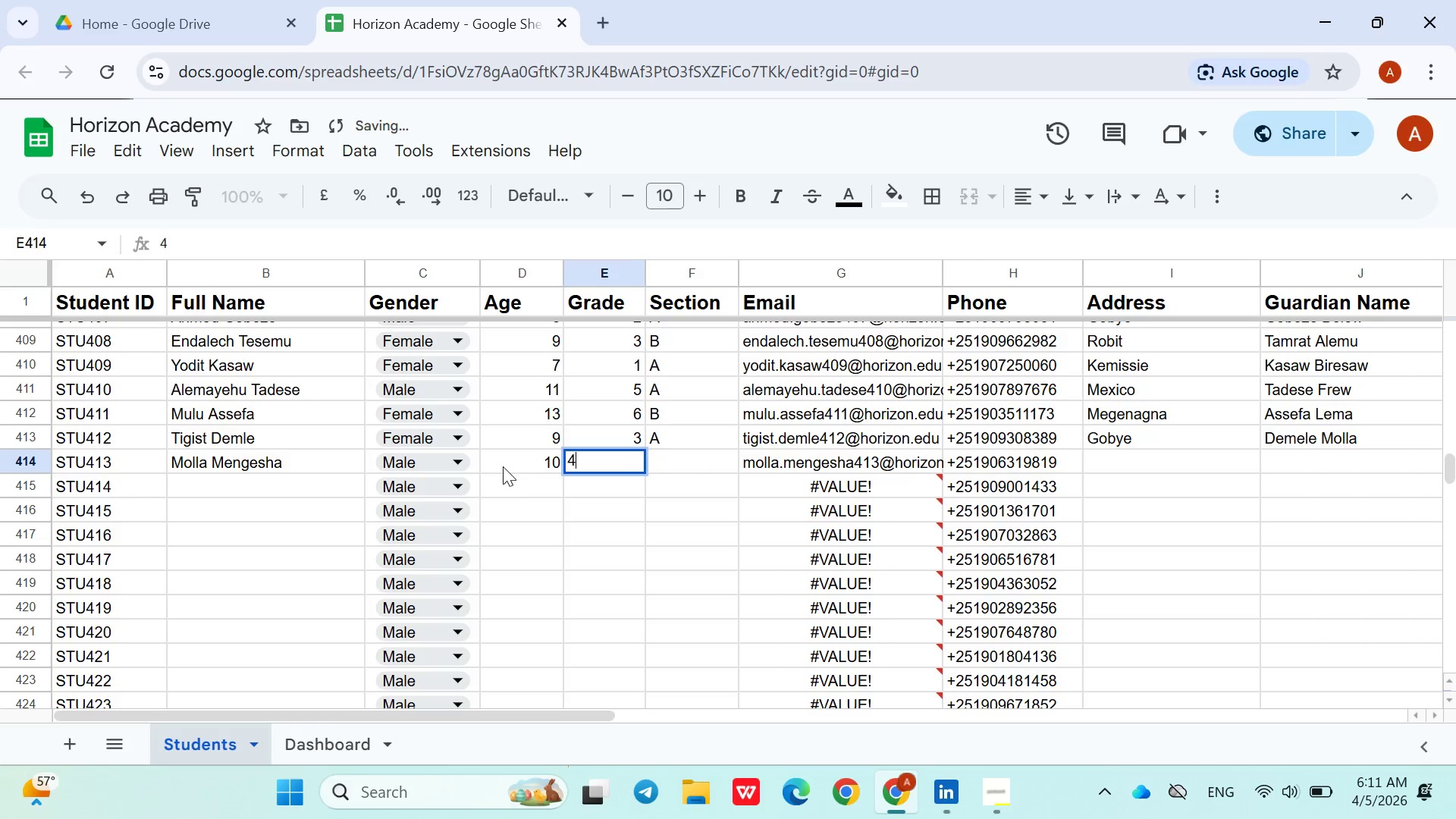 
key(ArrowRight)
 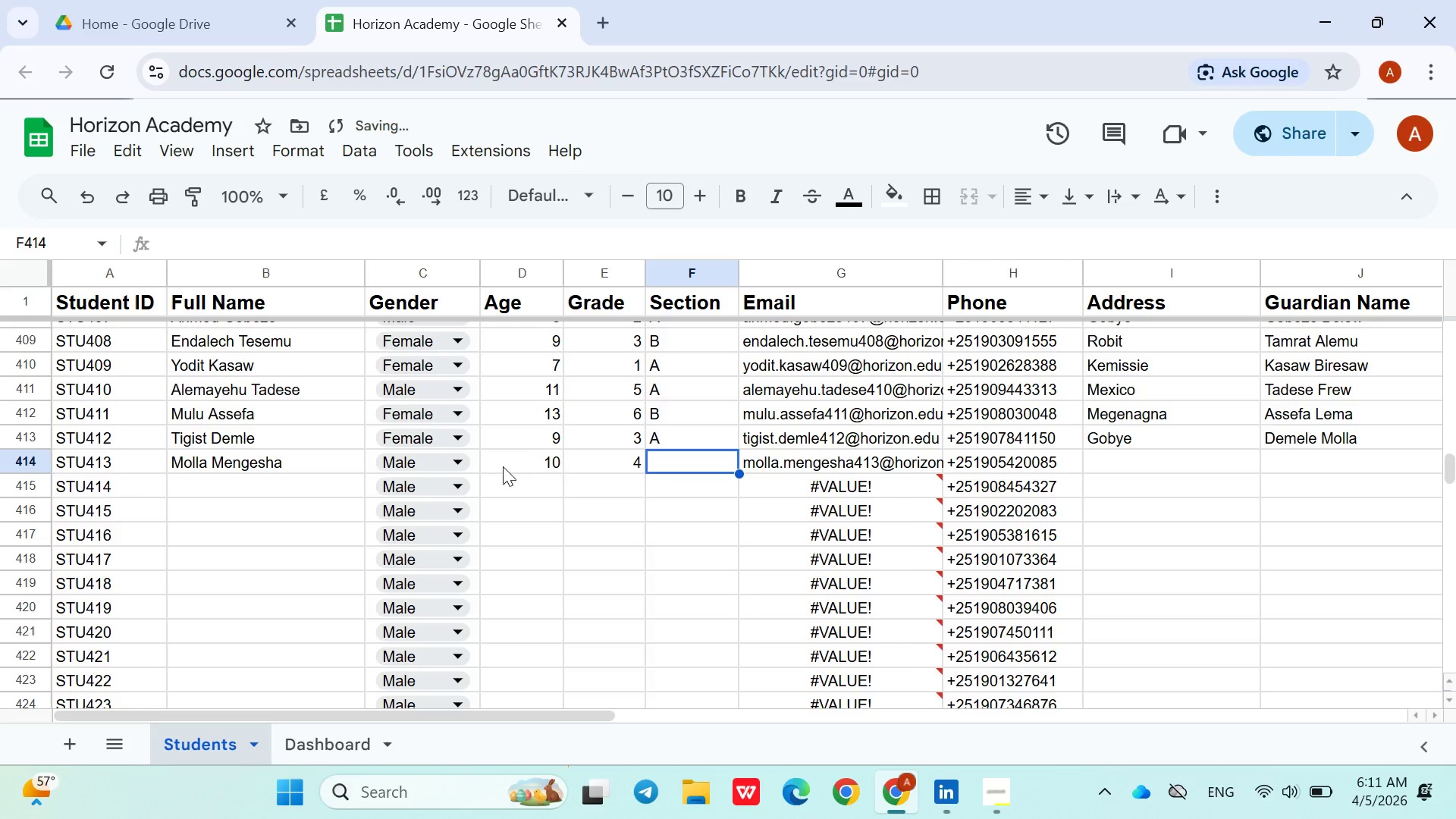 
key(Shift+A)
 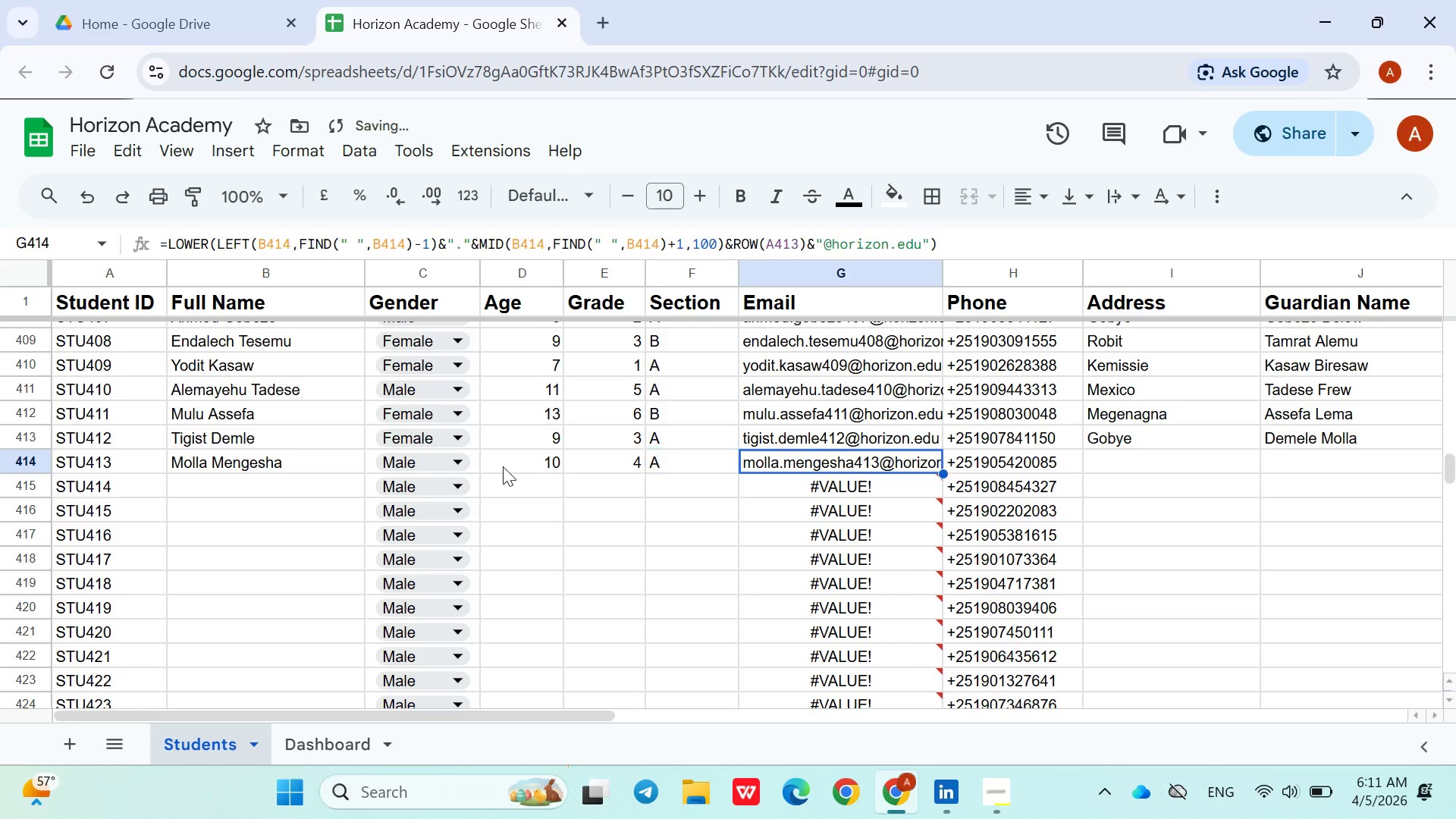 
key(ArrowRight)
 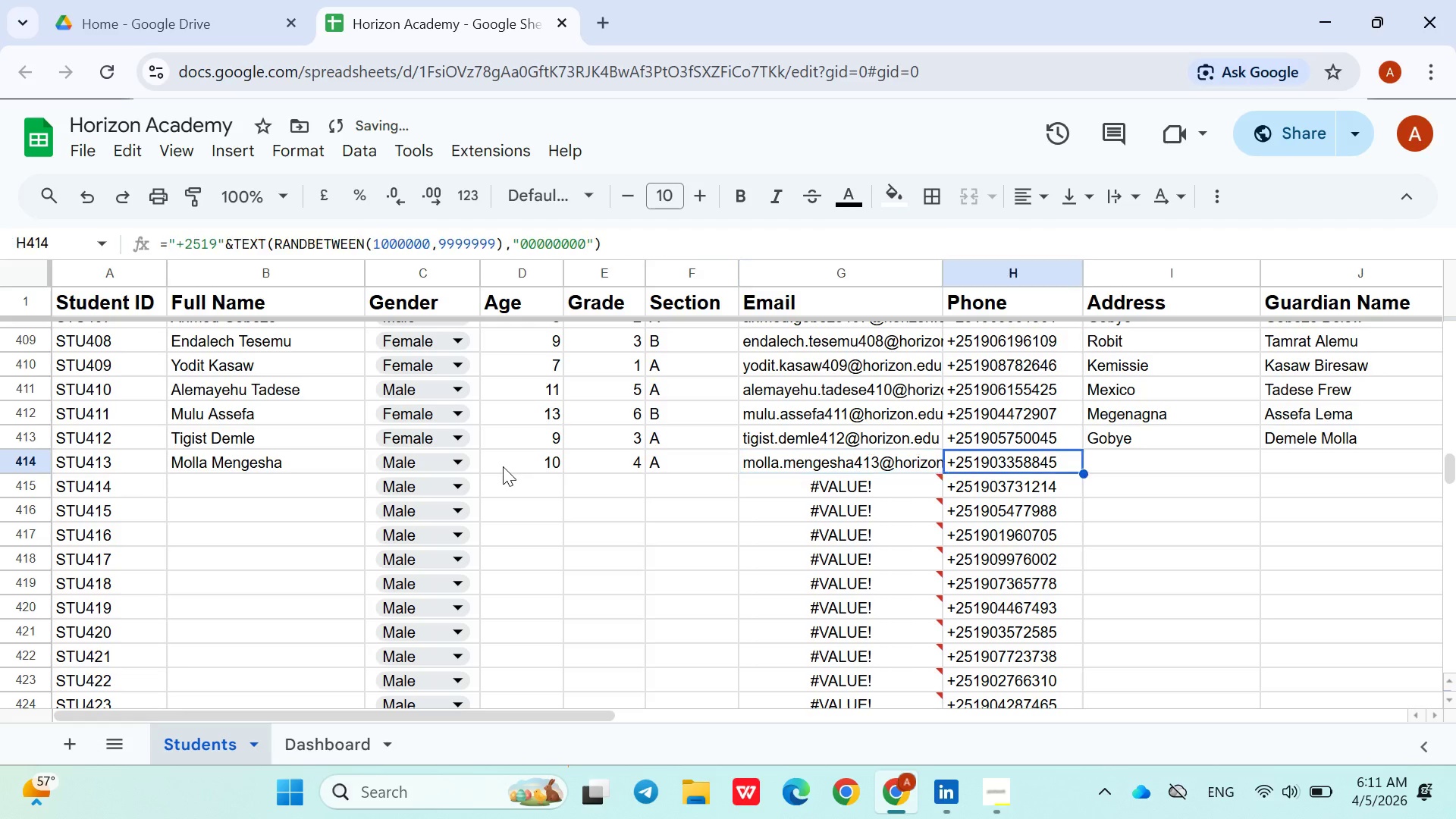 
key(ArrowRight)
 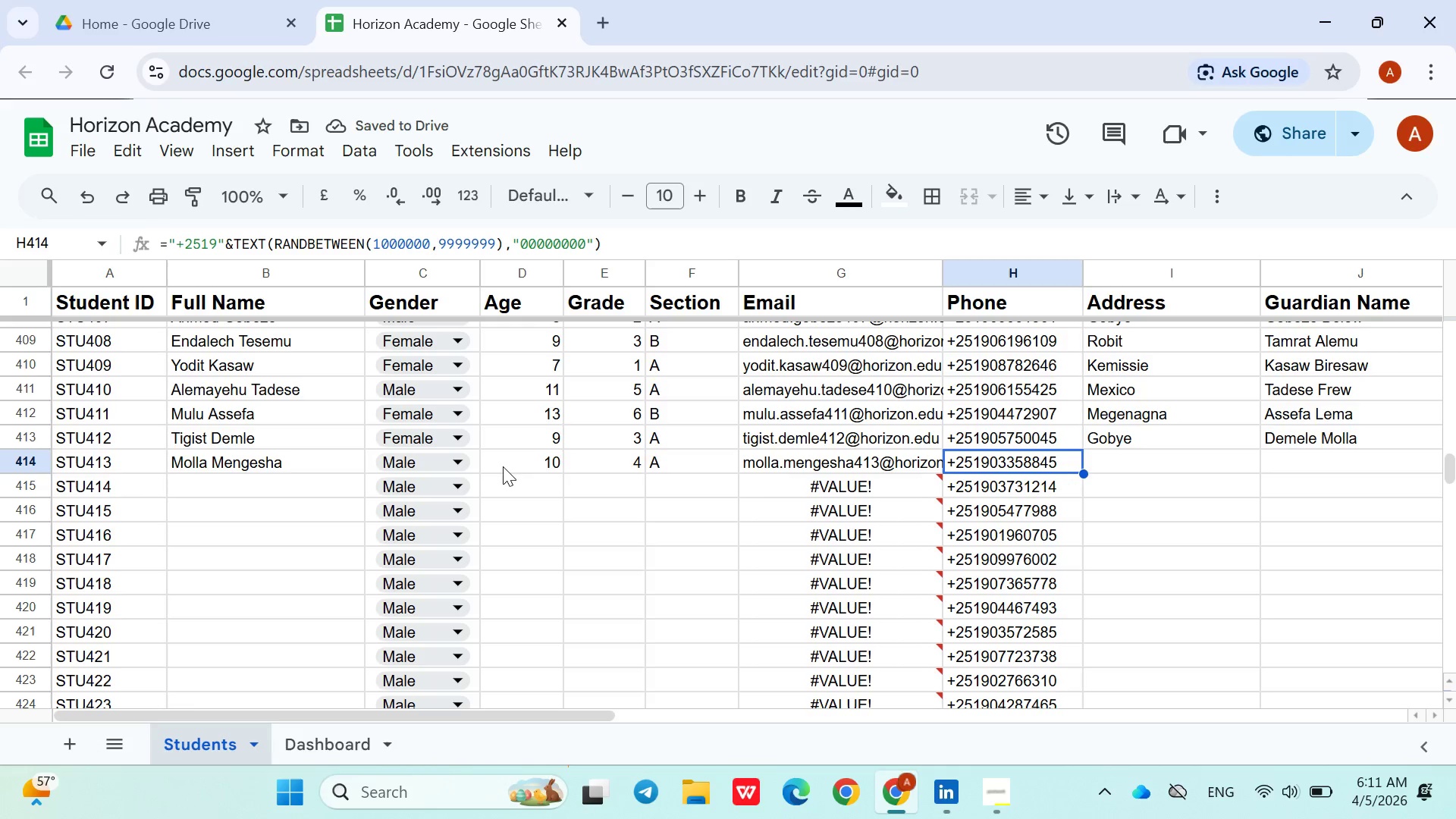 
key(ArrowRight)
 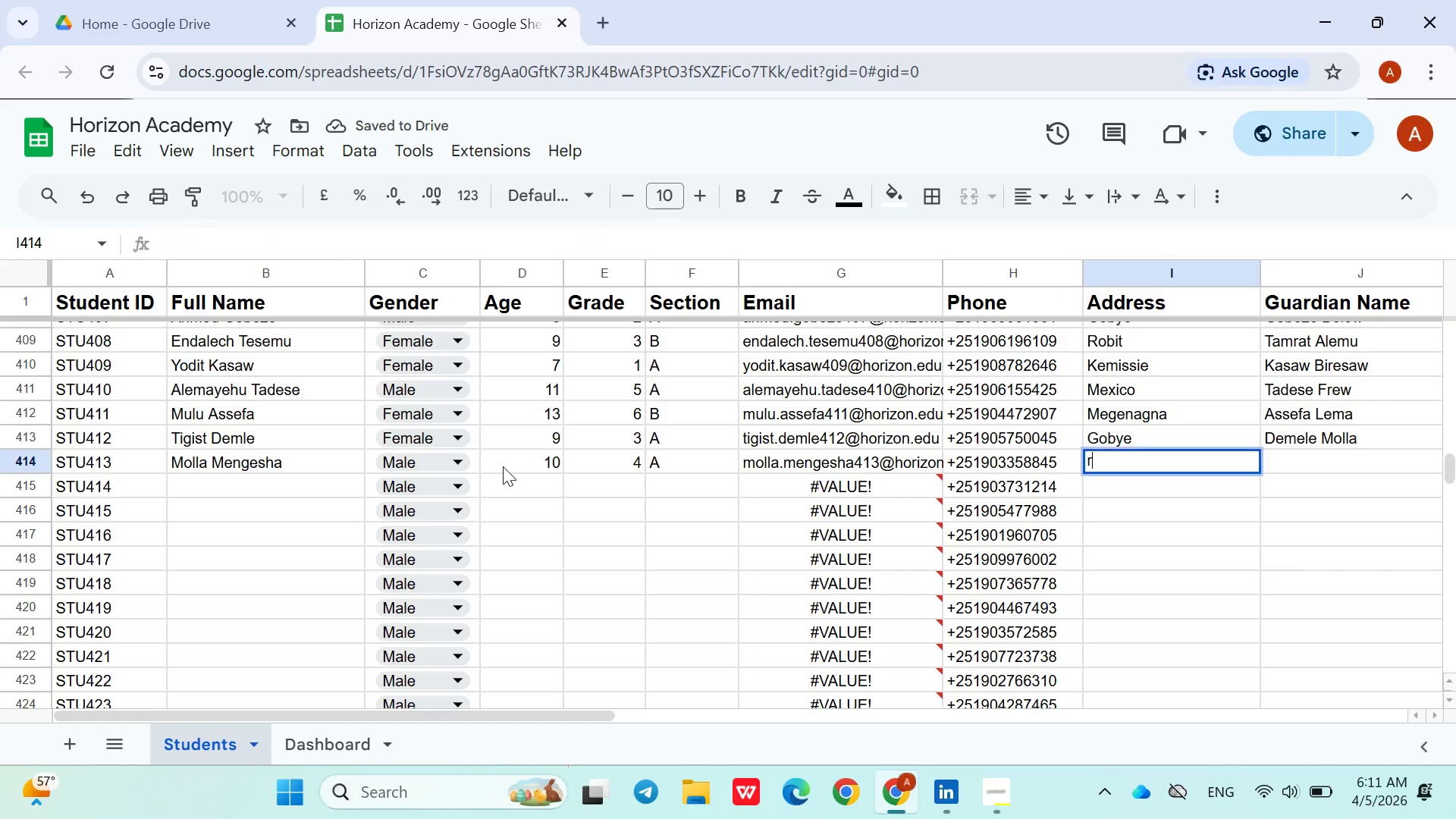 
type(ro)
 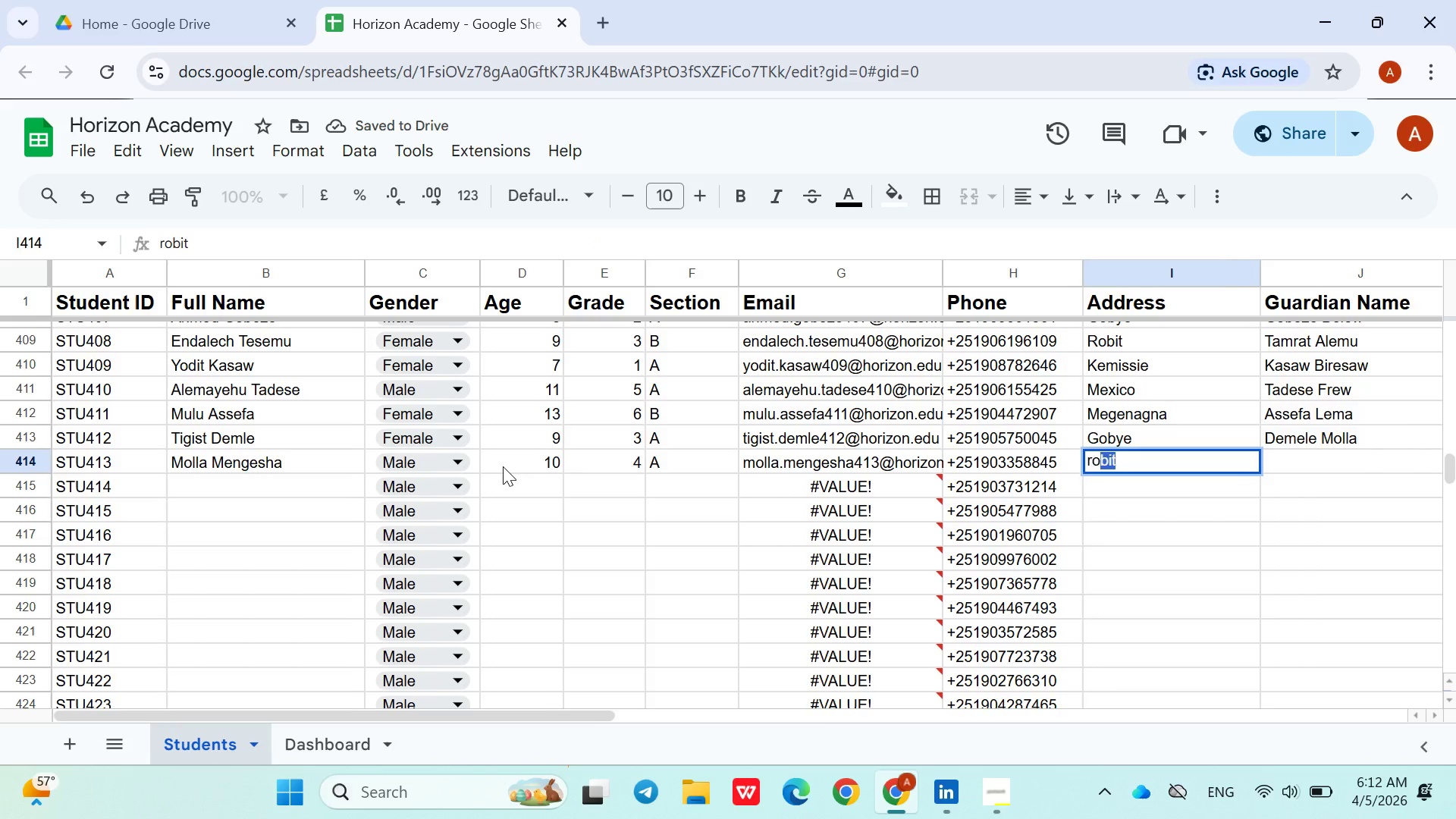 
key(ArrowRight)
 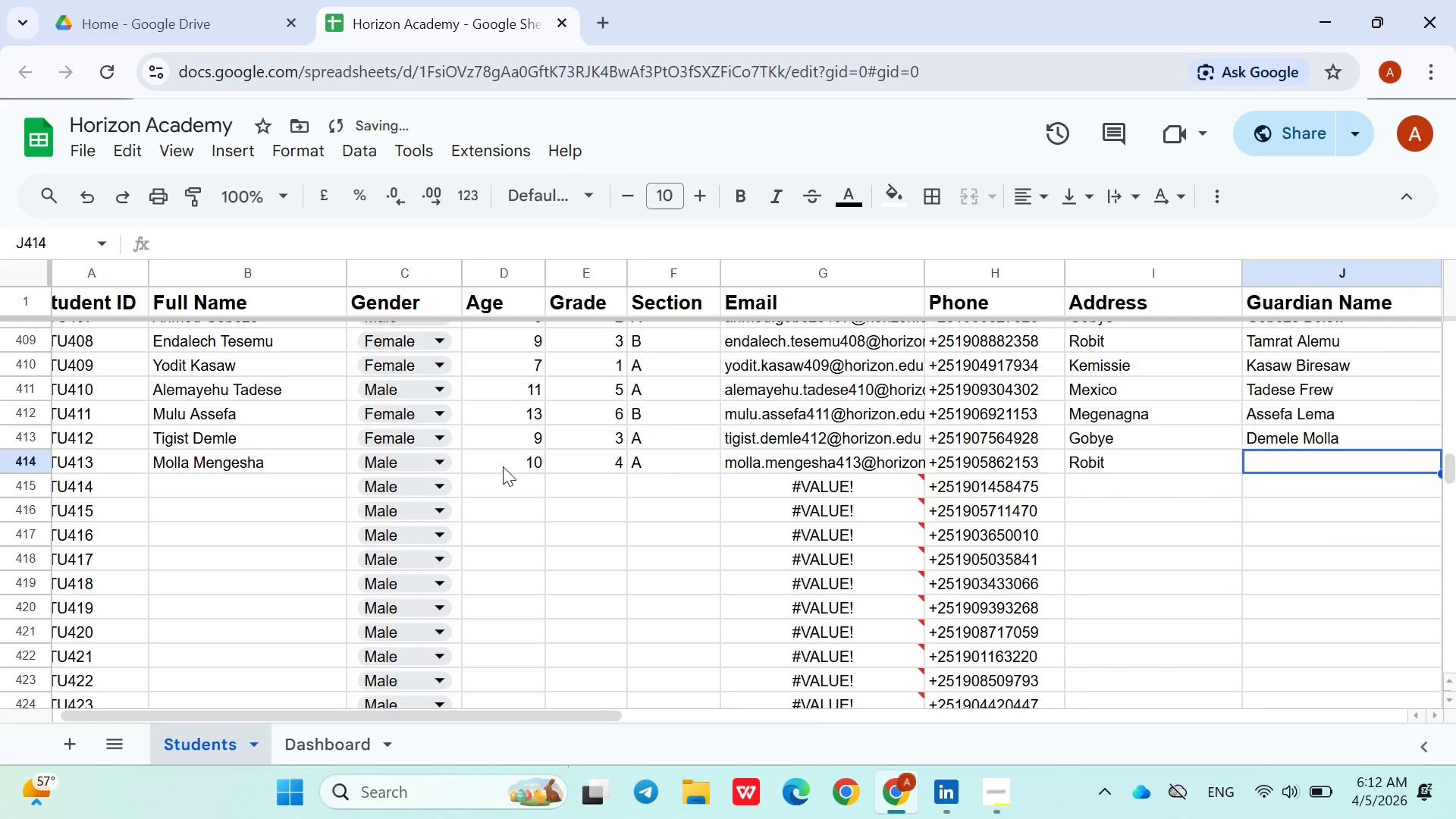 
hold_key(key=ShiftLeft, duration=1.5)
 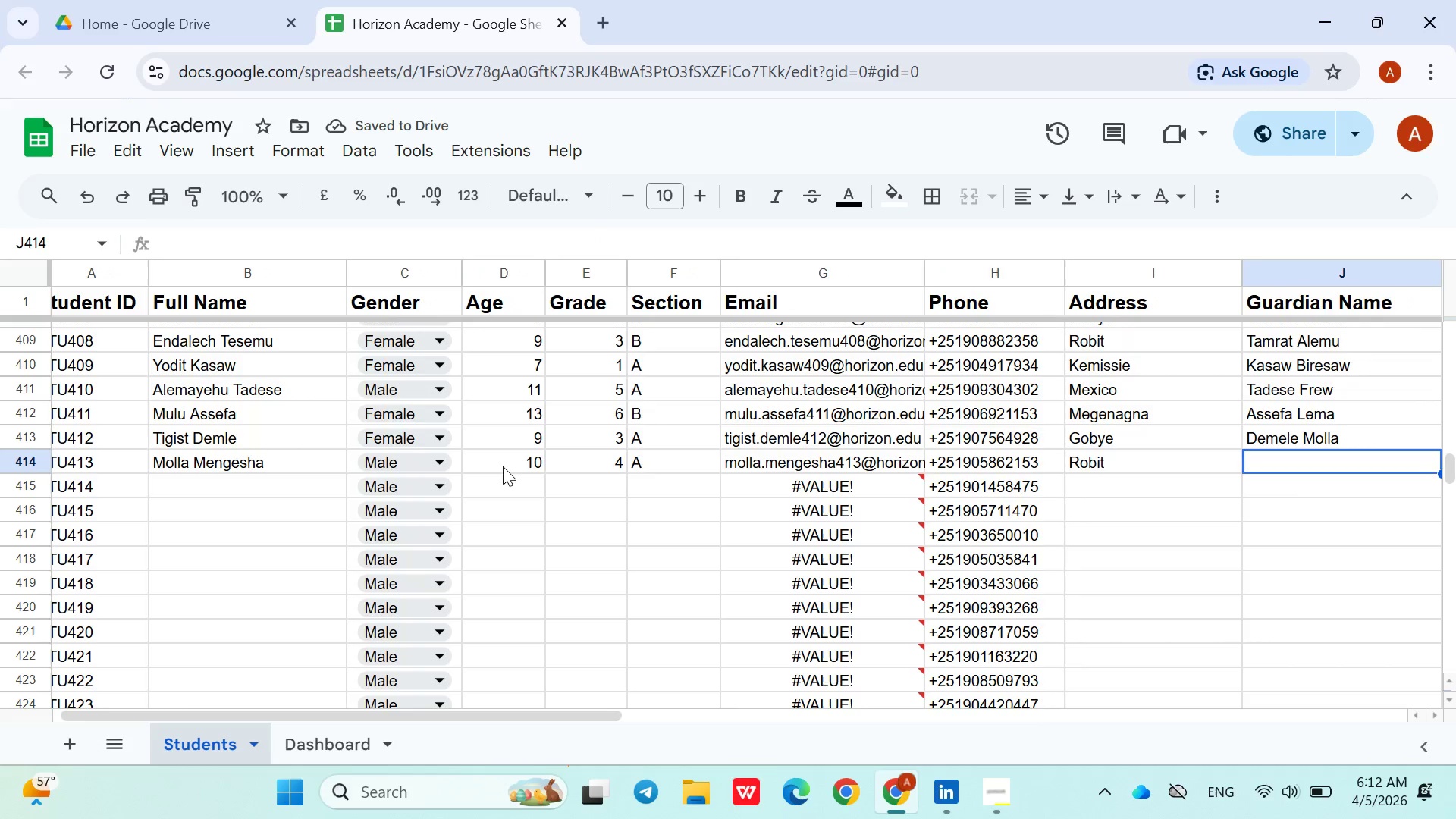 
type(Semaw Mengesha)
 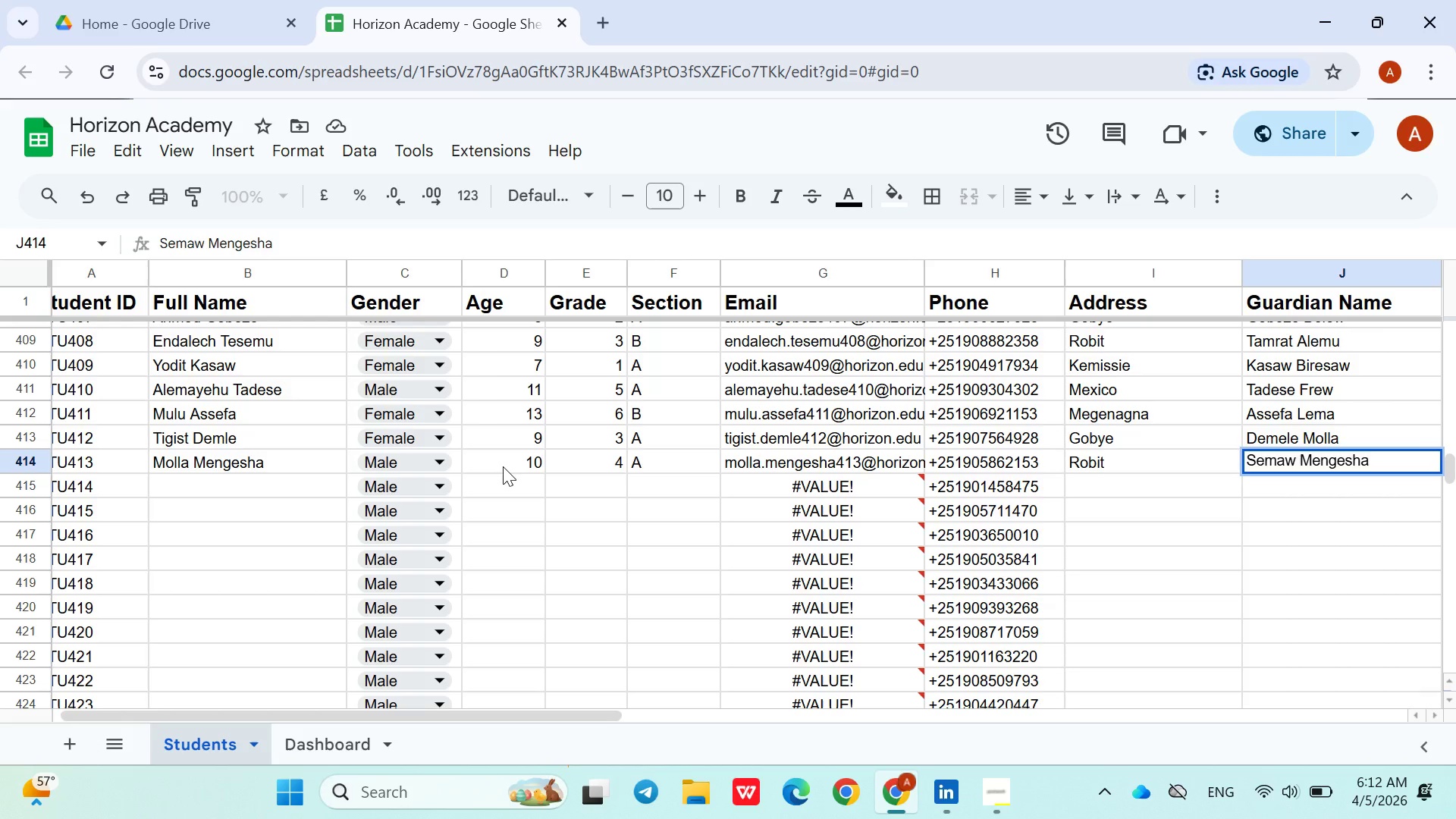 
key(ArrowDown)
 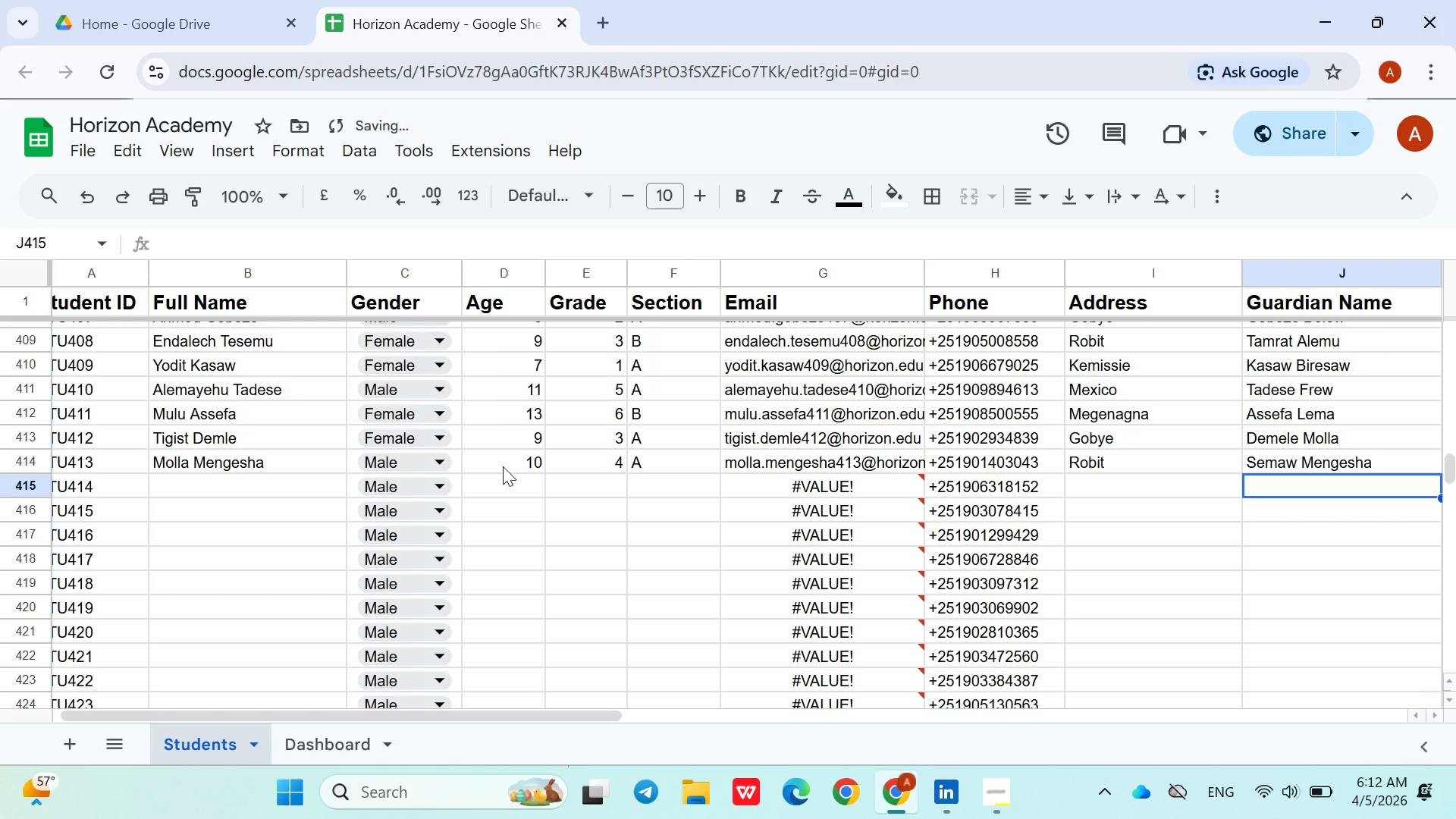 
hold_key(key=ArrowLeft, duration=0.95)
 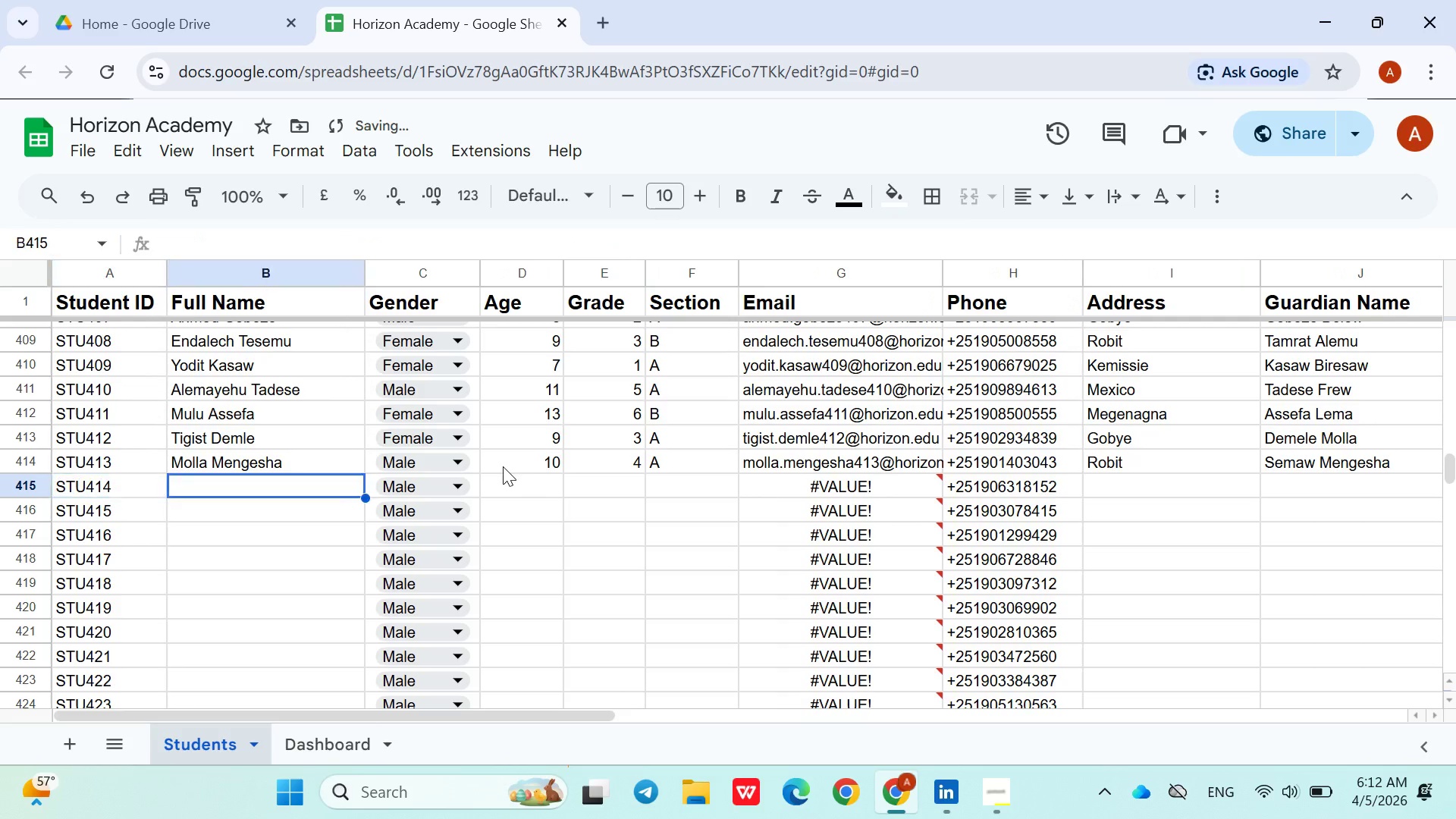 
key(ArrowRight)
 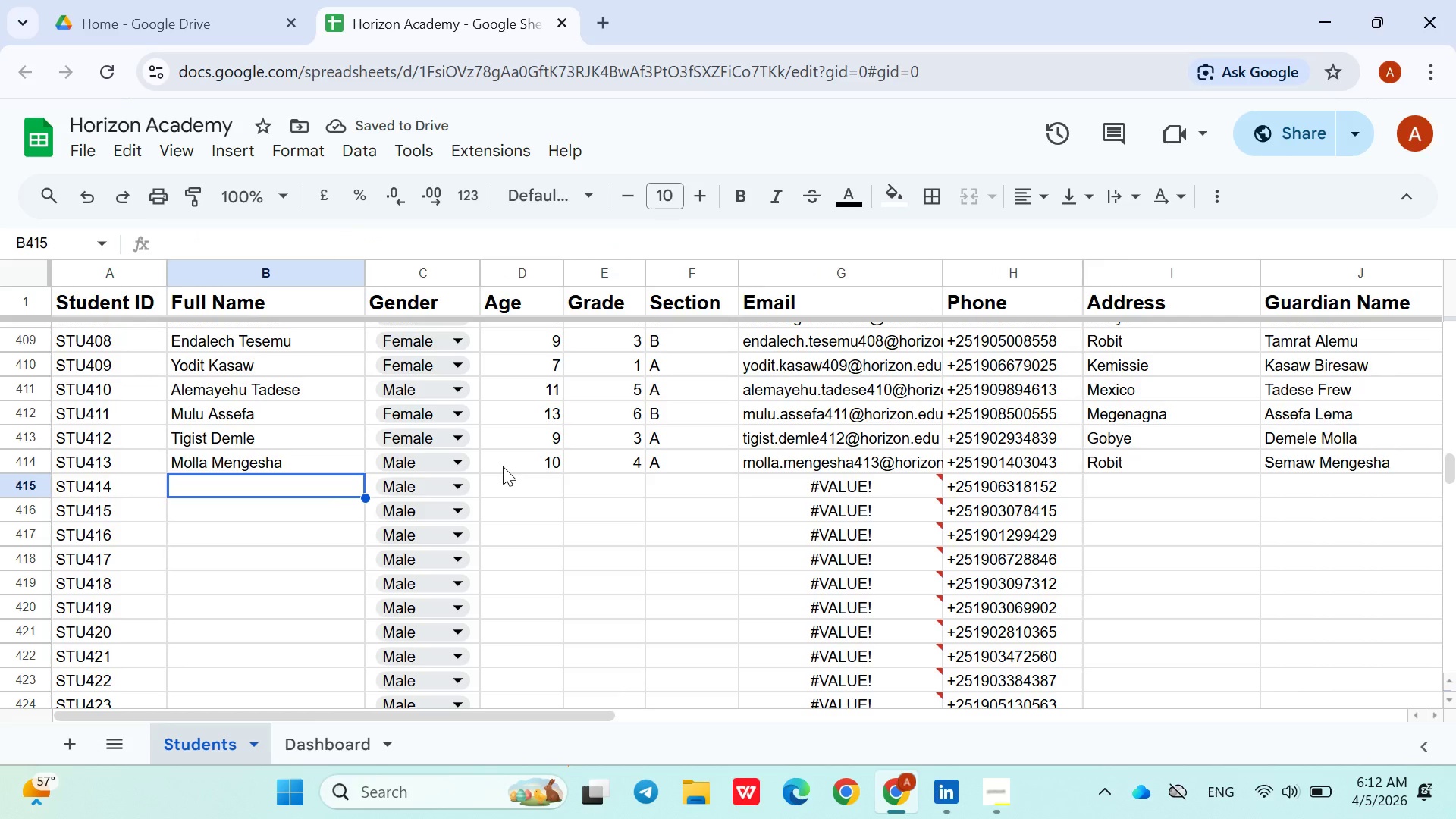 
type(Alemu Belay)
 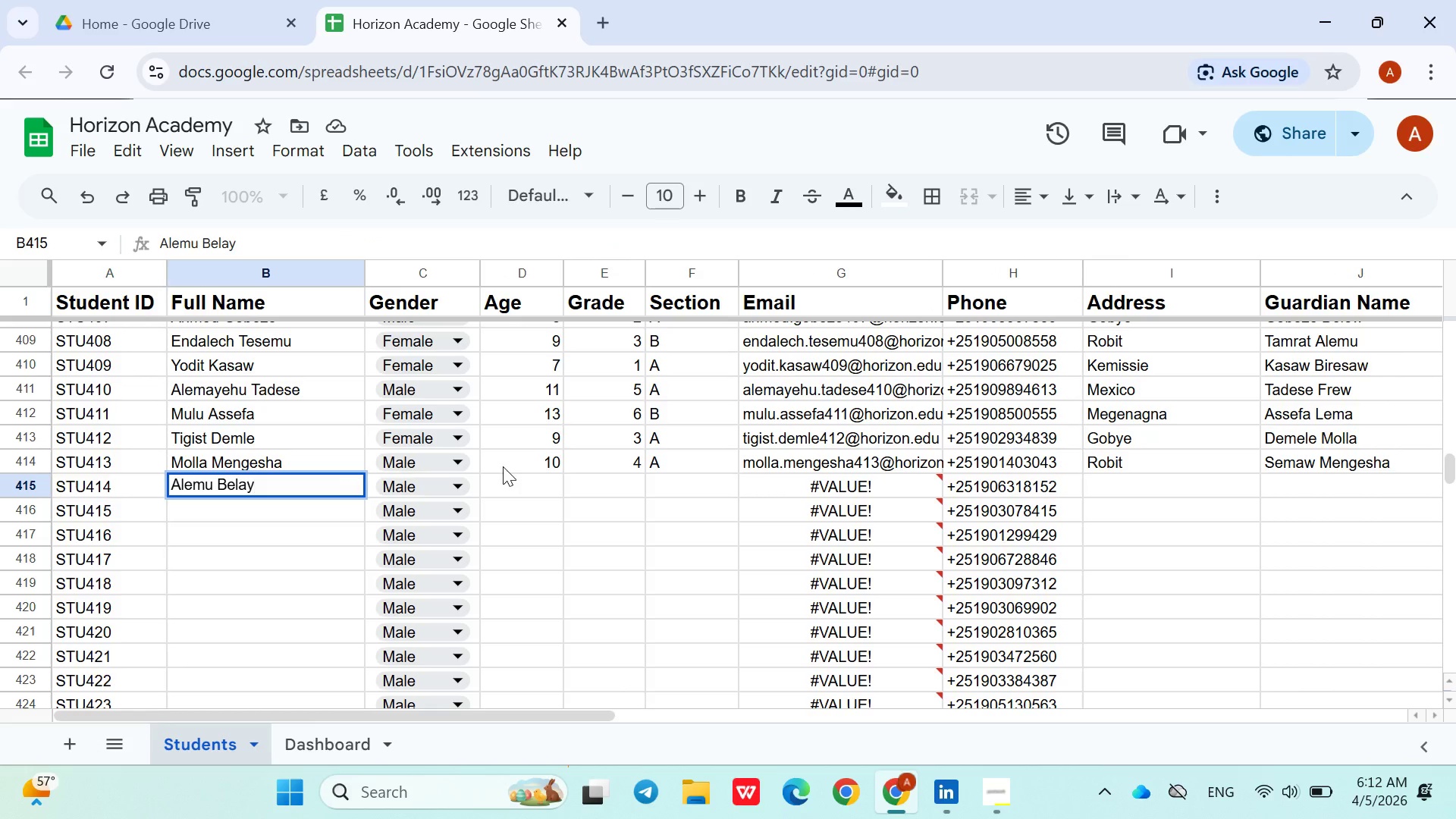 
left_click([526, 491])
 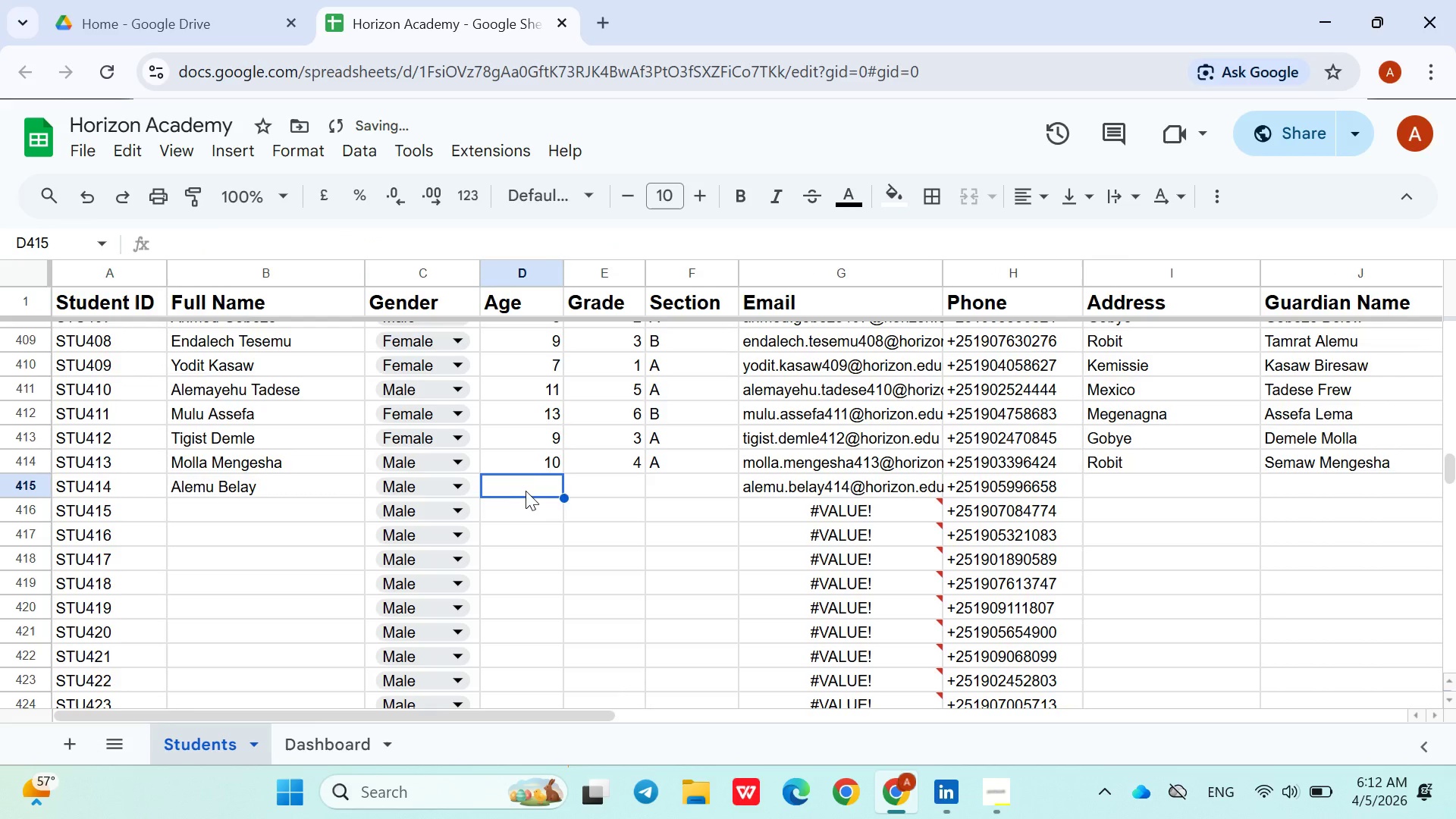 
type(10)
 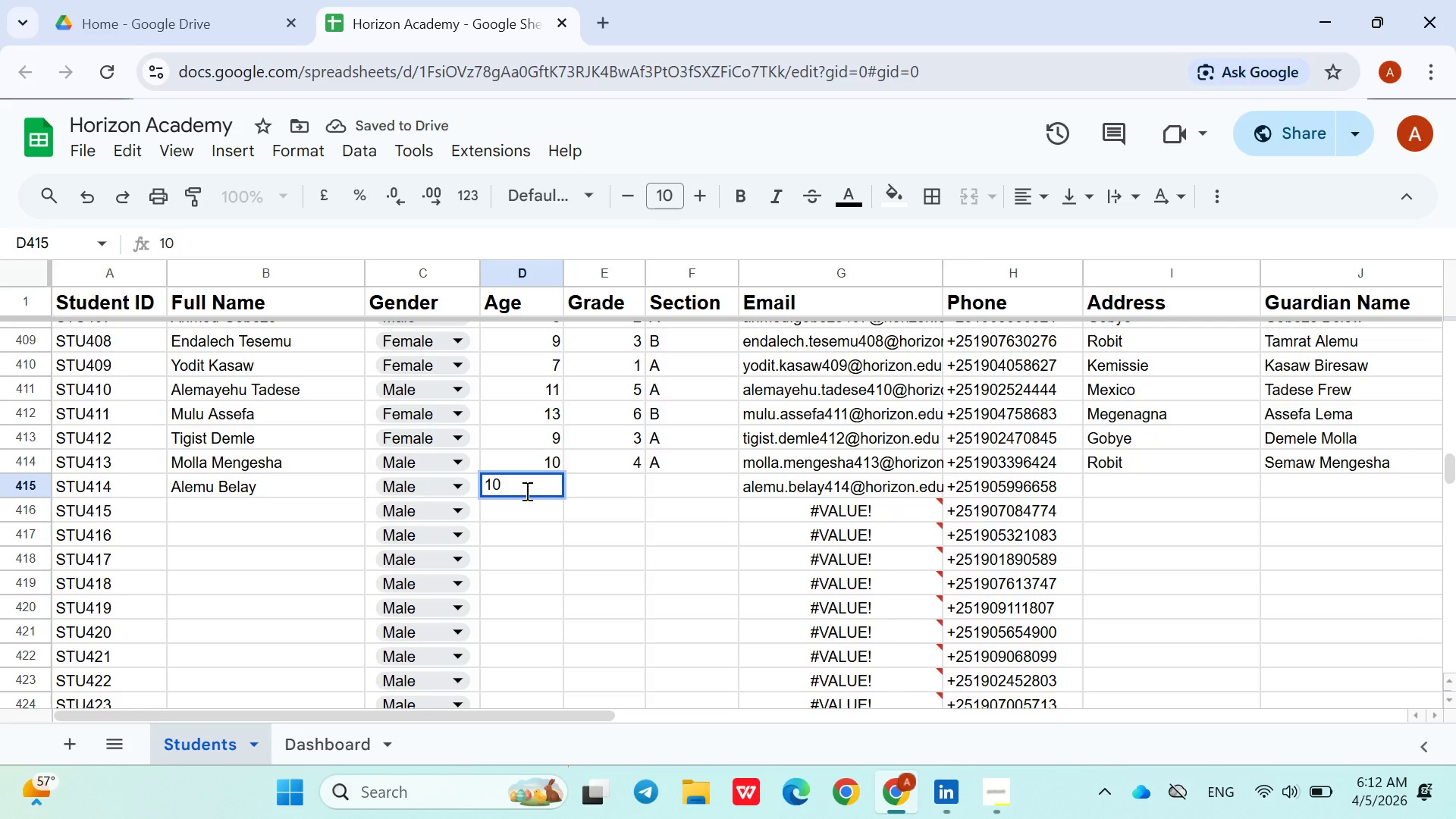 
key(ArrowRight)
 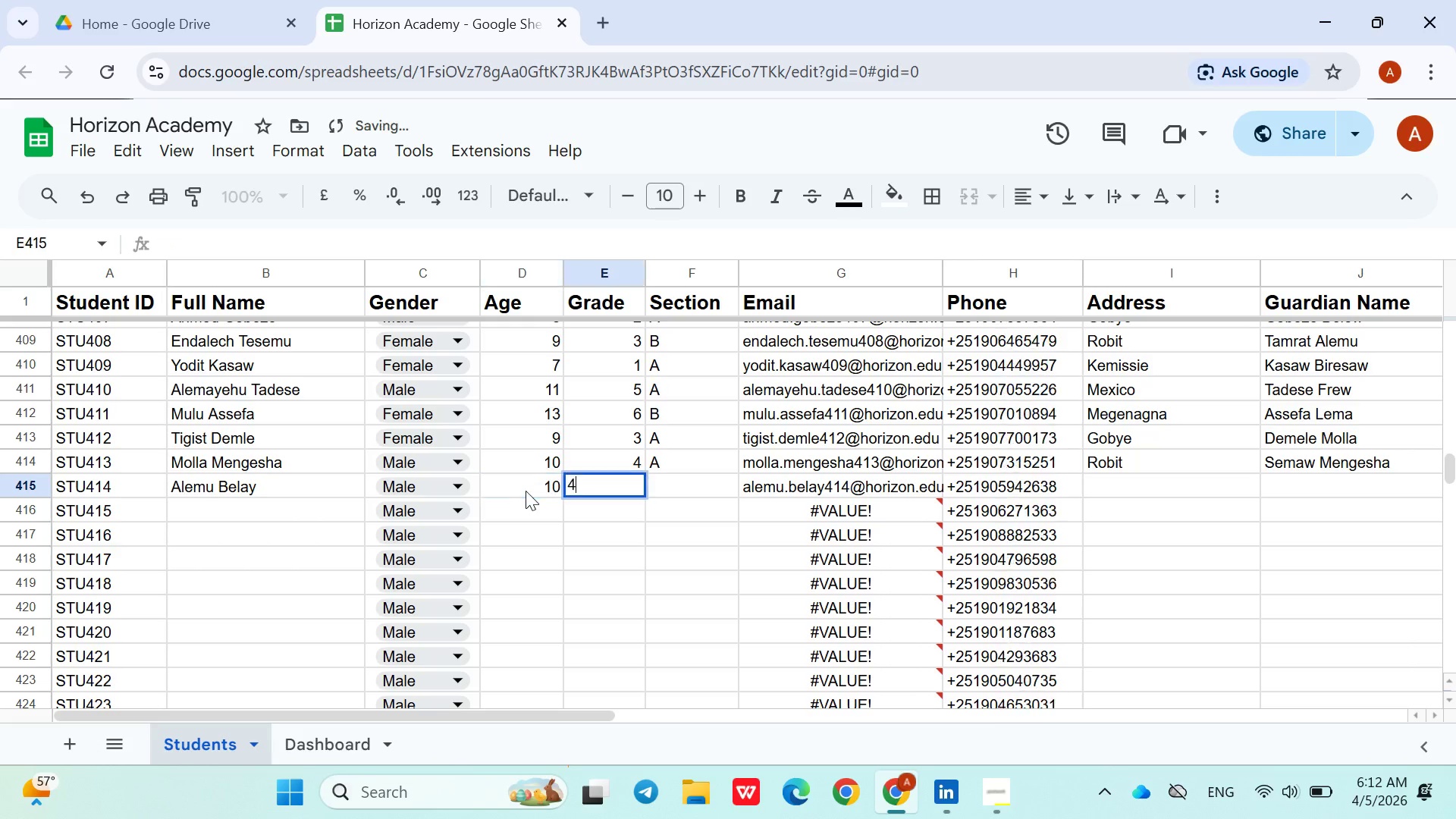 
key(4)
 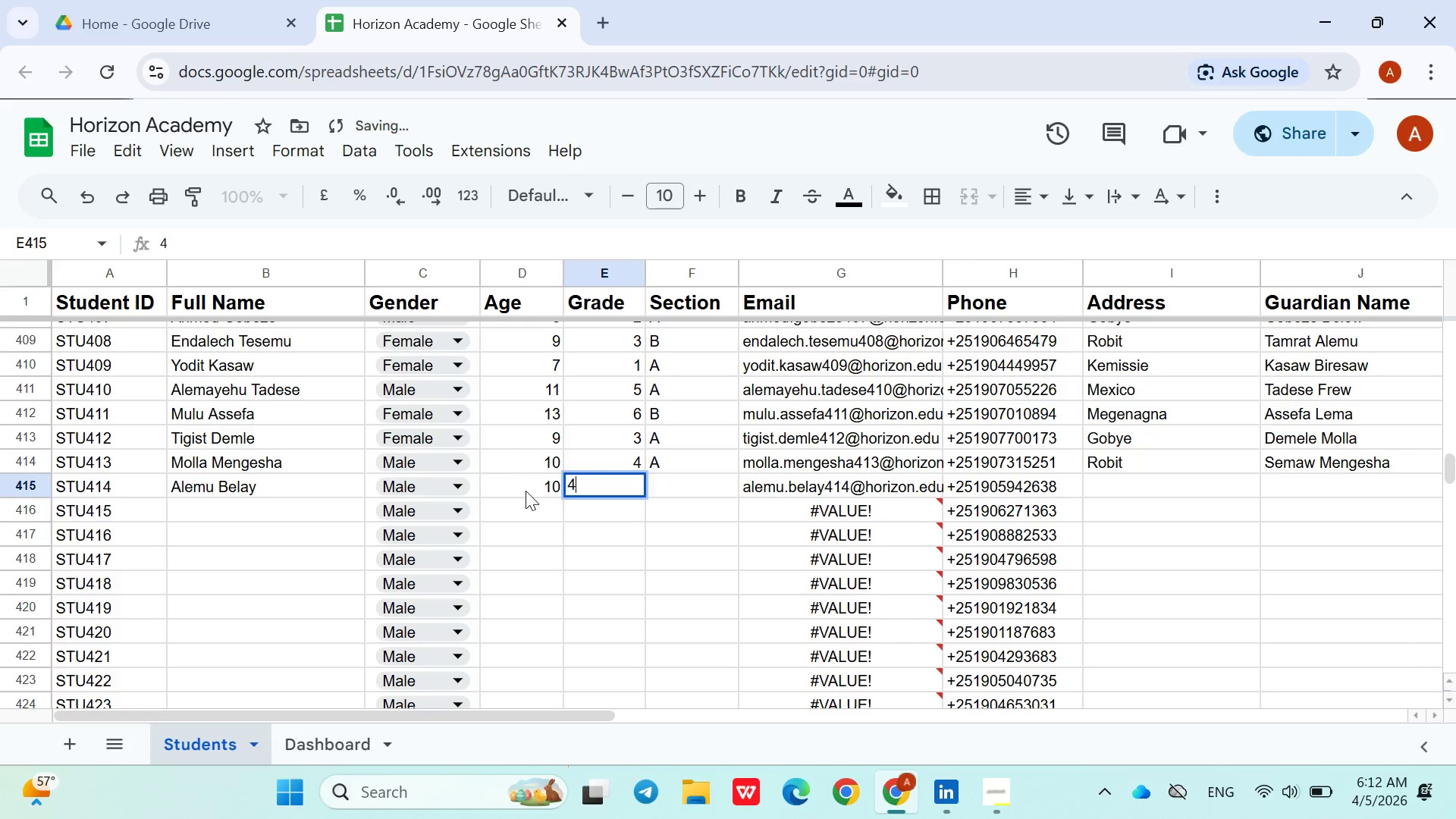 
key(ArrowRight)
 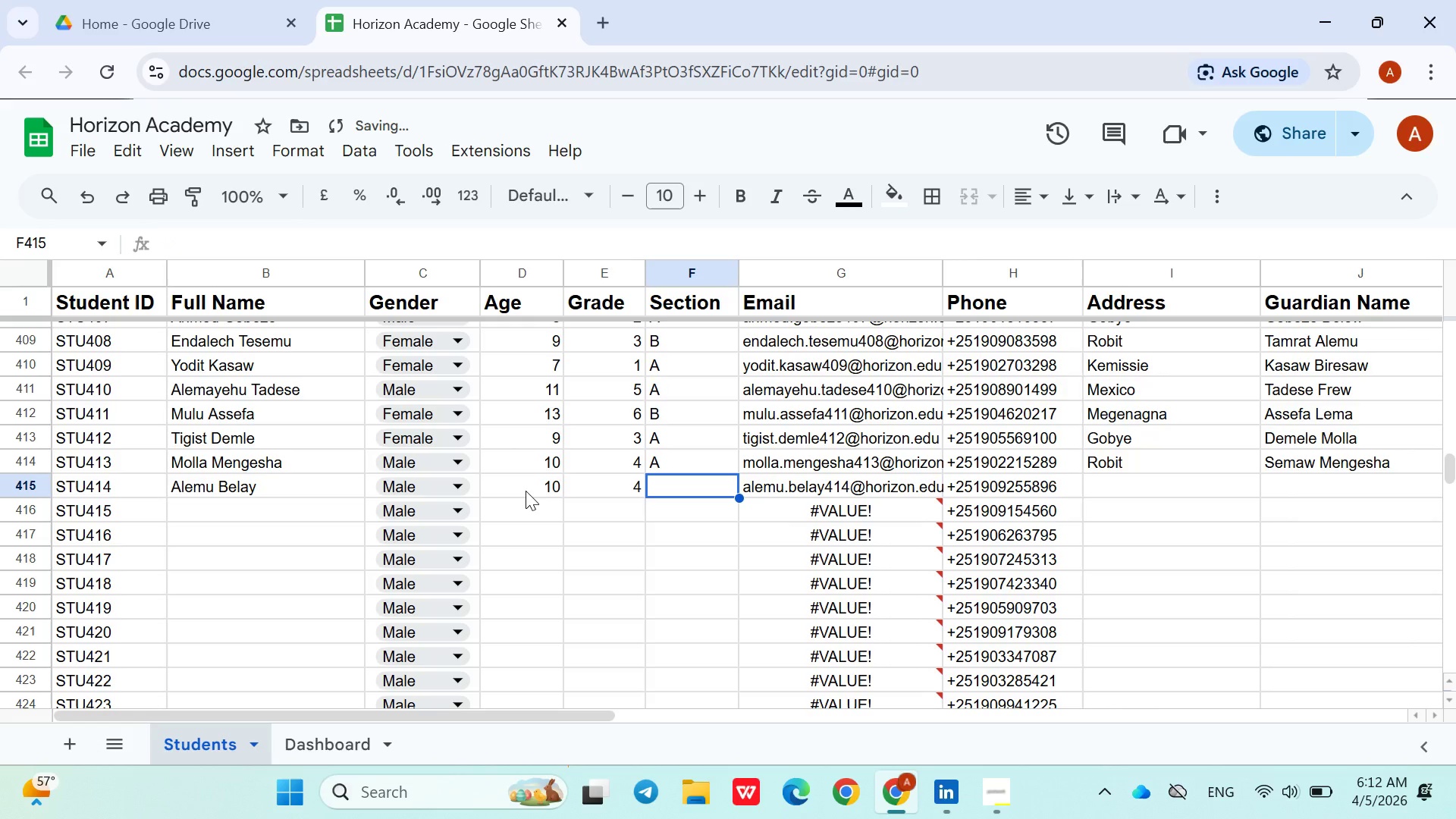 
key(Shift+B)
 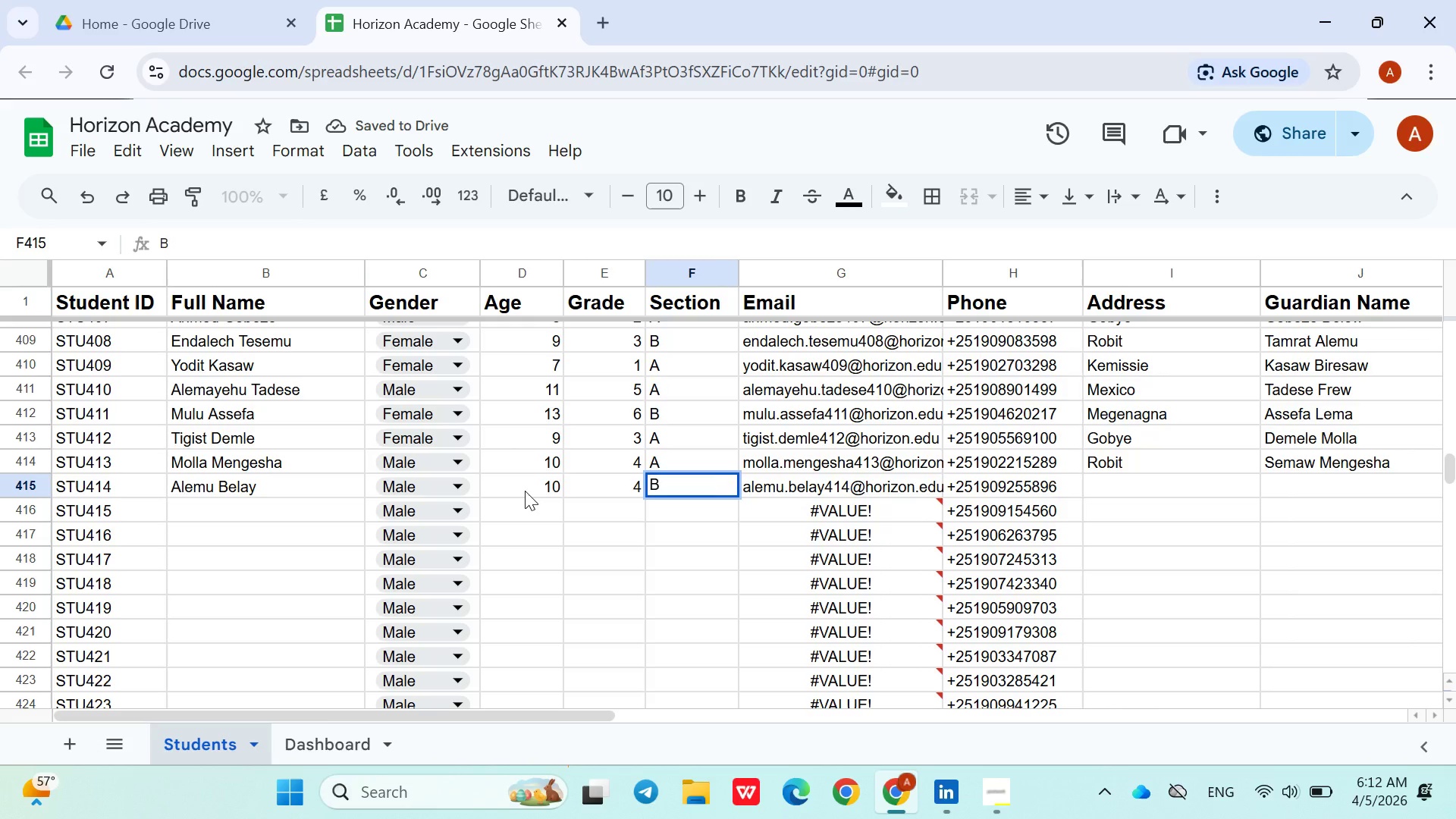 
key(ArrowRight)
 